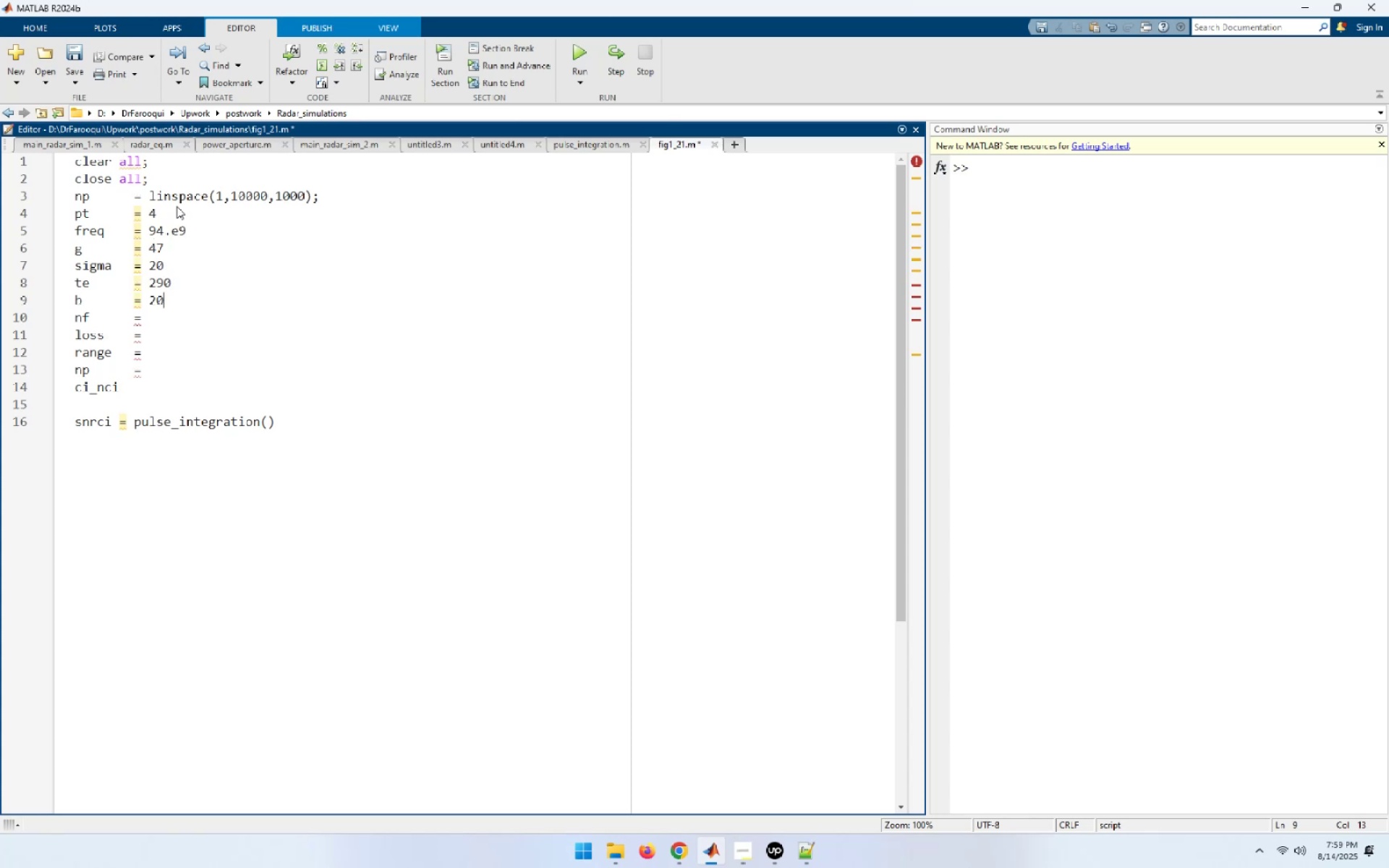 
key(E)
 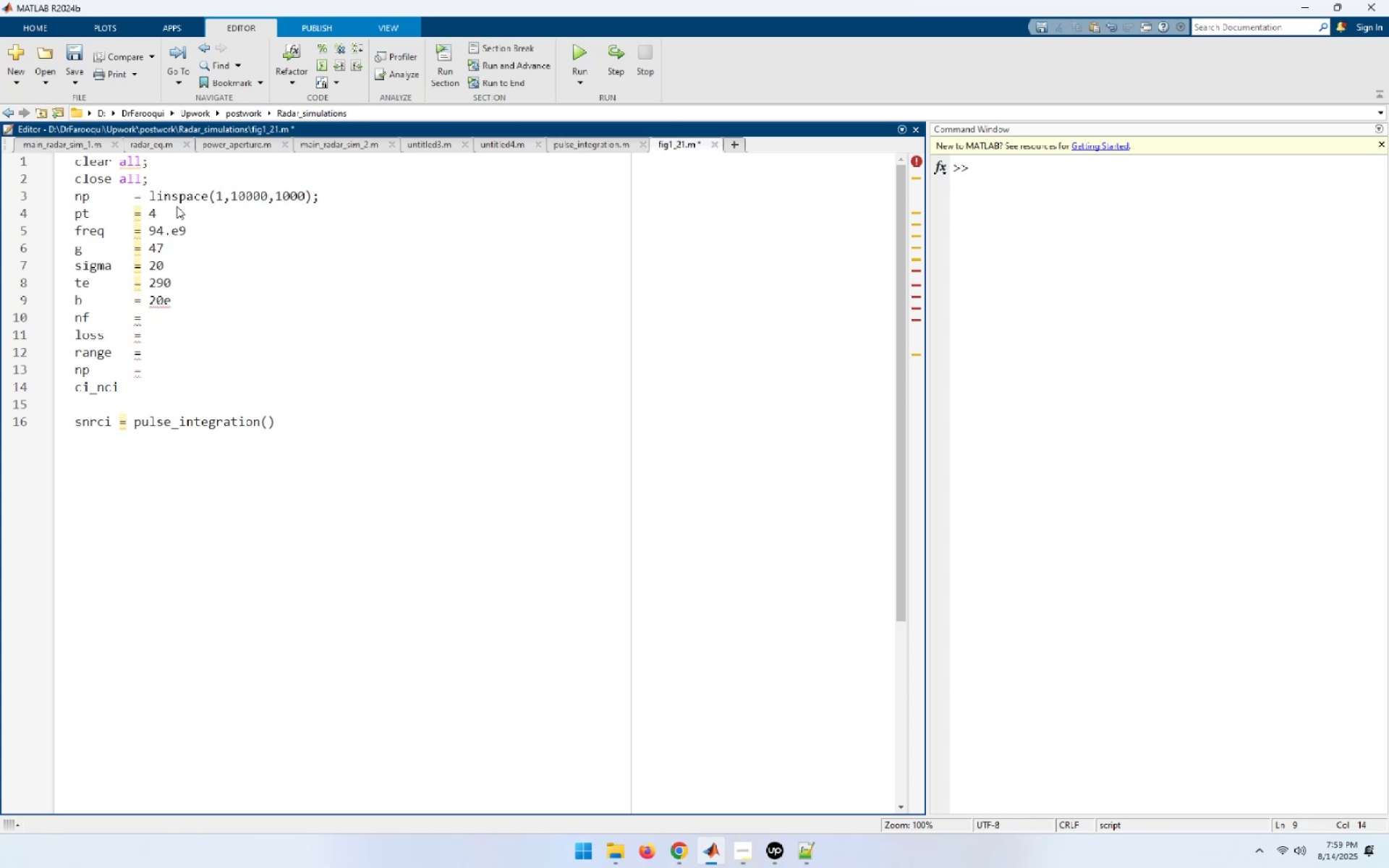 
key(Numpad6)
 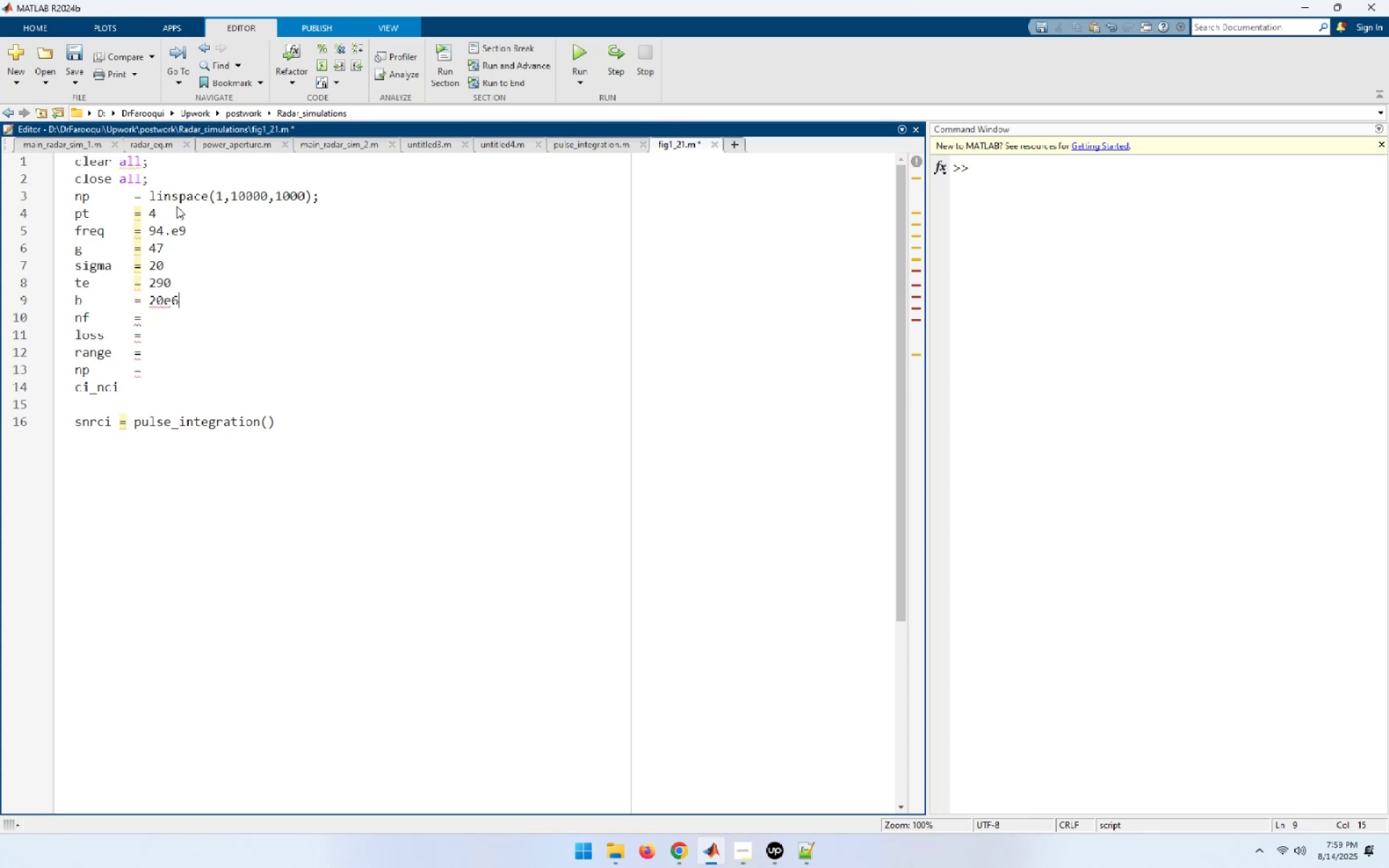 
key(ArrowDown)
 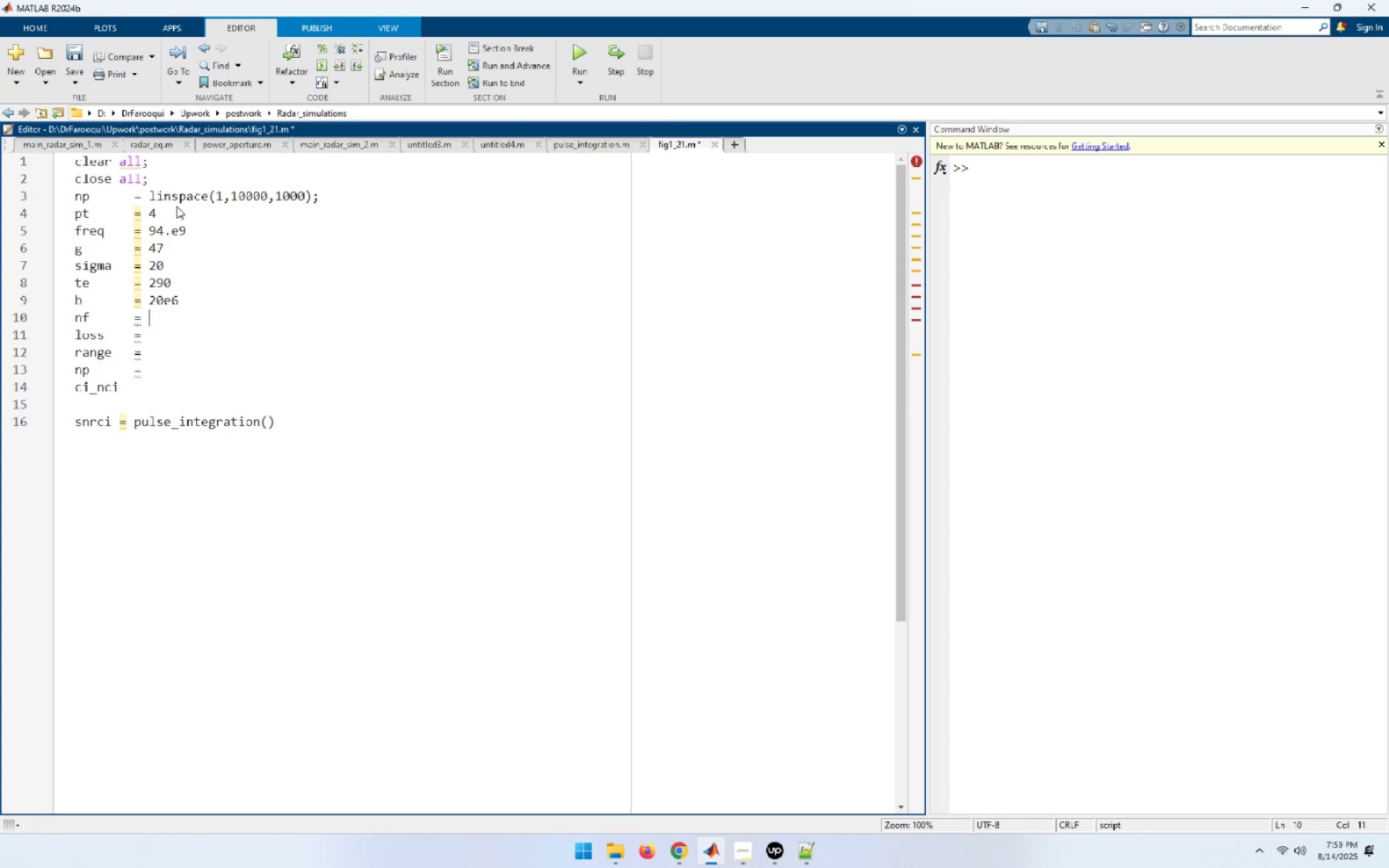 
key(Numpad7)
 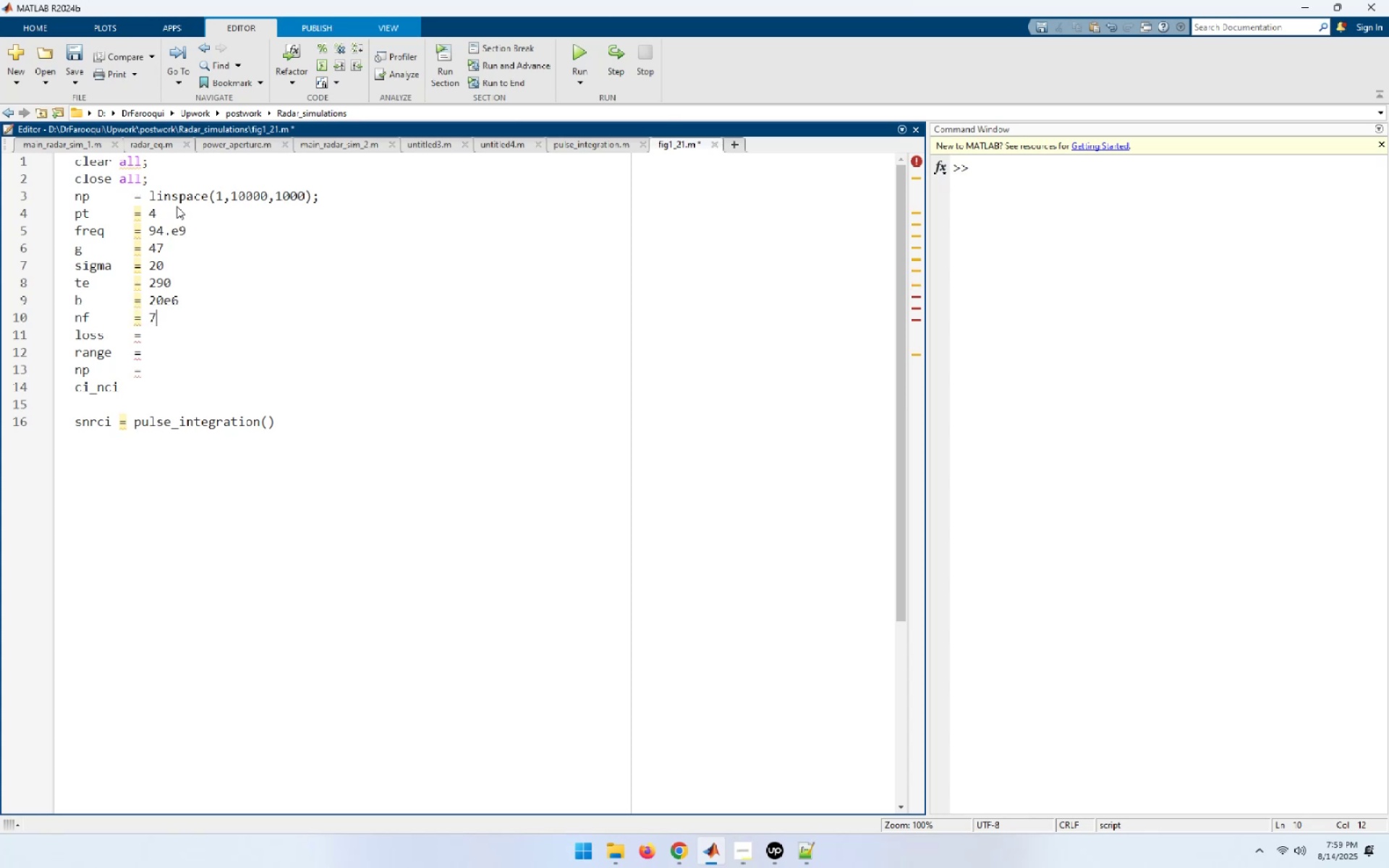 
key(ArrowDown)
 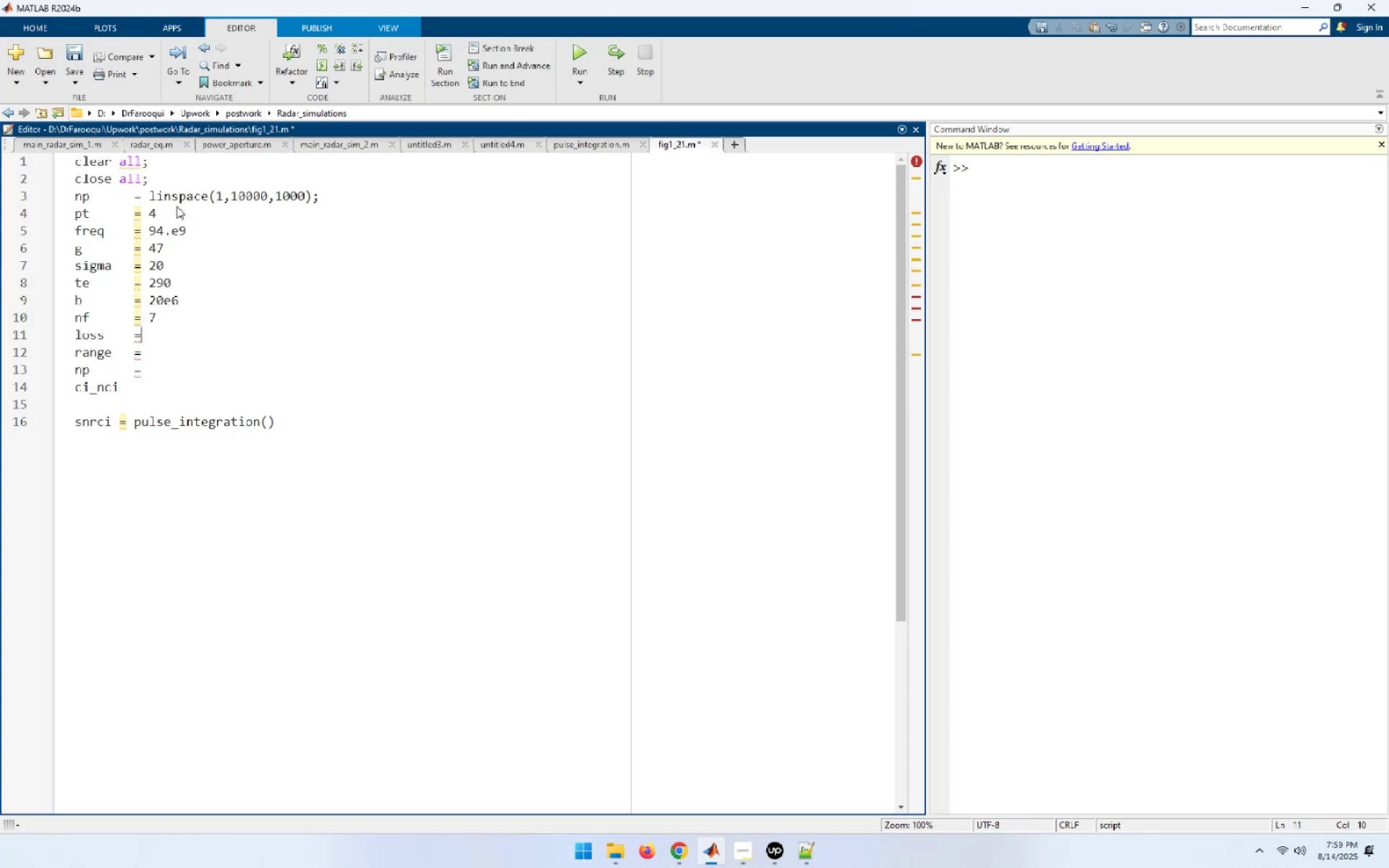 
key(Numpad1)
 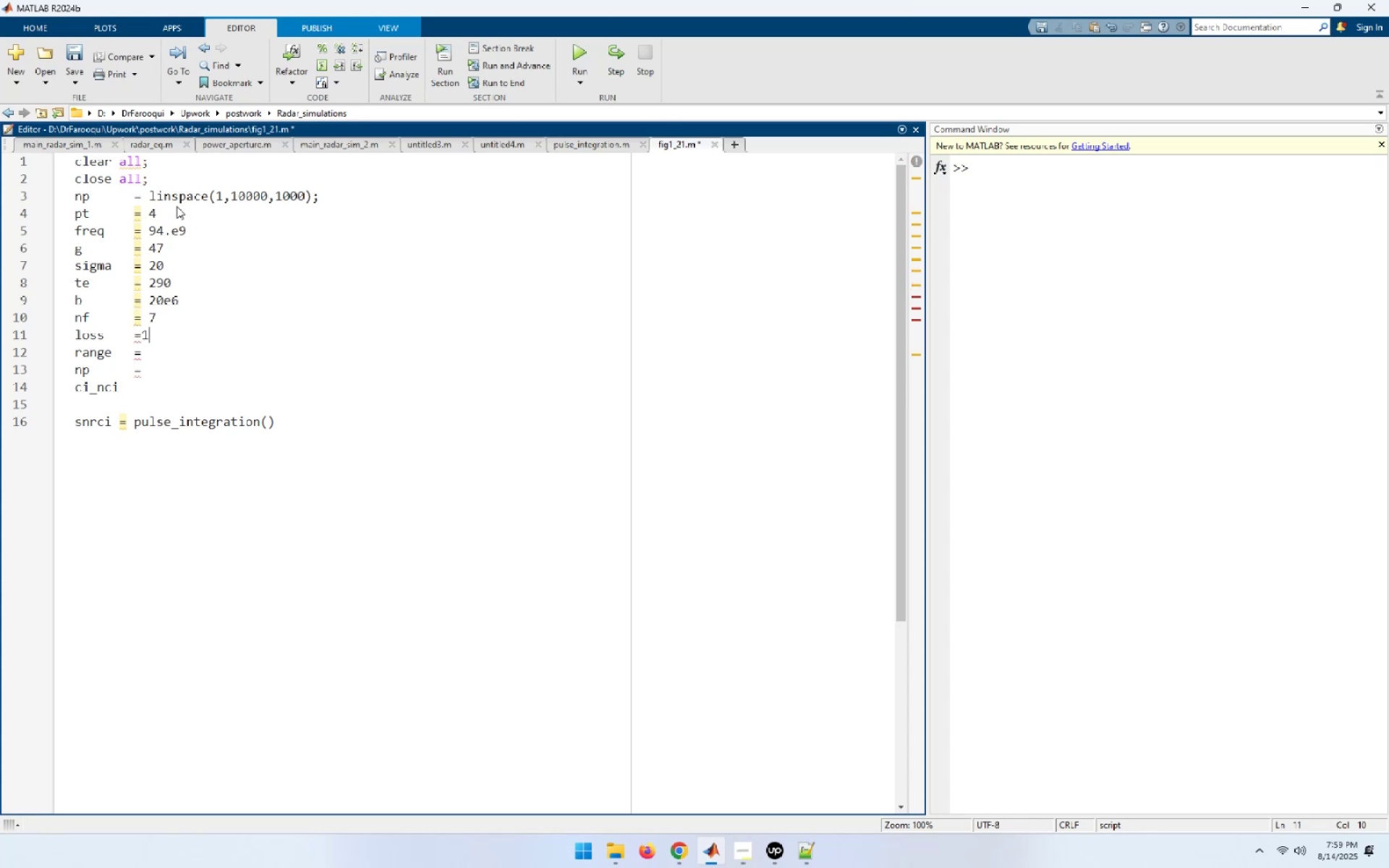 
key(Numpad0)
 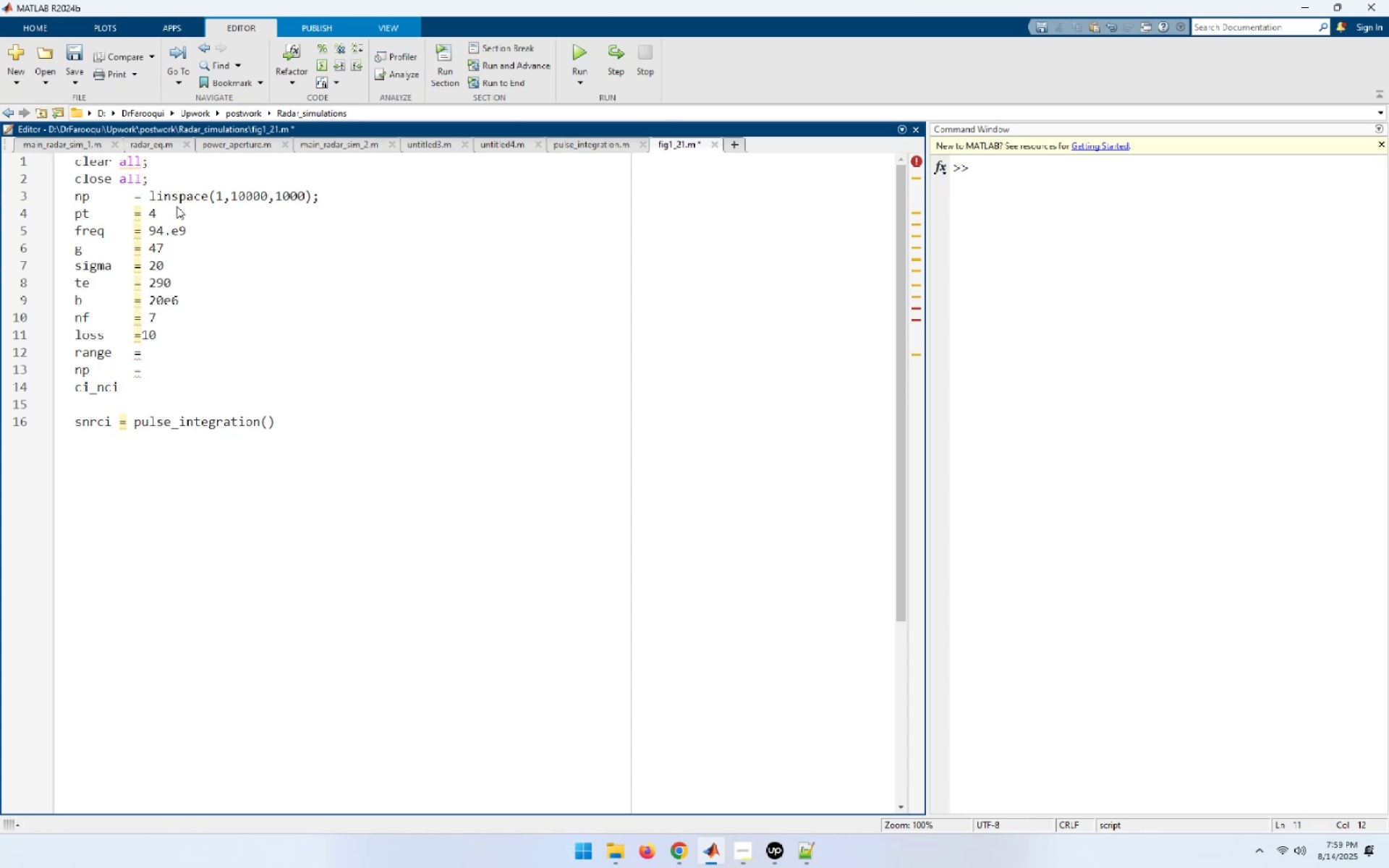 
key(ArrowDown)
 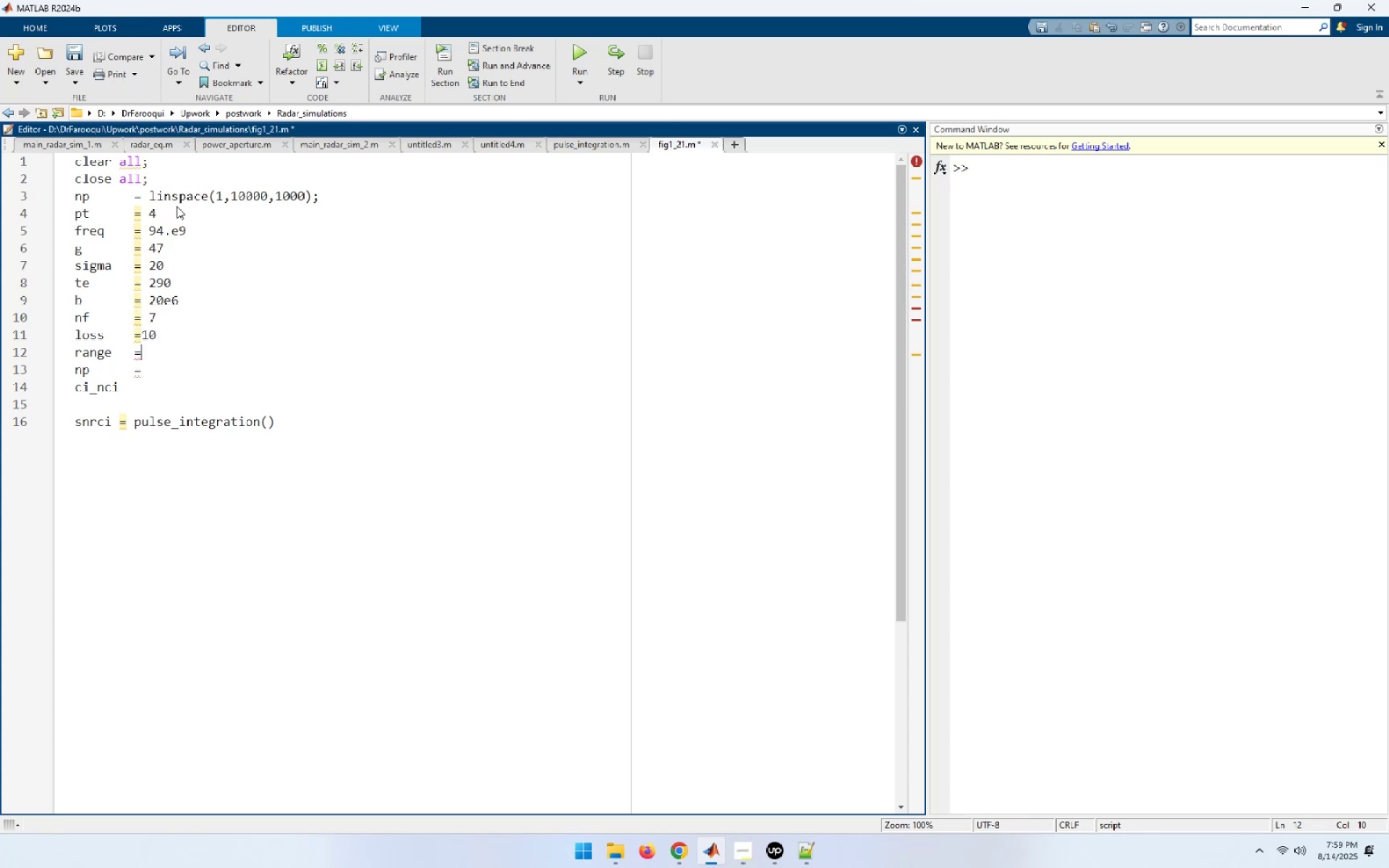 
key(Numpad5)
 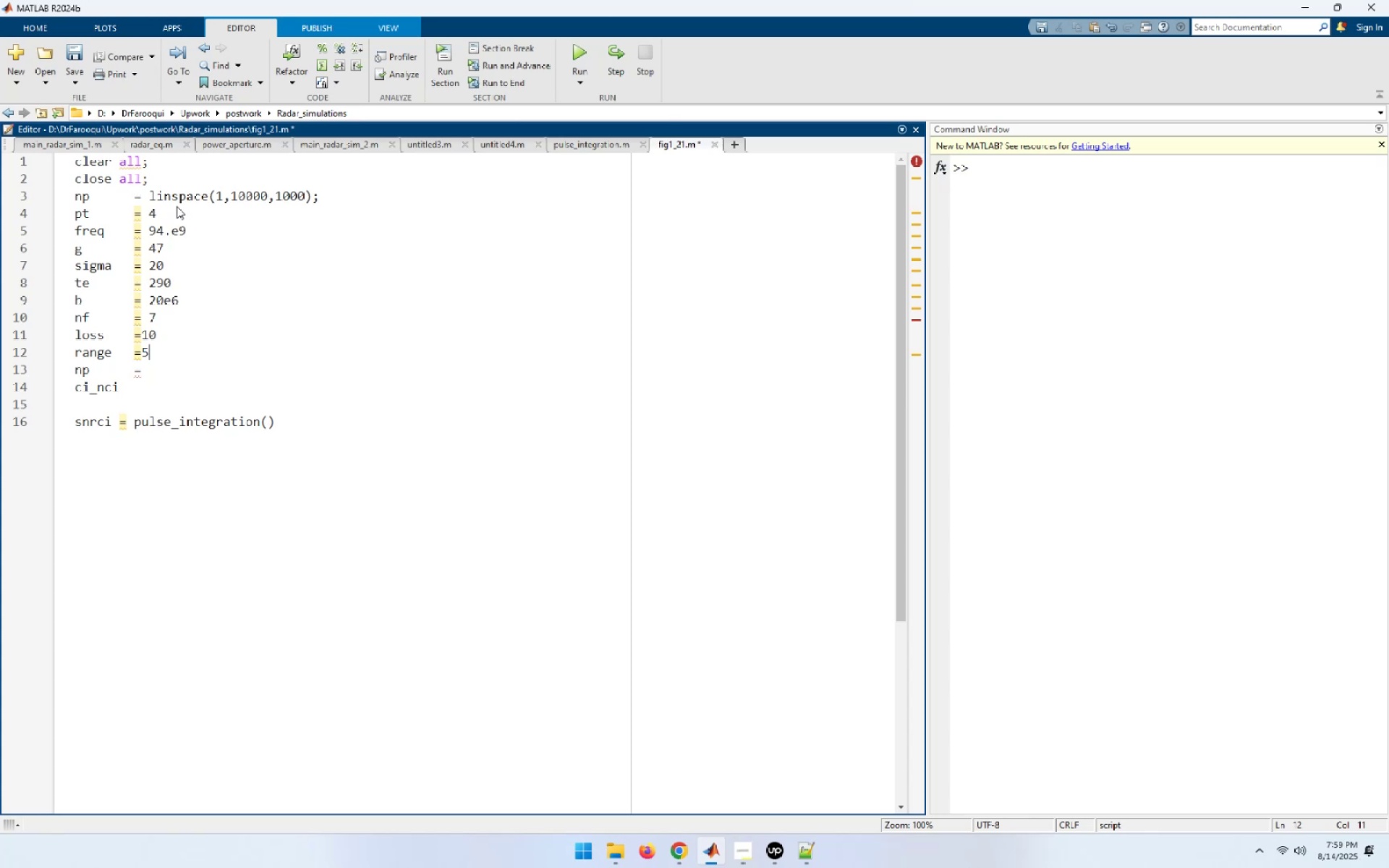 
key(NumpadDecimal)
 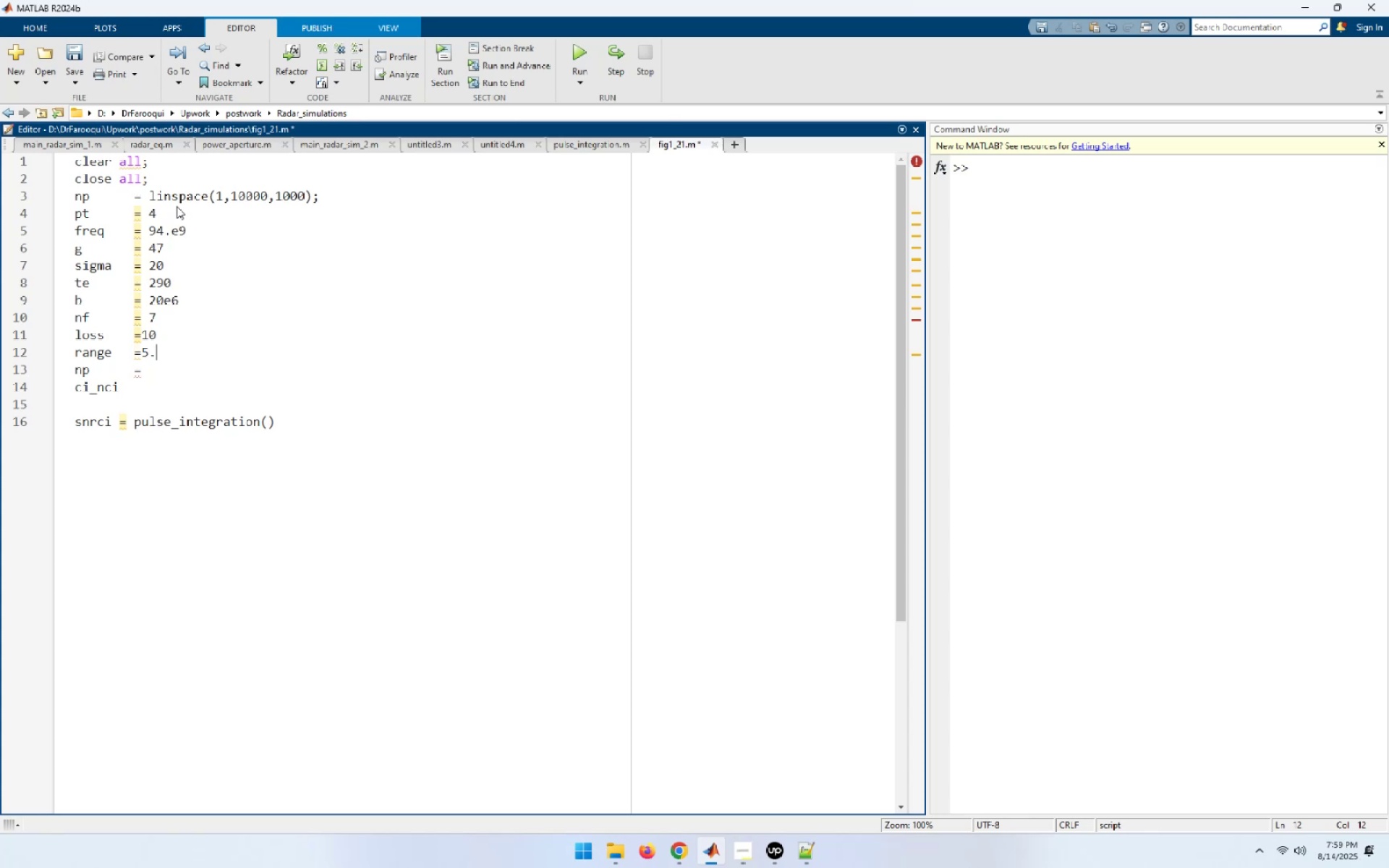 
key(Numpad0)
 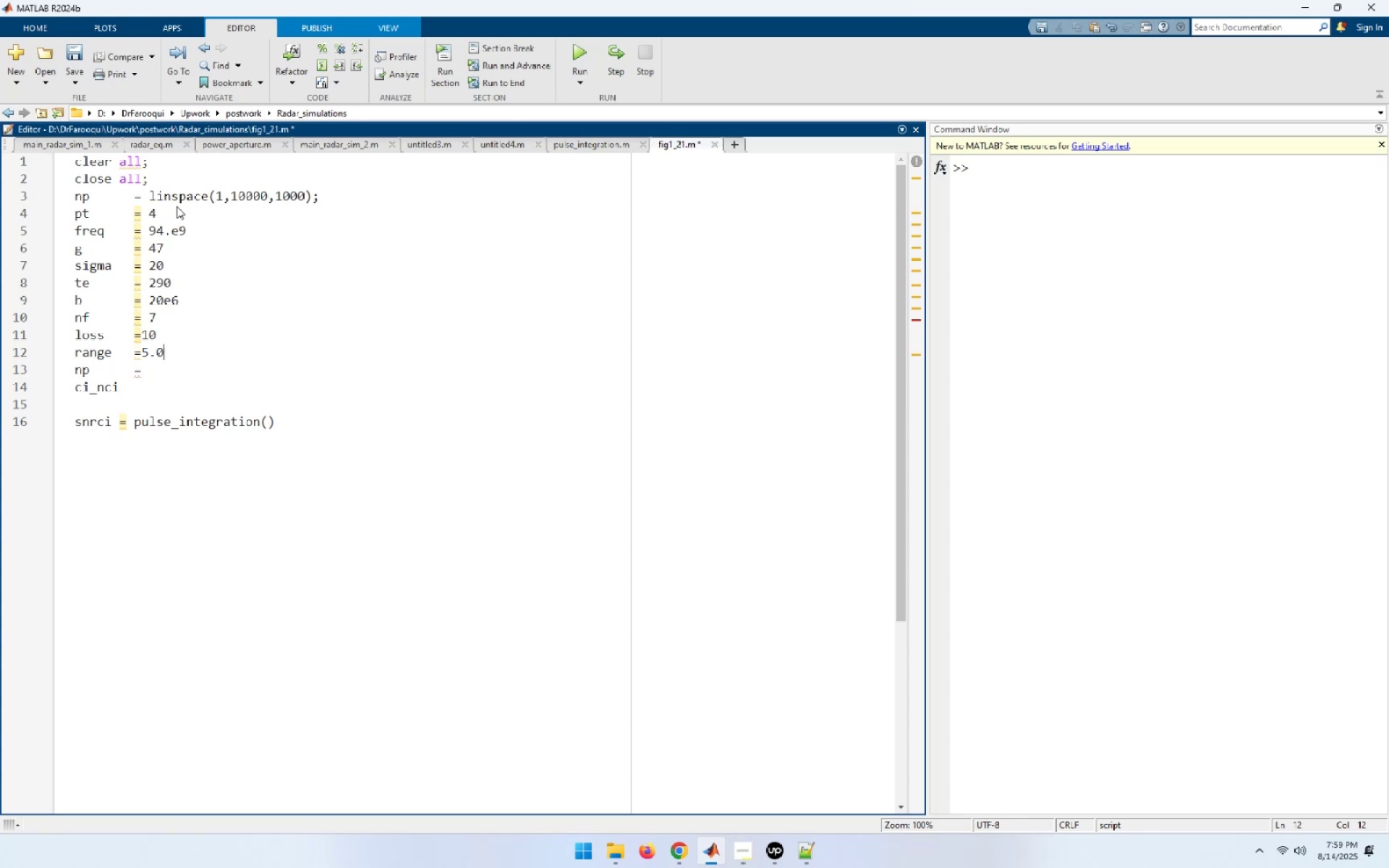 
key(Numpad1)
 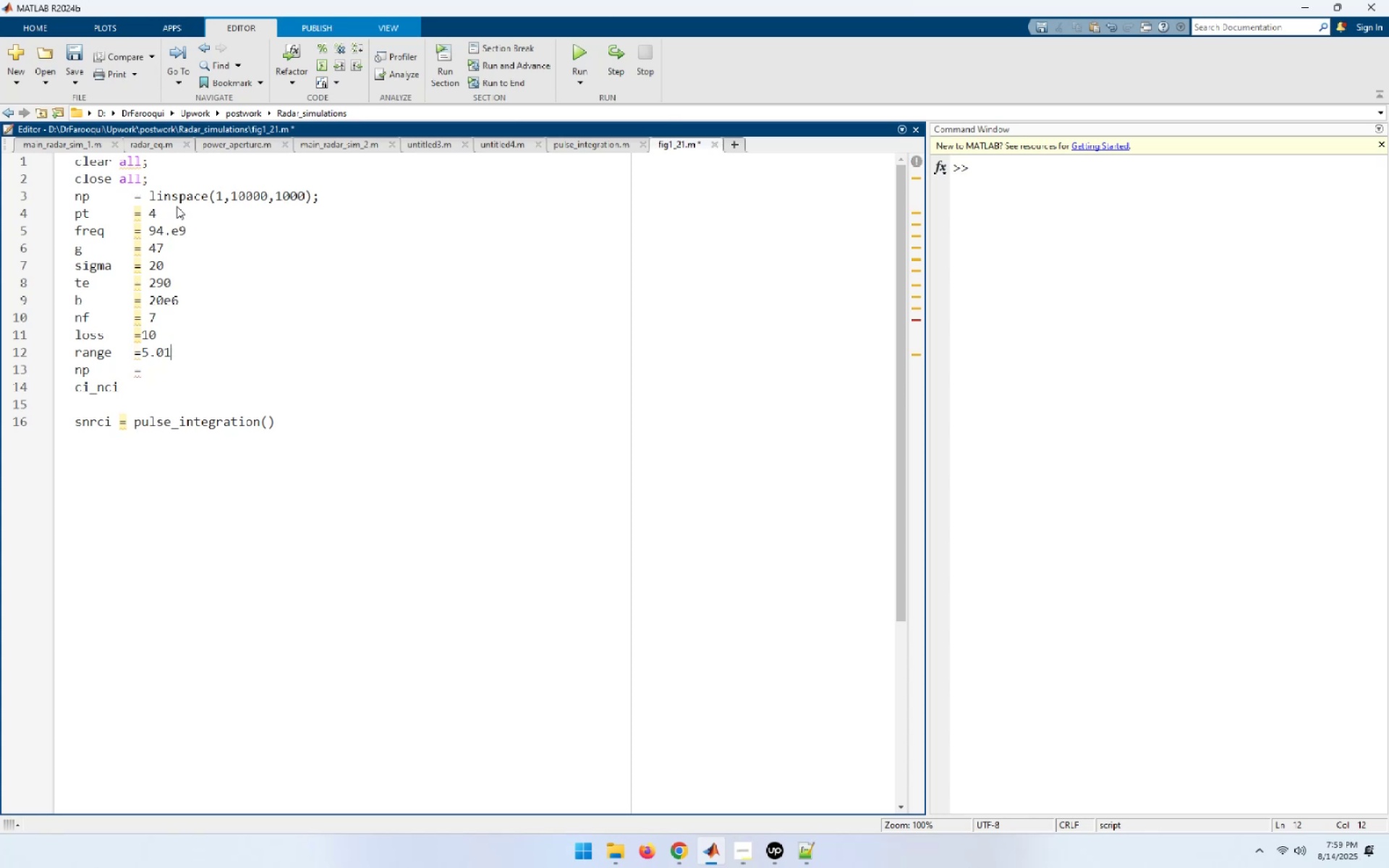 
key(E)
 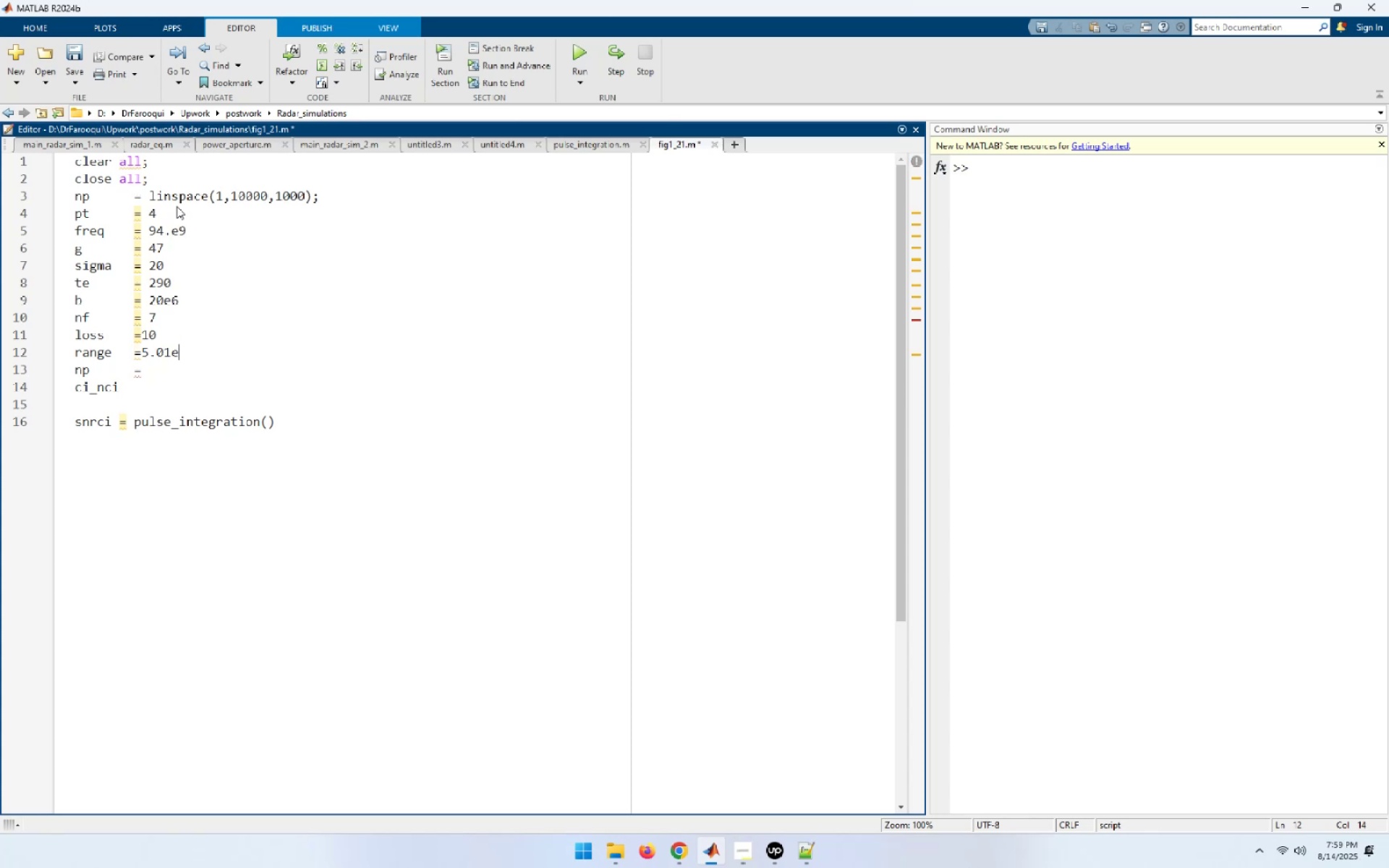 
key(Numpad3)
 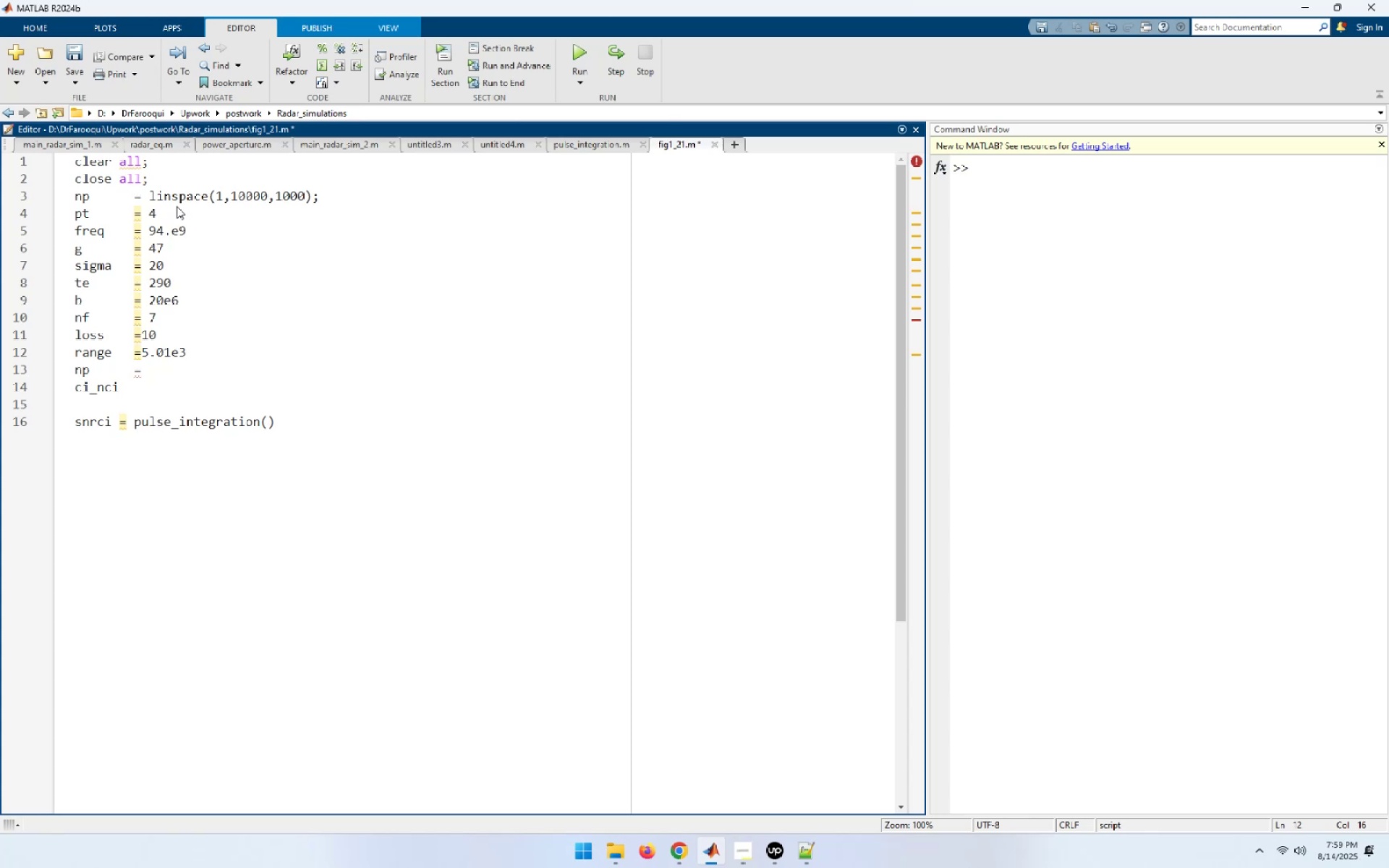 
key(ArrowDown)
 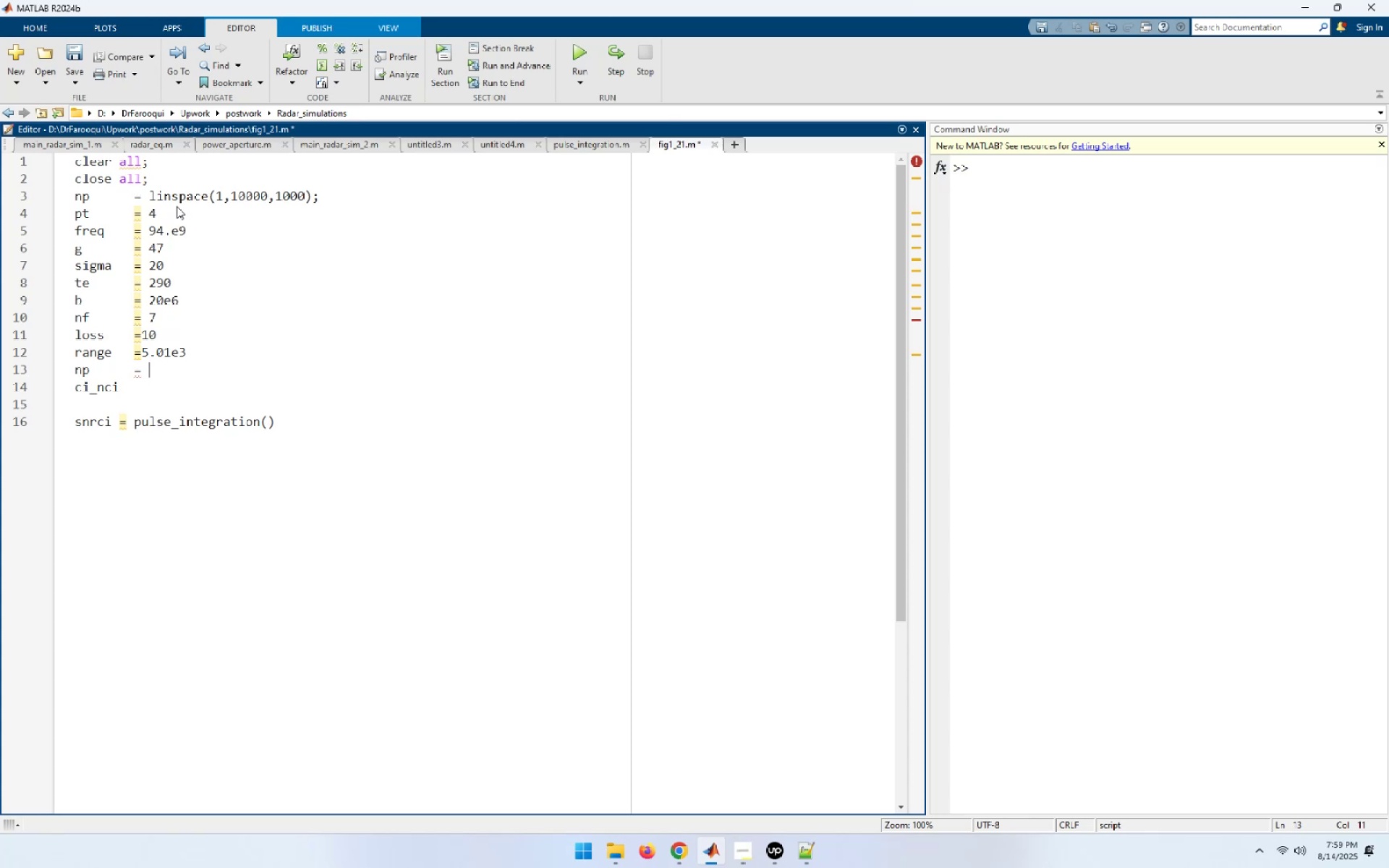 
wait(6.96)
 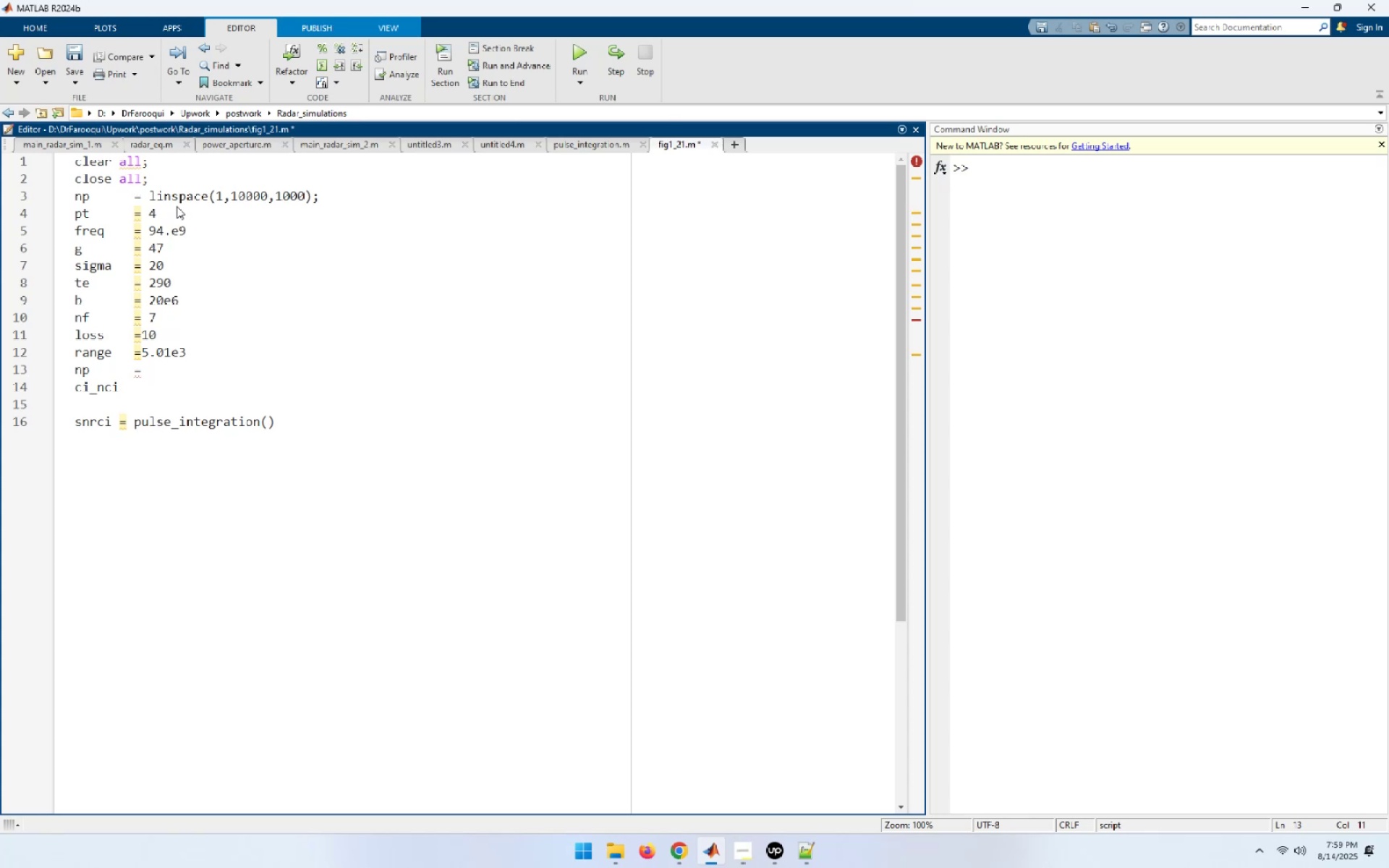 
type(np)
 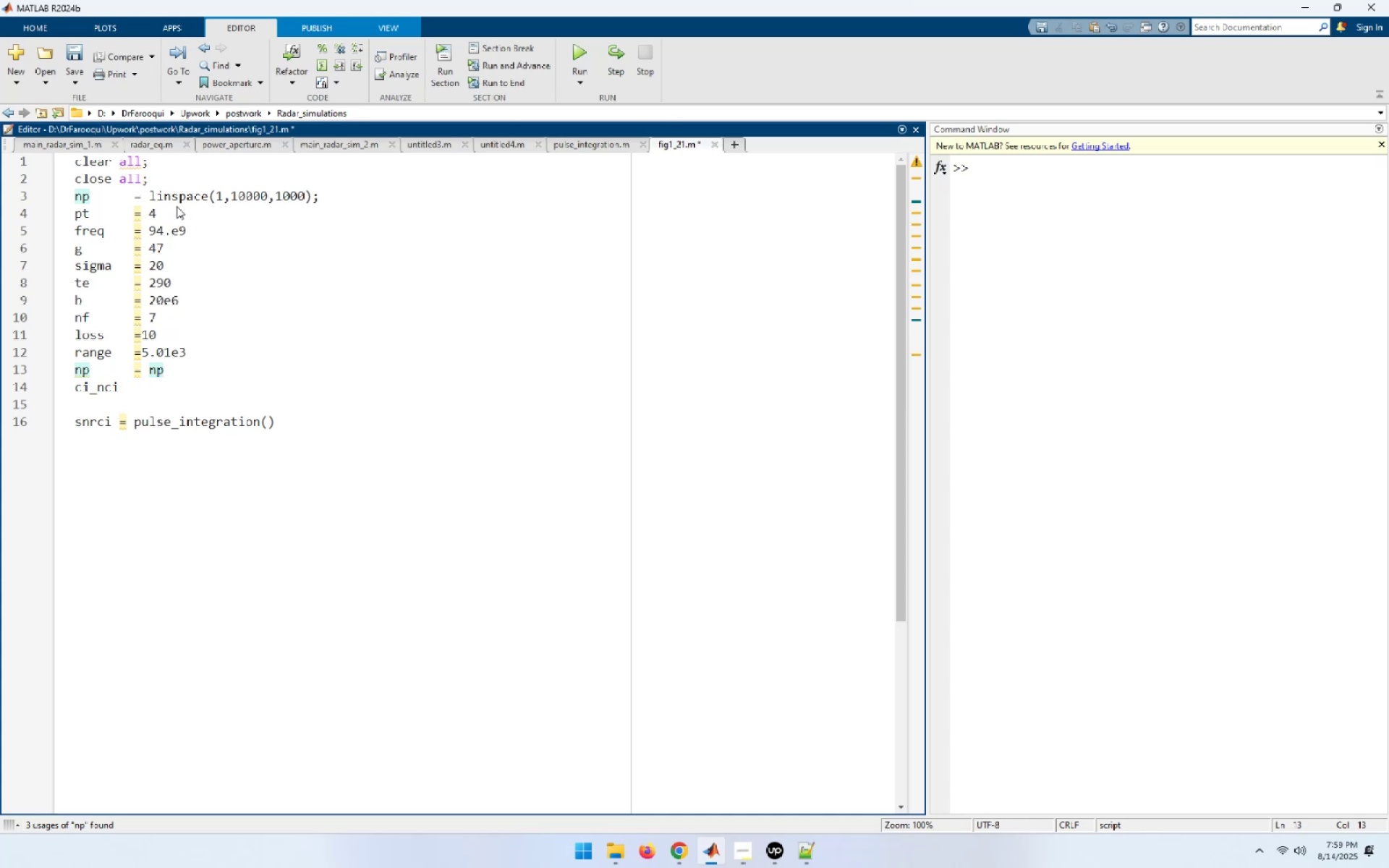 
wait(6.54)
 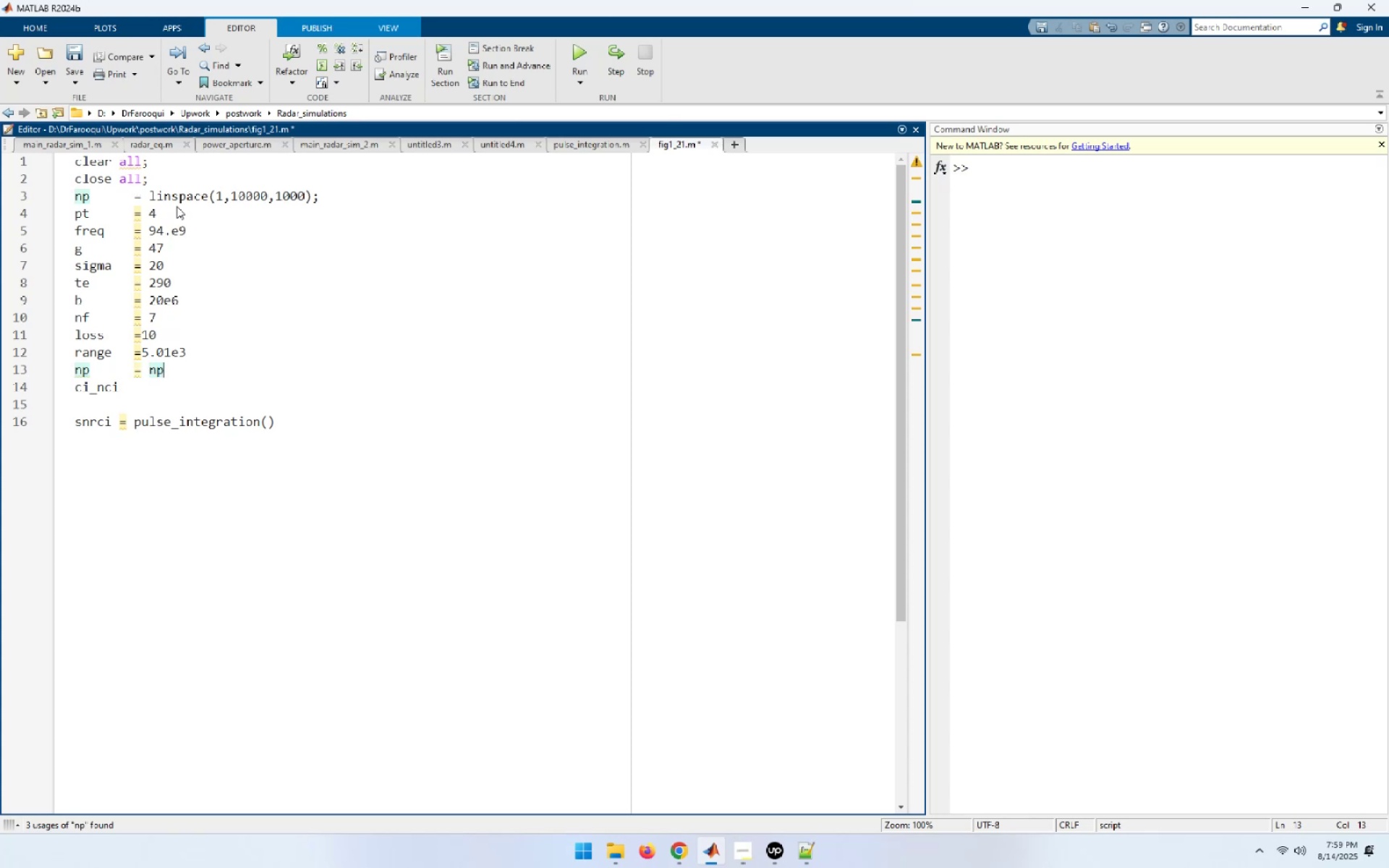 
key(Home)
 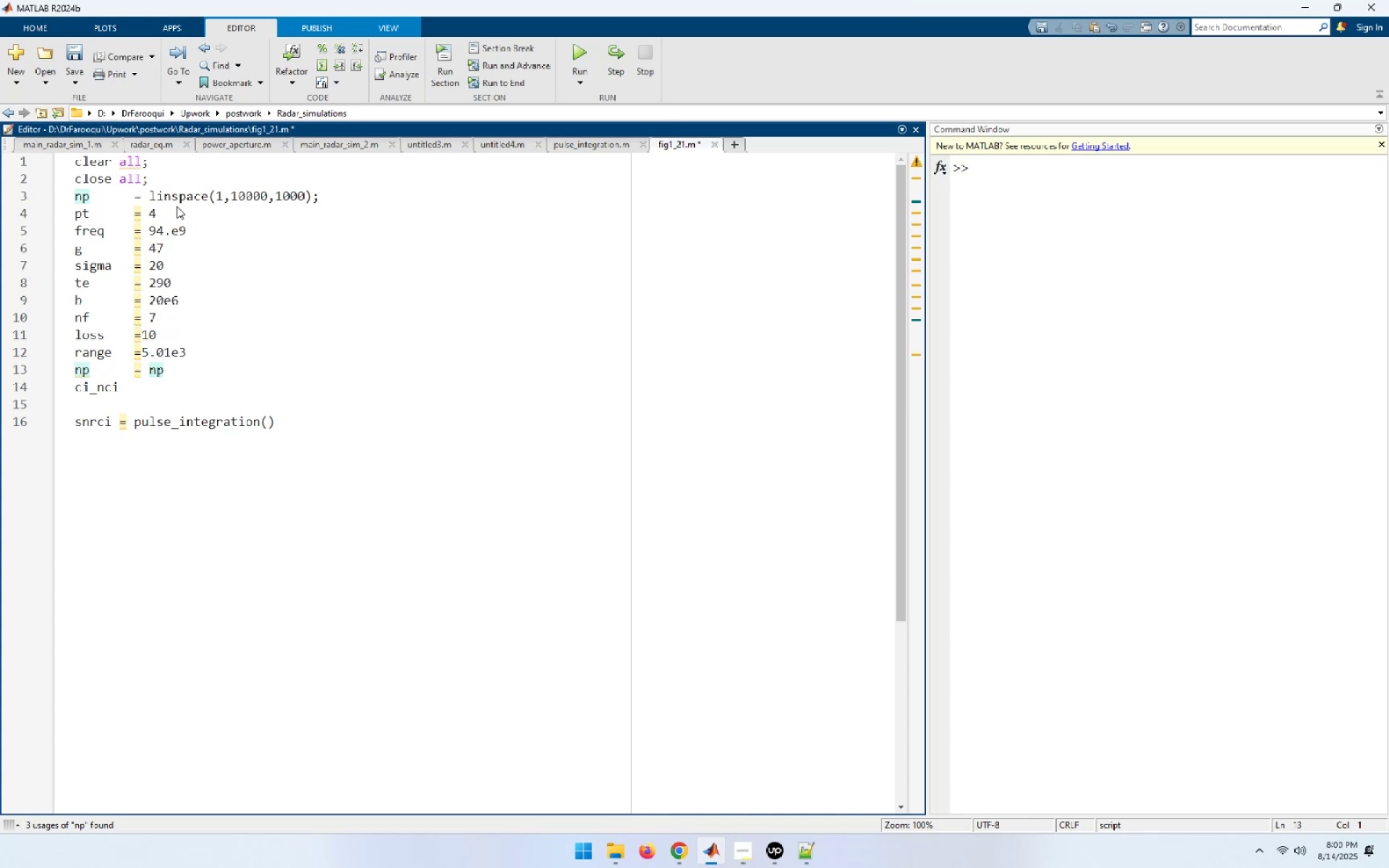 
key(Shift+End)
 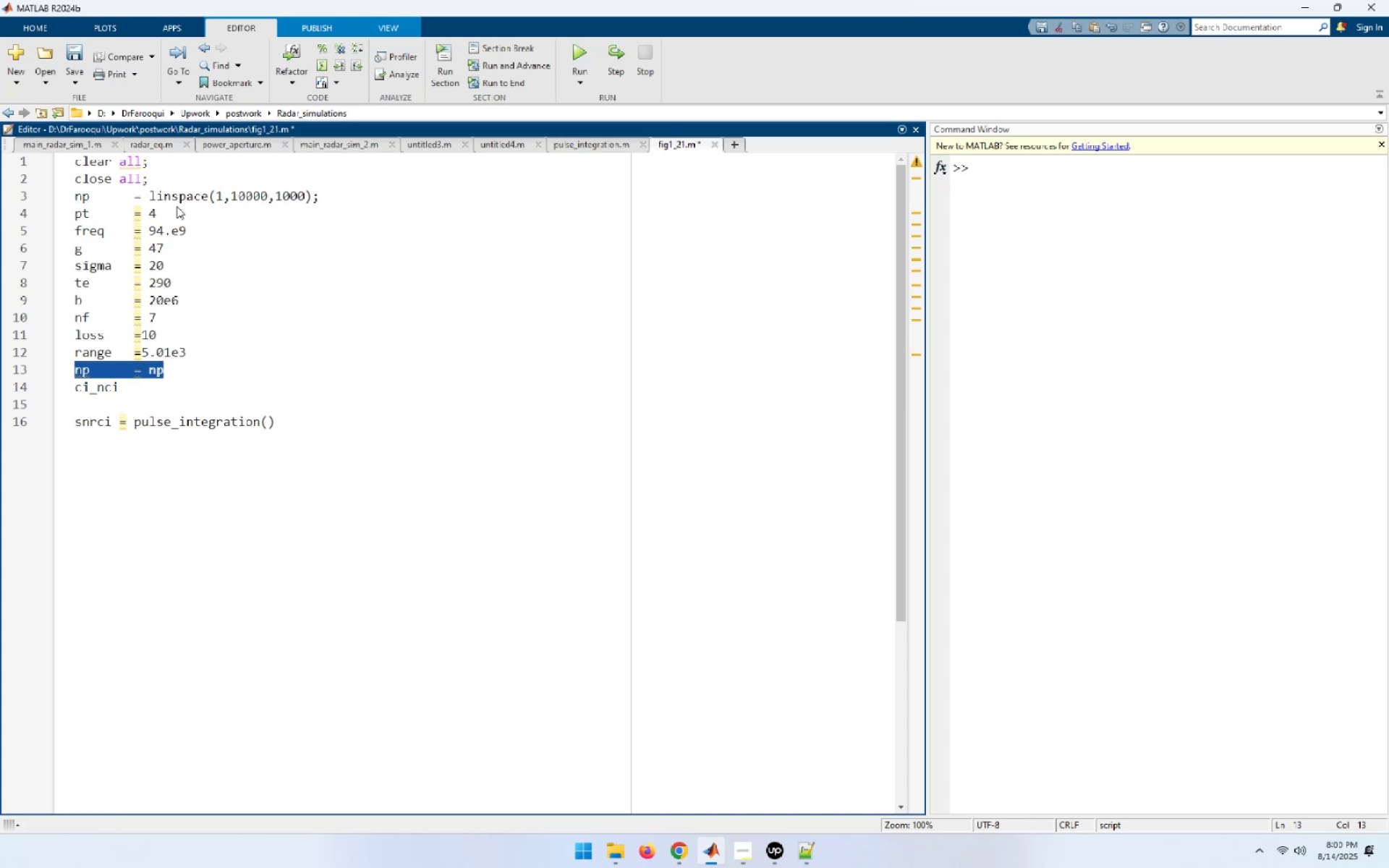 
key(Delete)
 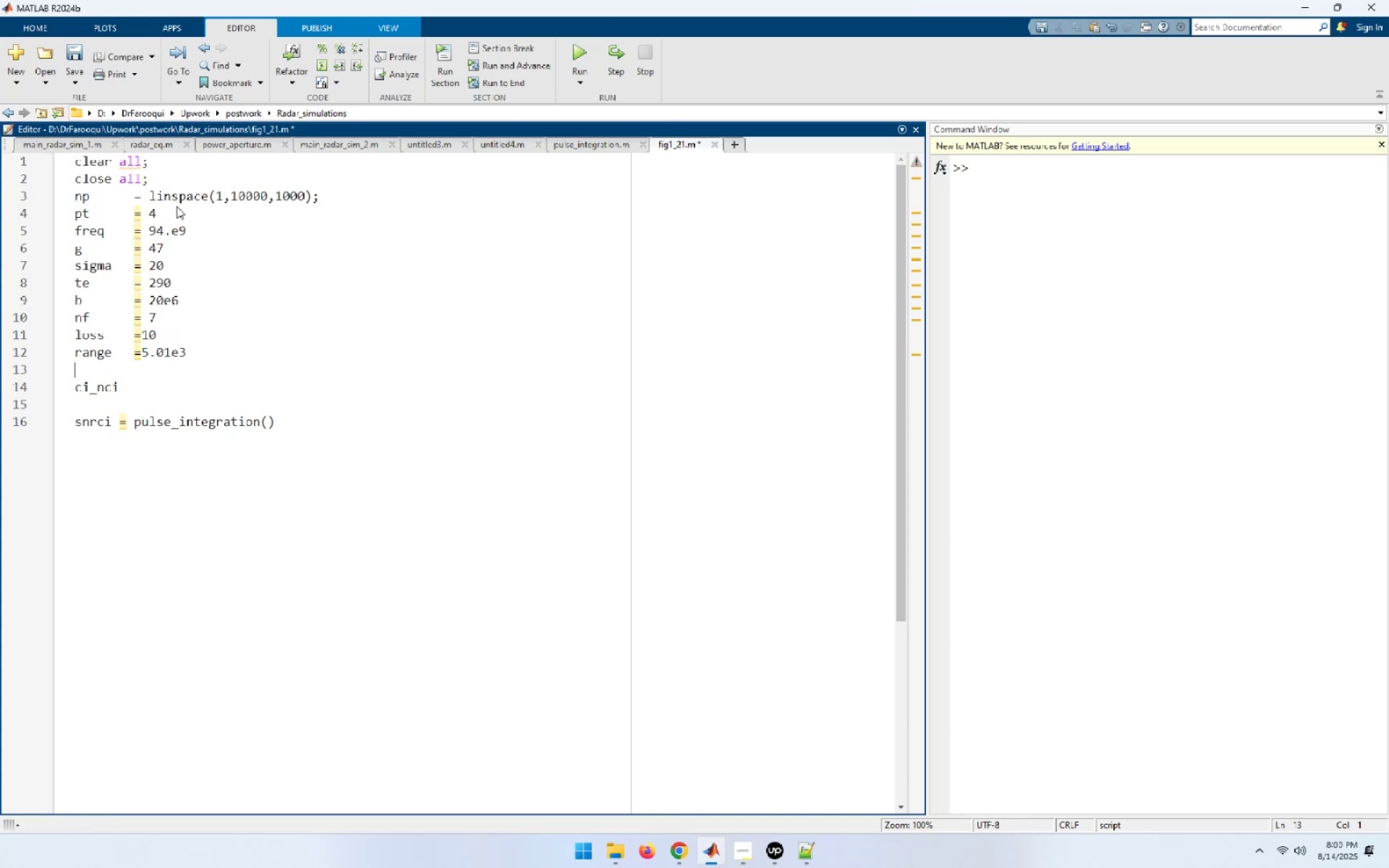 
key(Delete)
 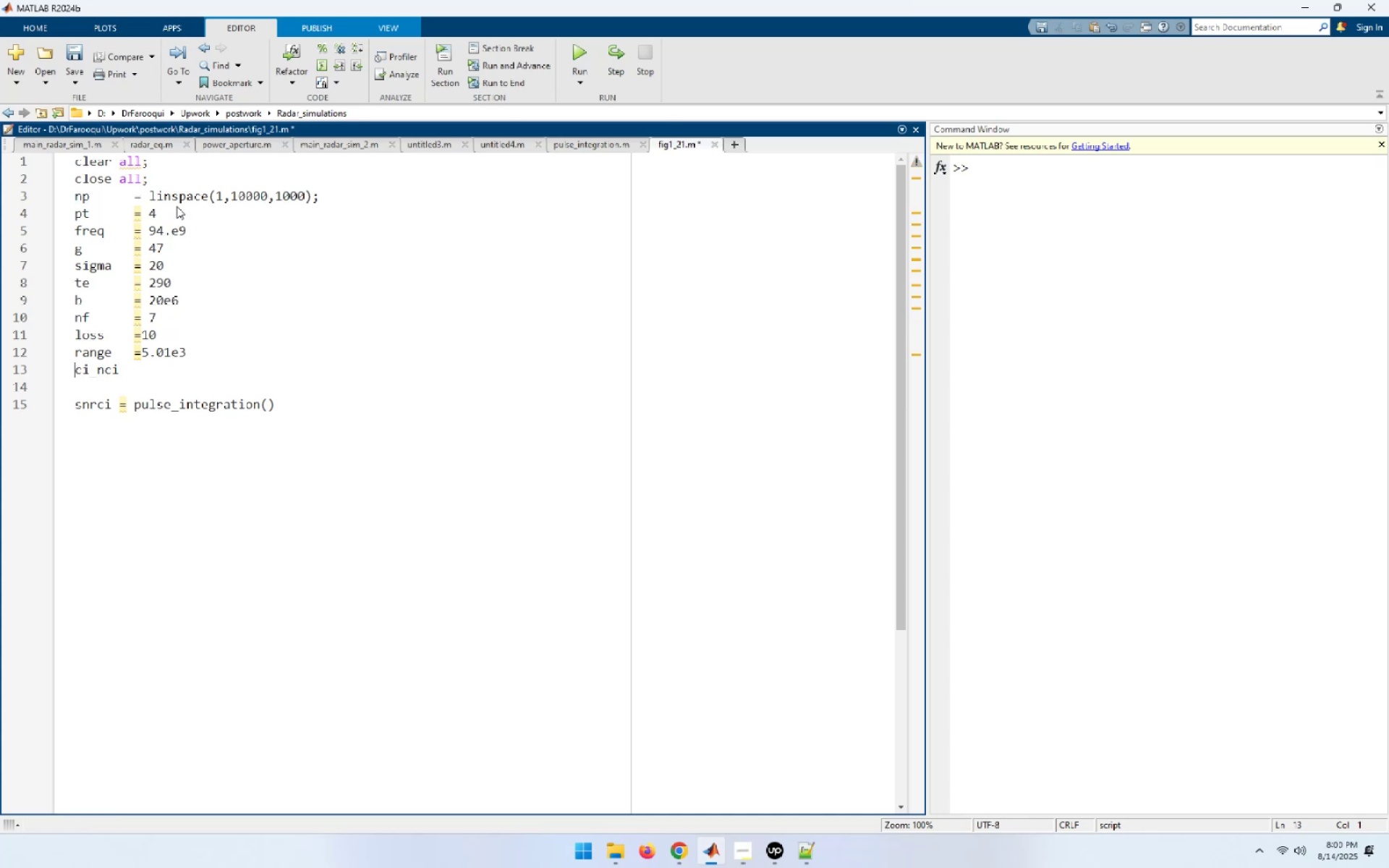 
key(End)
 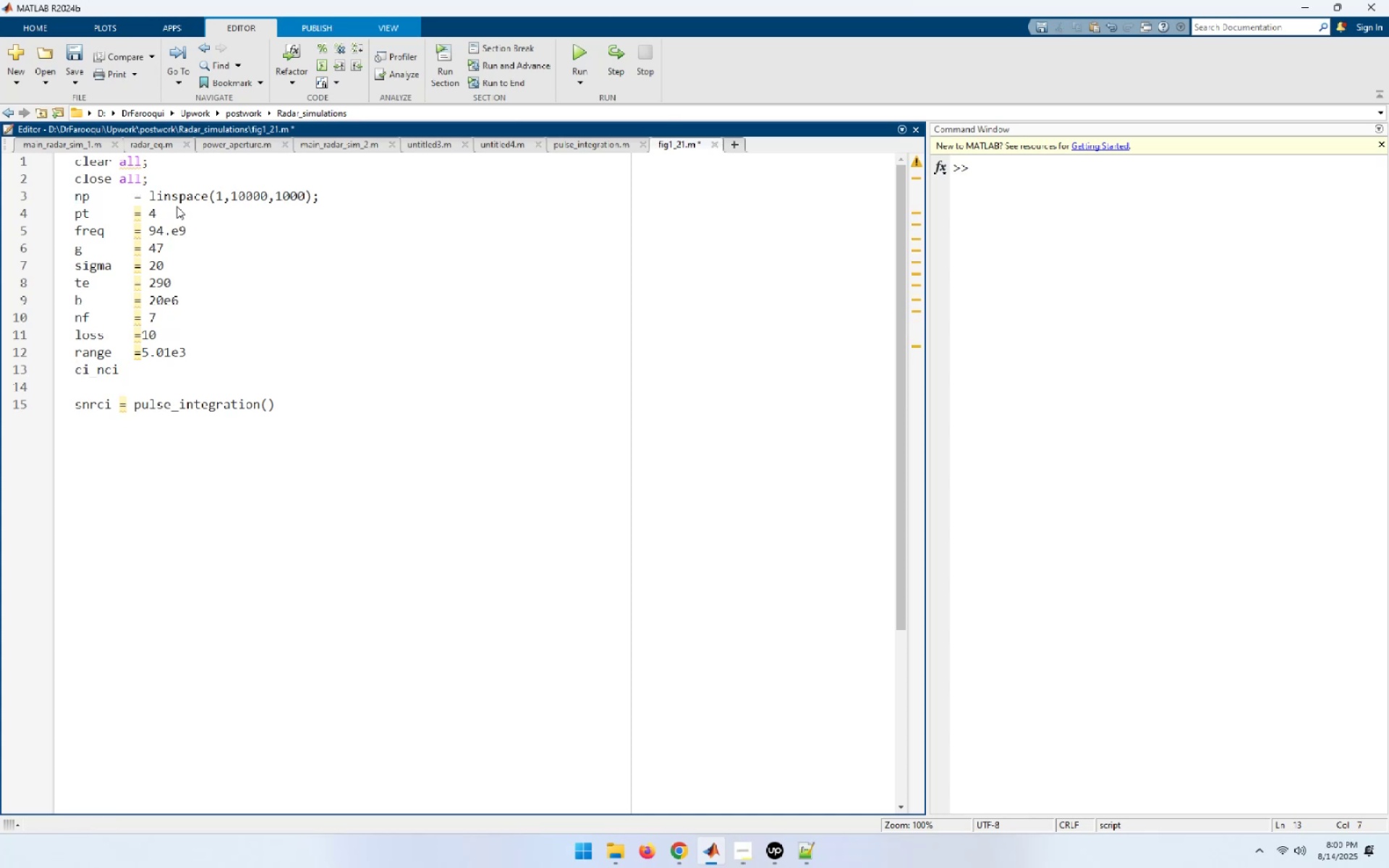 
key(Equal)
 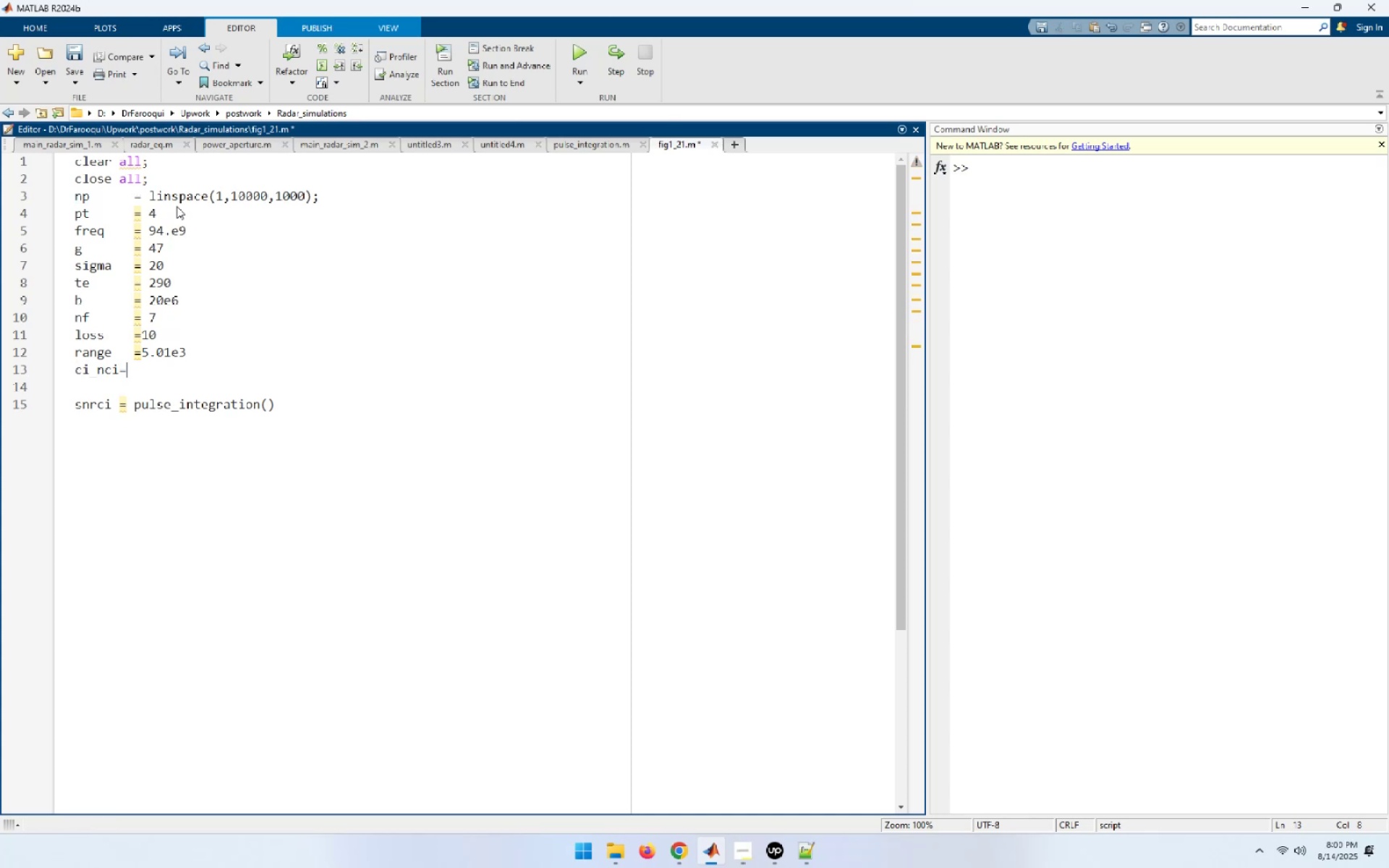 
key(ArrowLeft)
 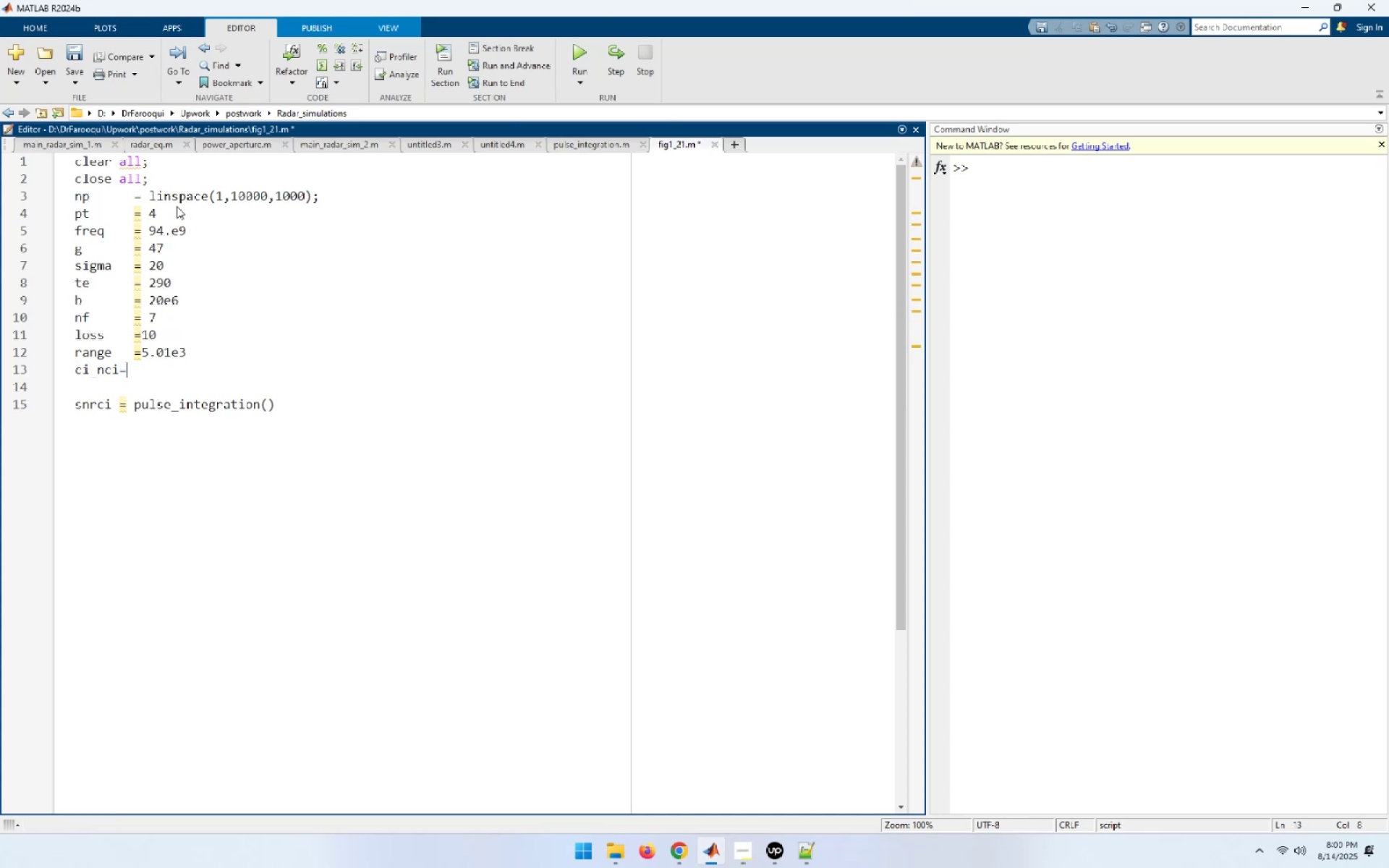 
key(Tab)
 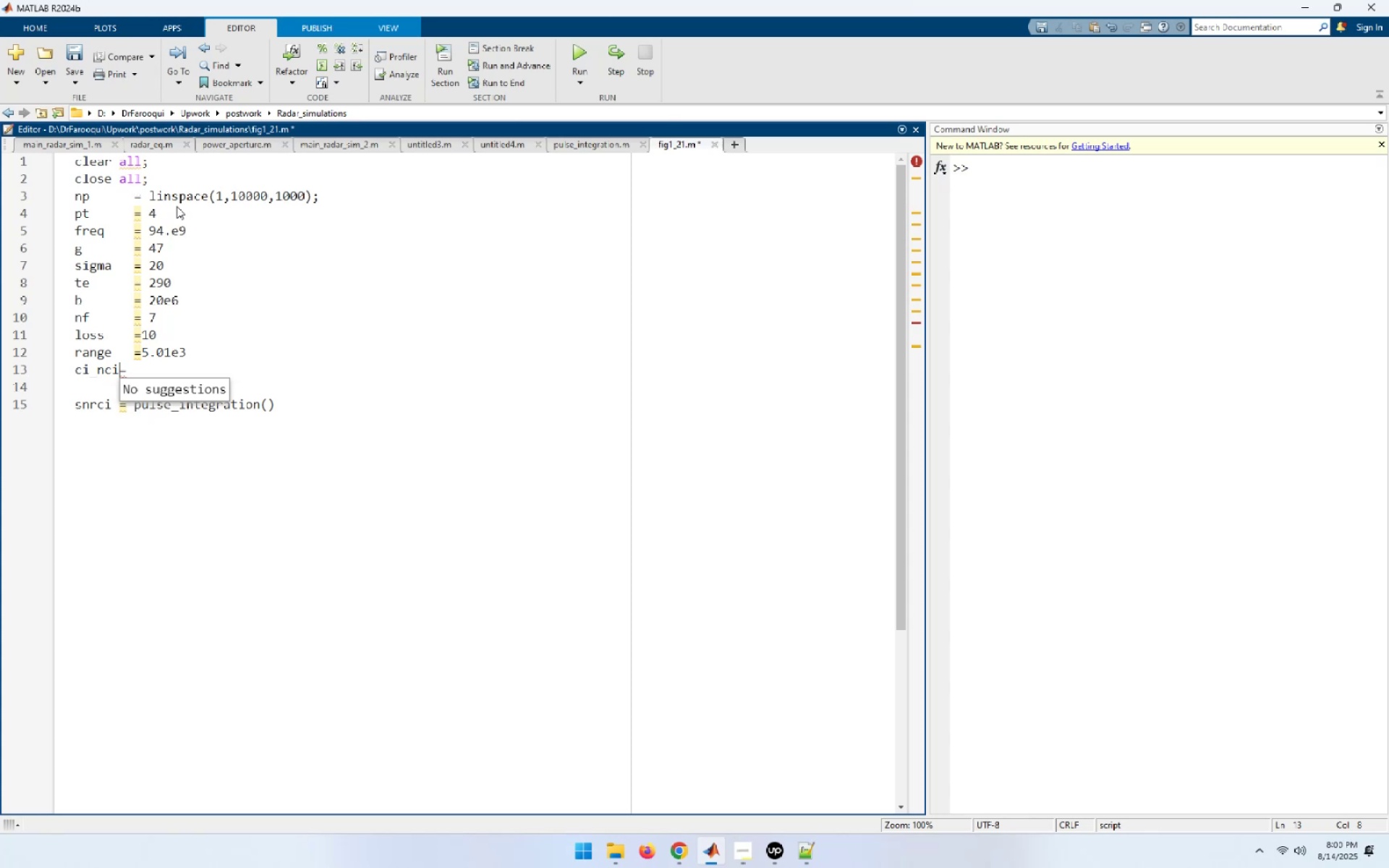 
key(End)
 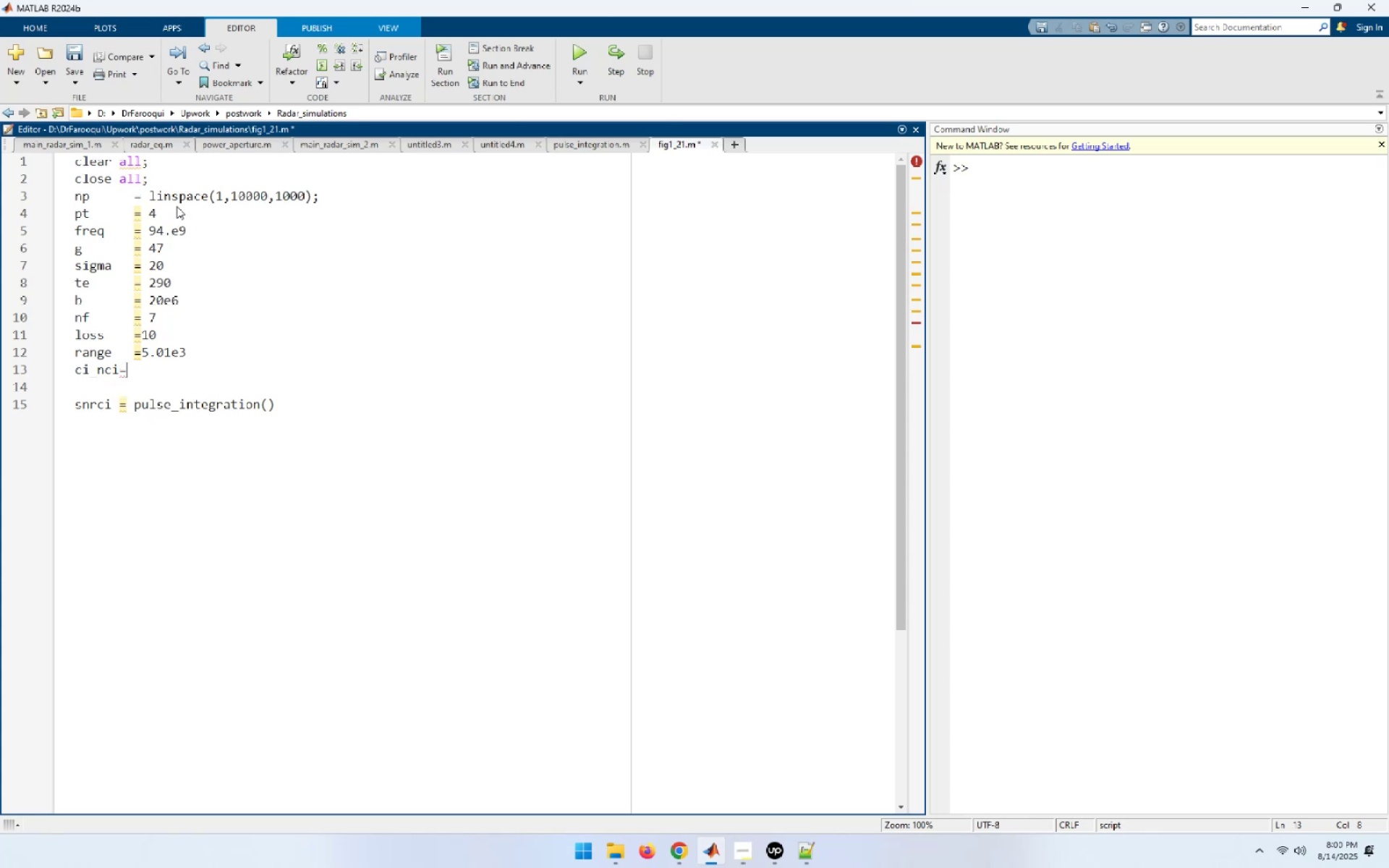 
key(ArrowLeft)
 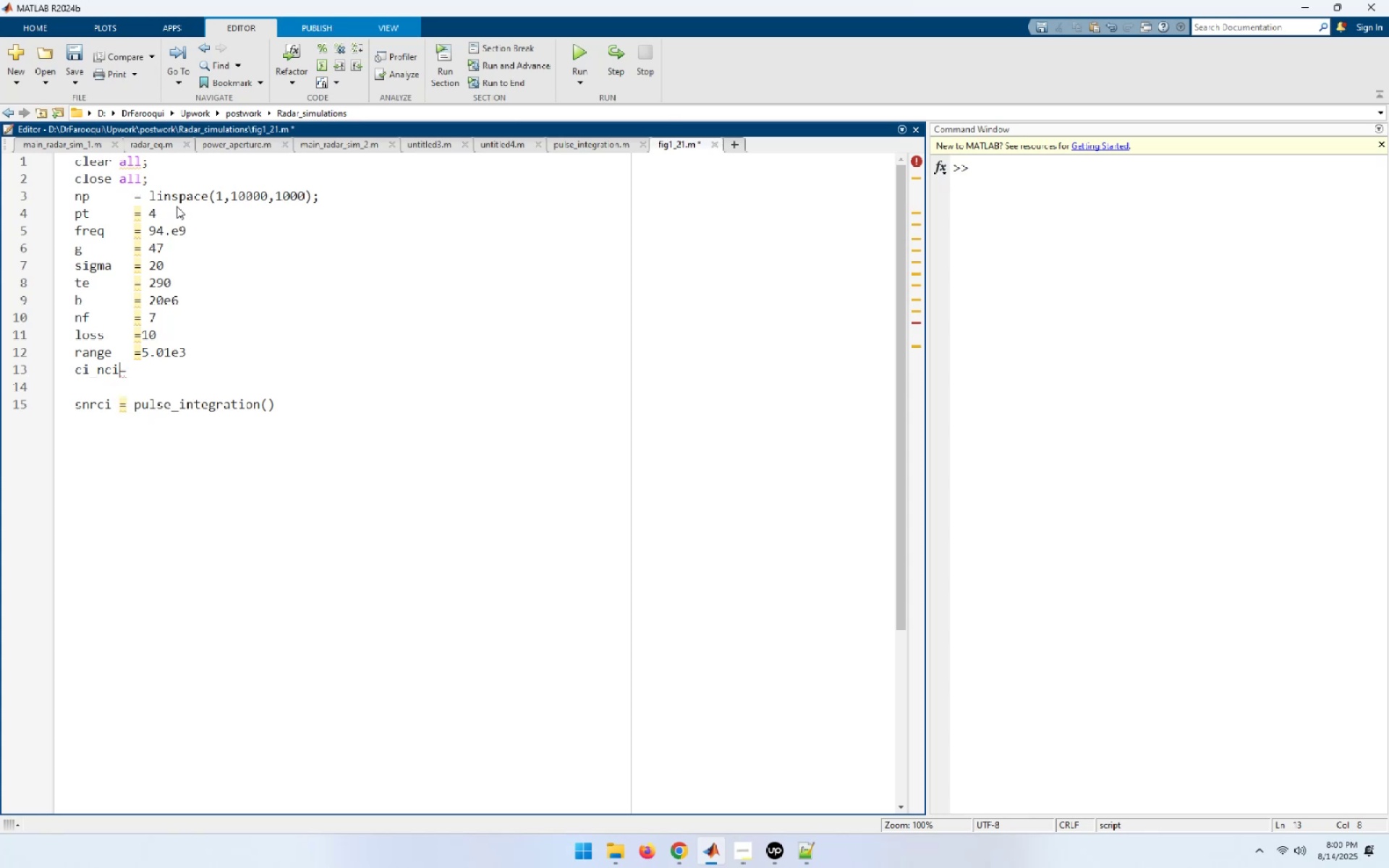 
key(Tab)
 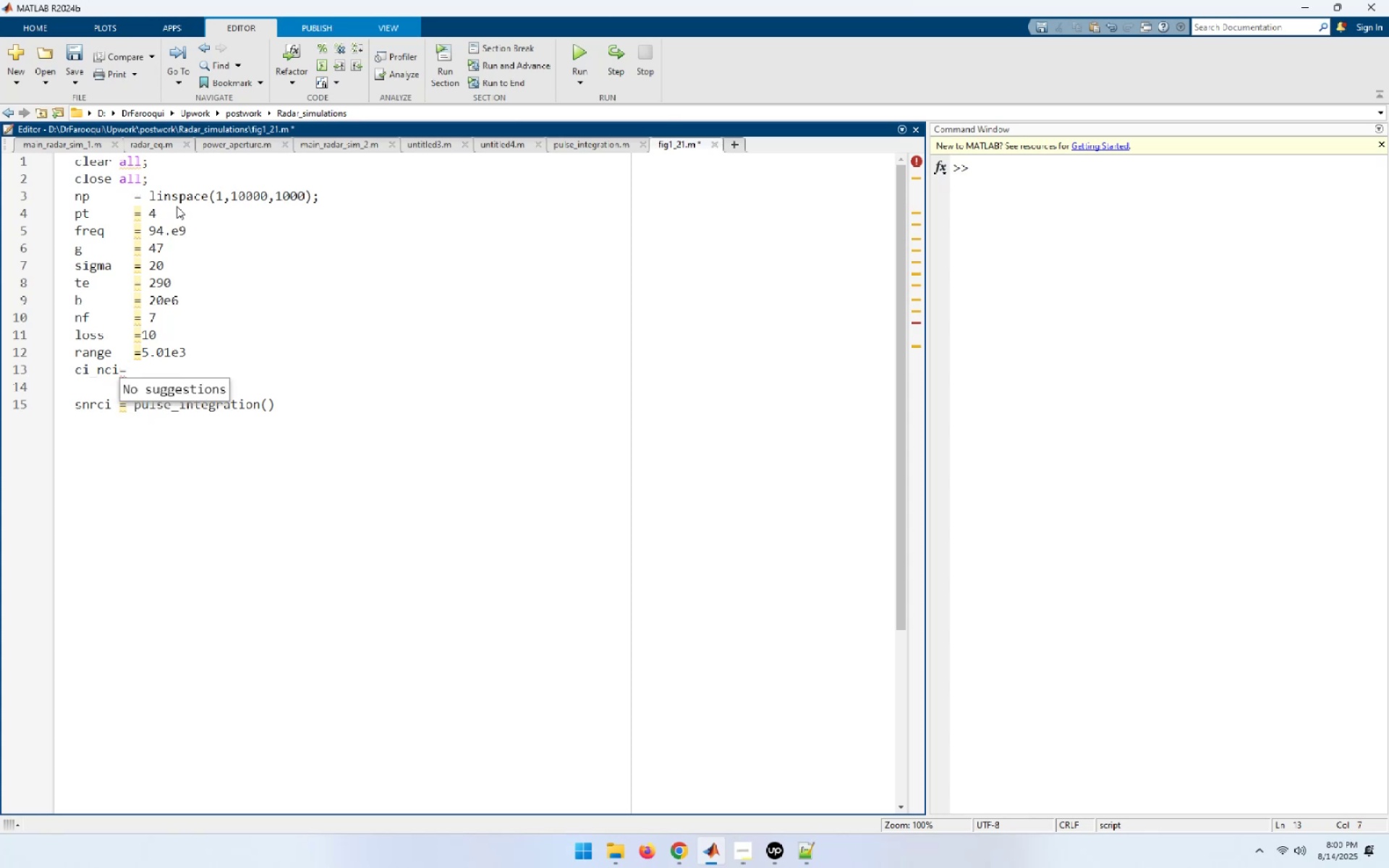 
key(Tab)
 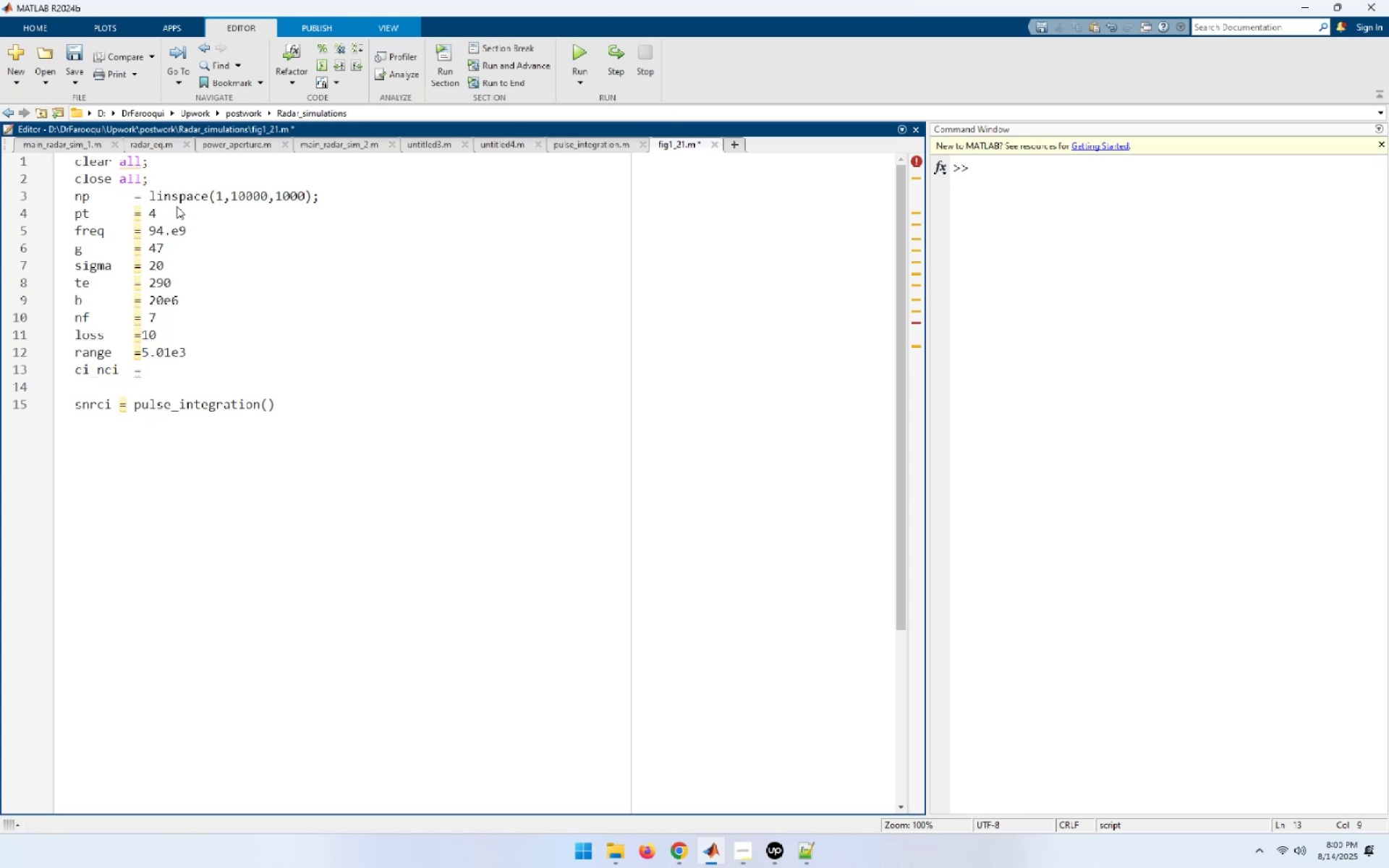 
key(ArrowUp)
 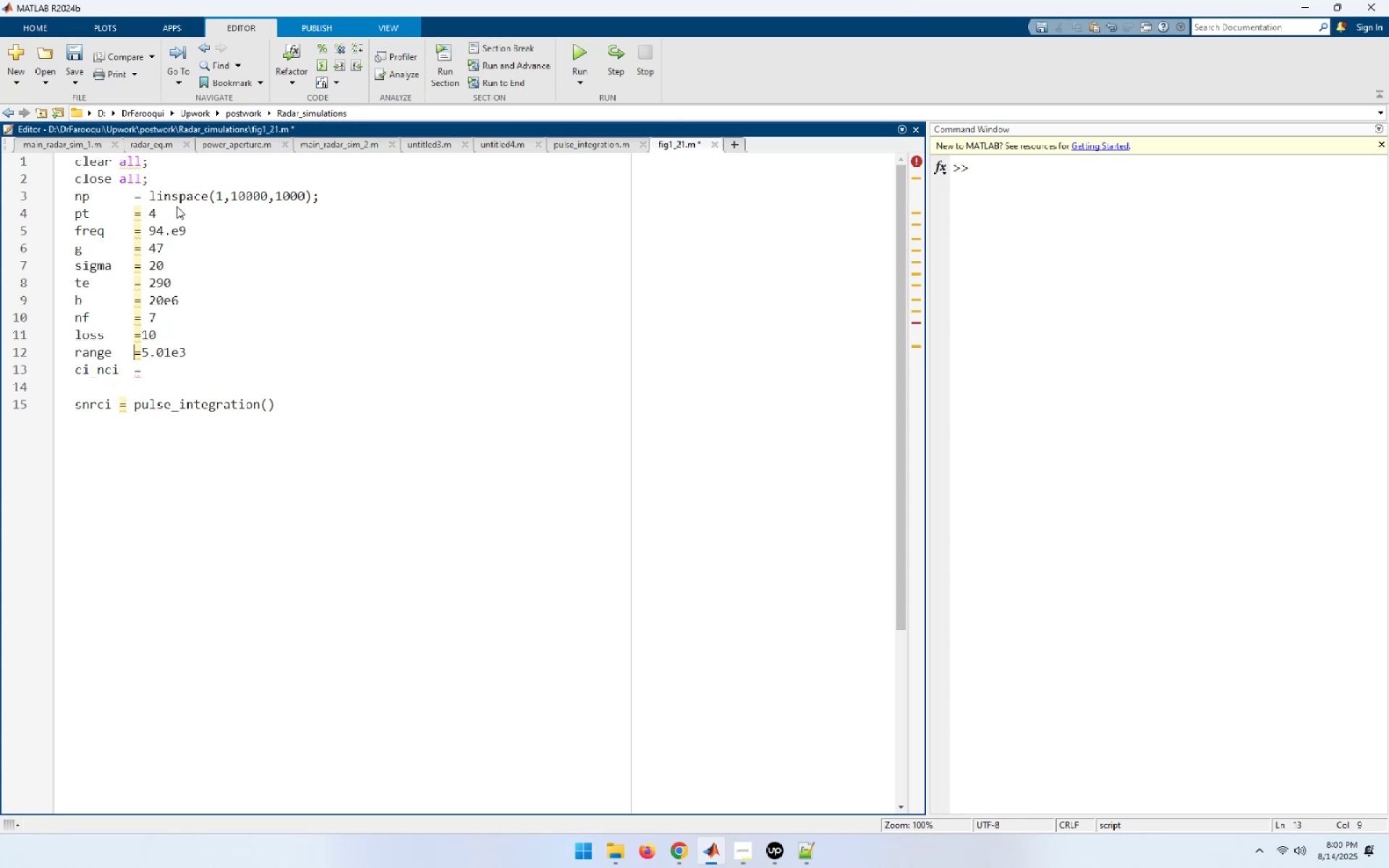 
key(ArrowRight)
 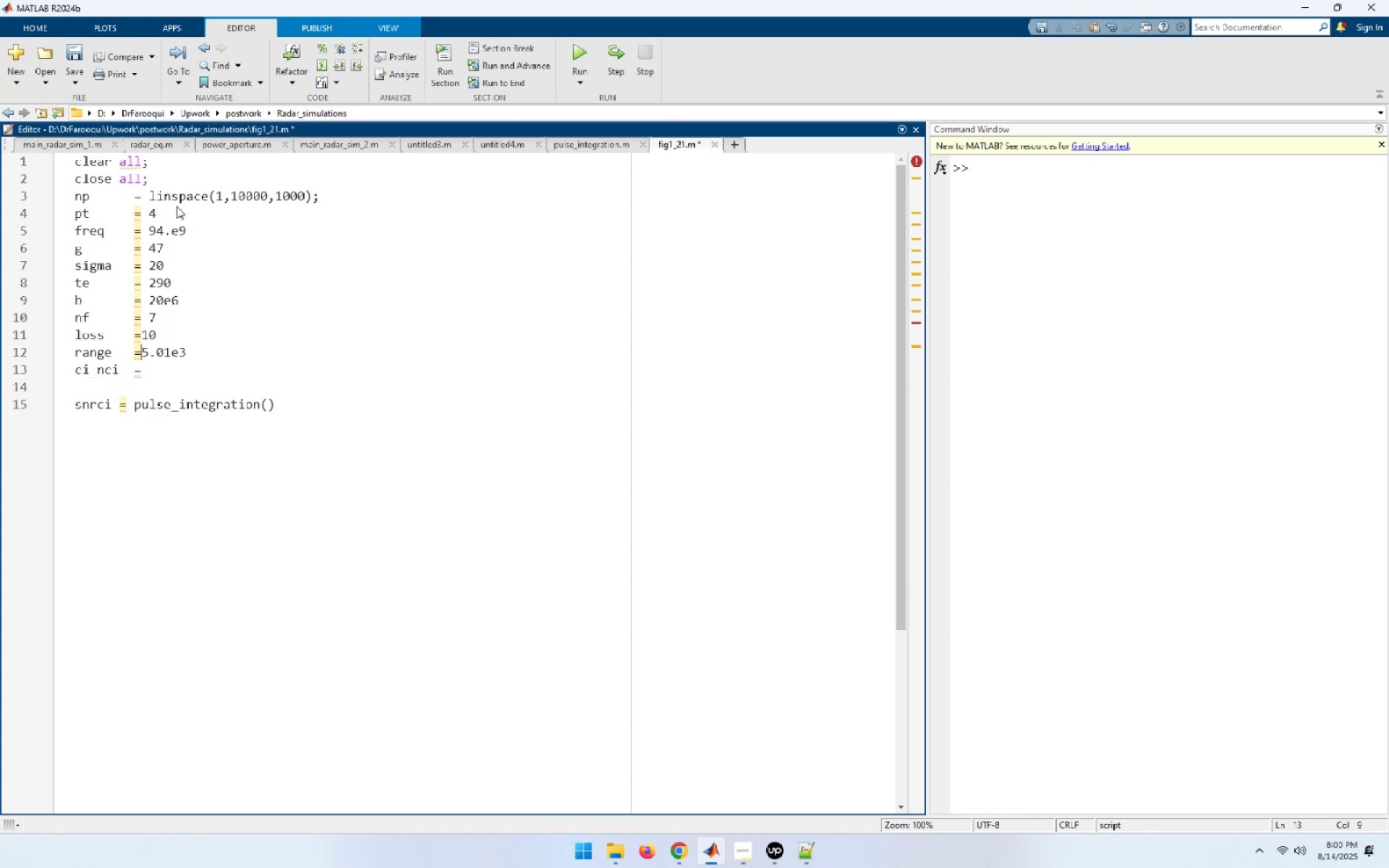 
key(ArrowRight)
 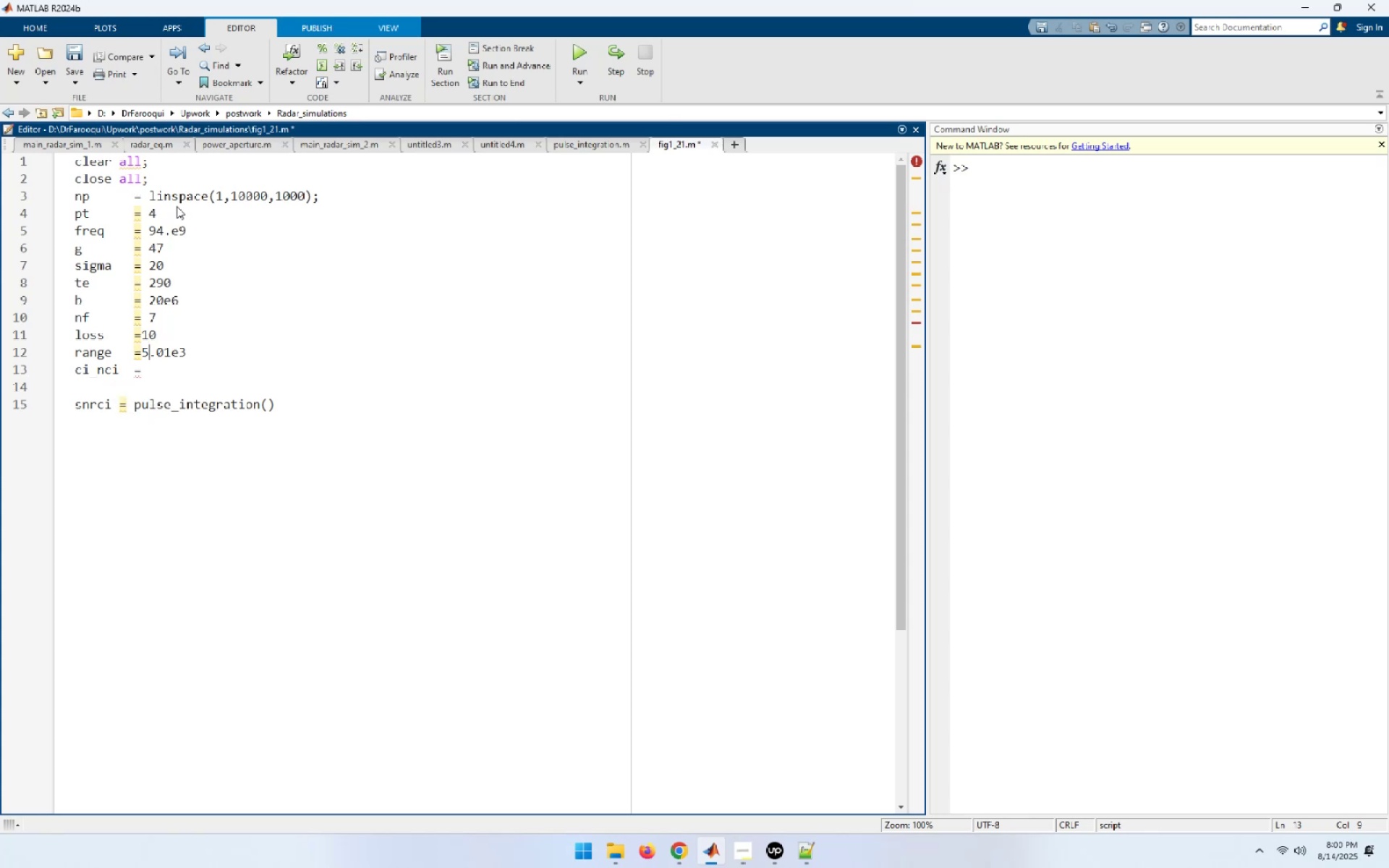 
key(ArrowUp)
 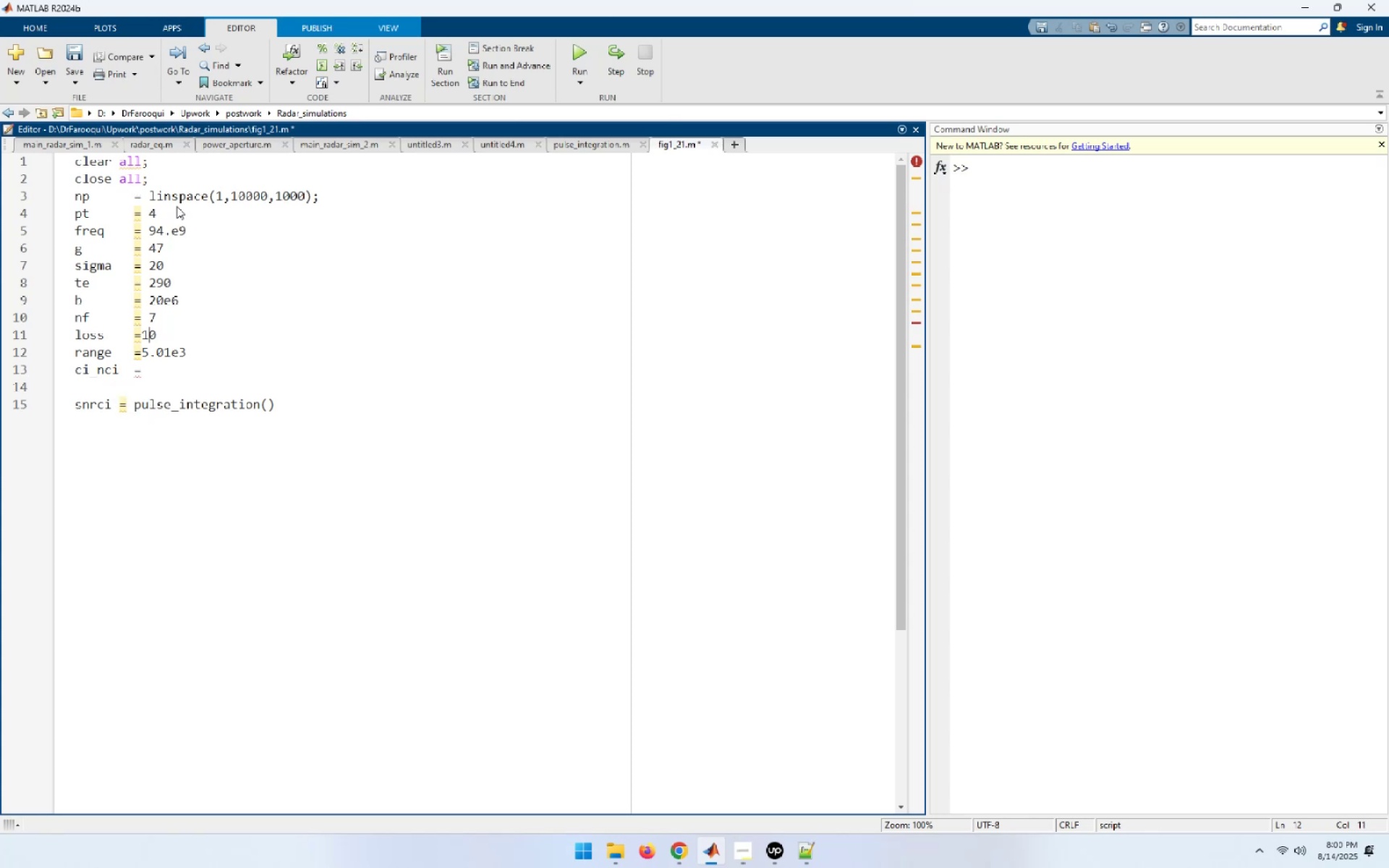 
key(ArrowLeft)
 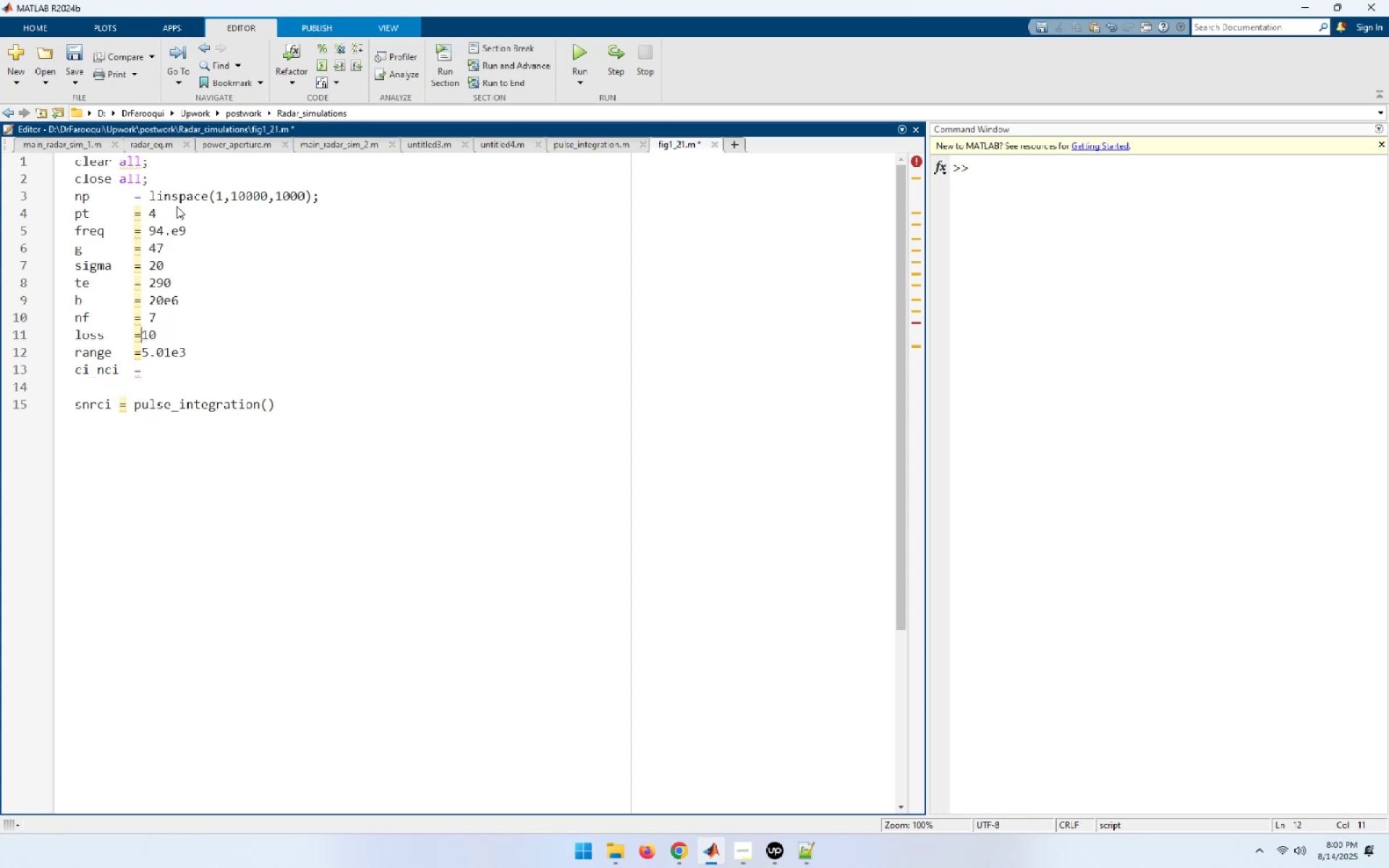 
key(Tab)
 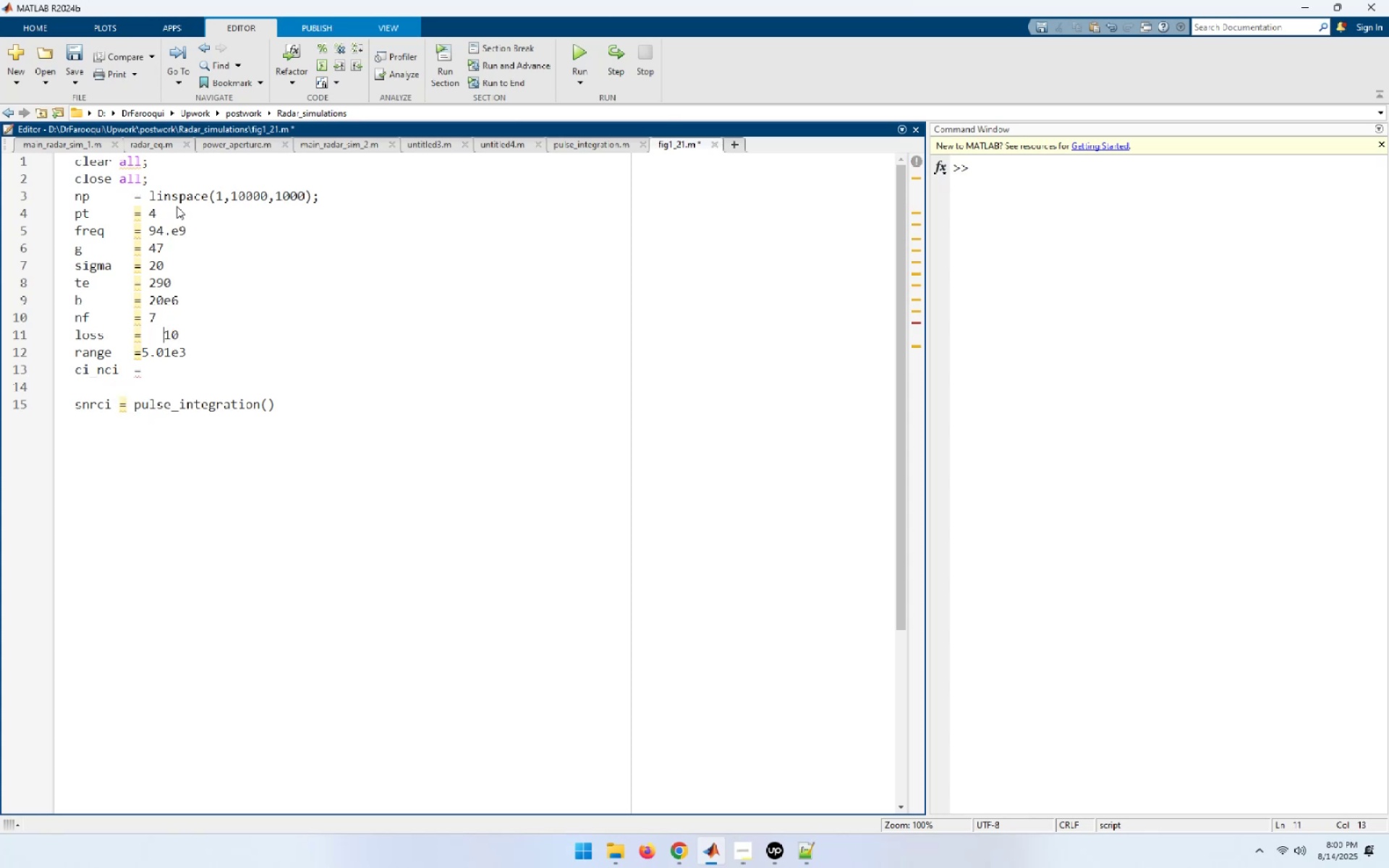 
key(Control+Z)
 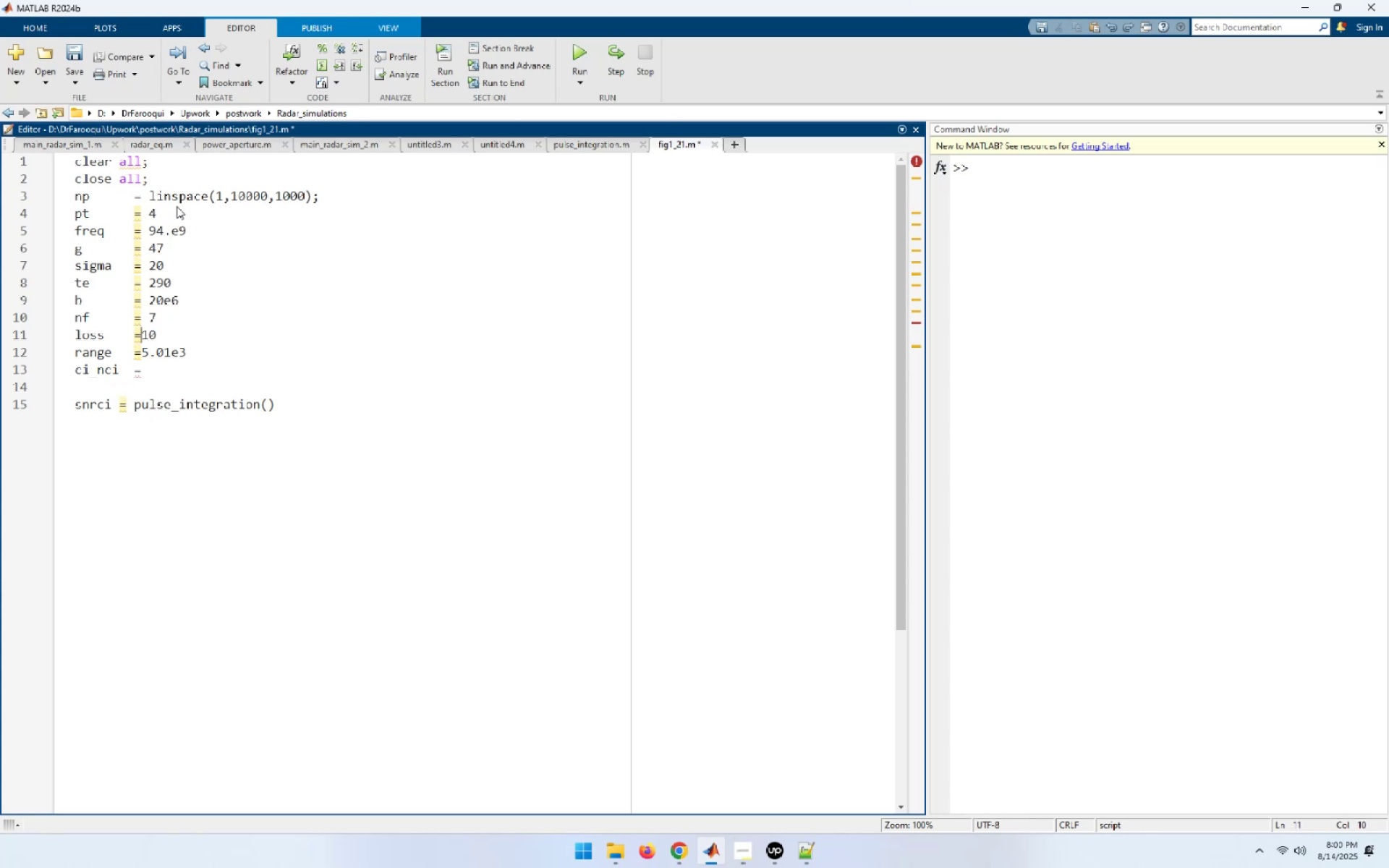 
key(Space)
 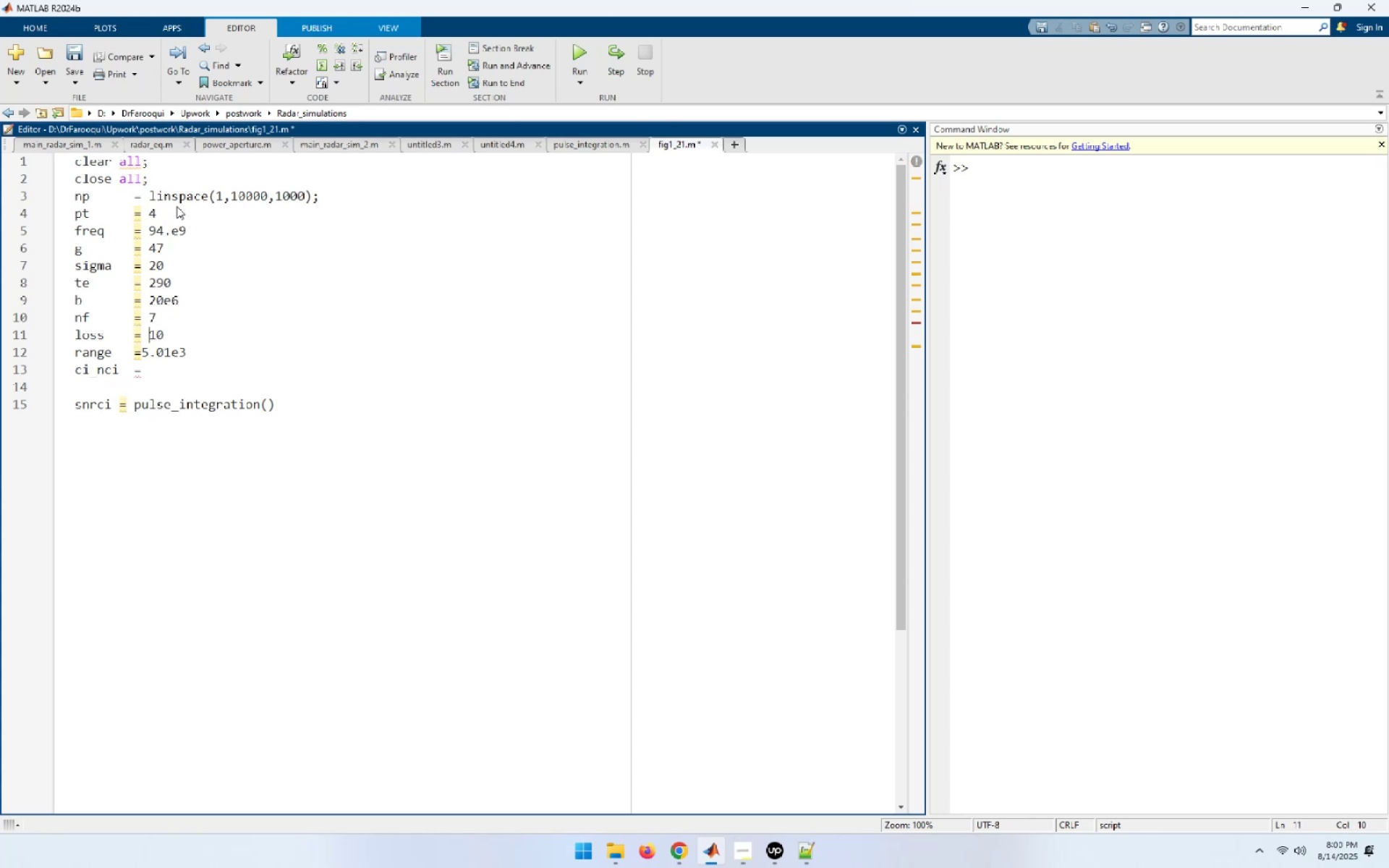 
key(ArrowDown)
 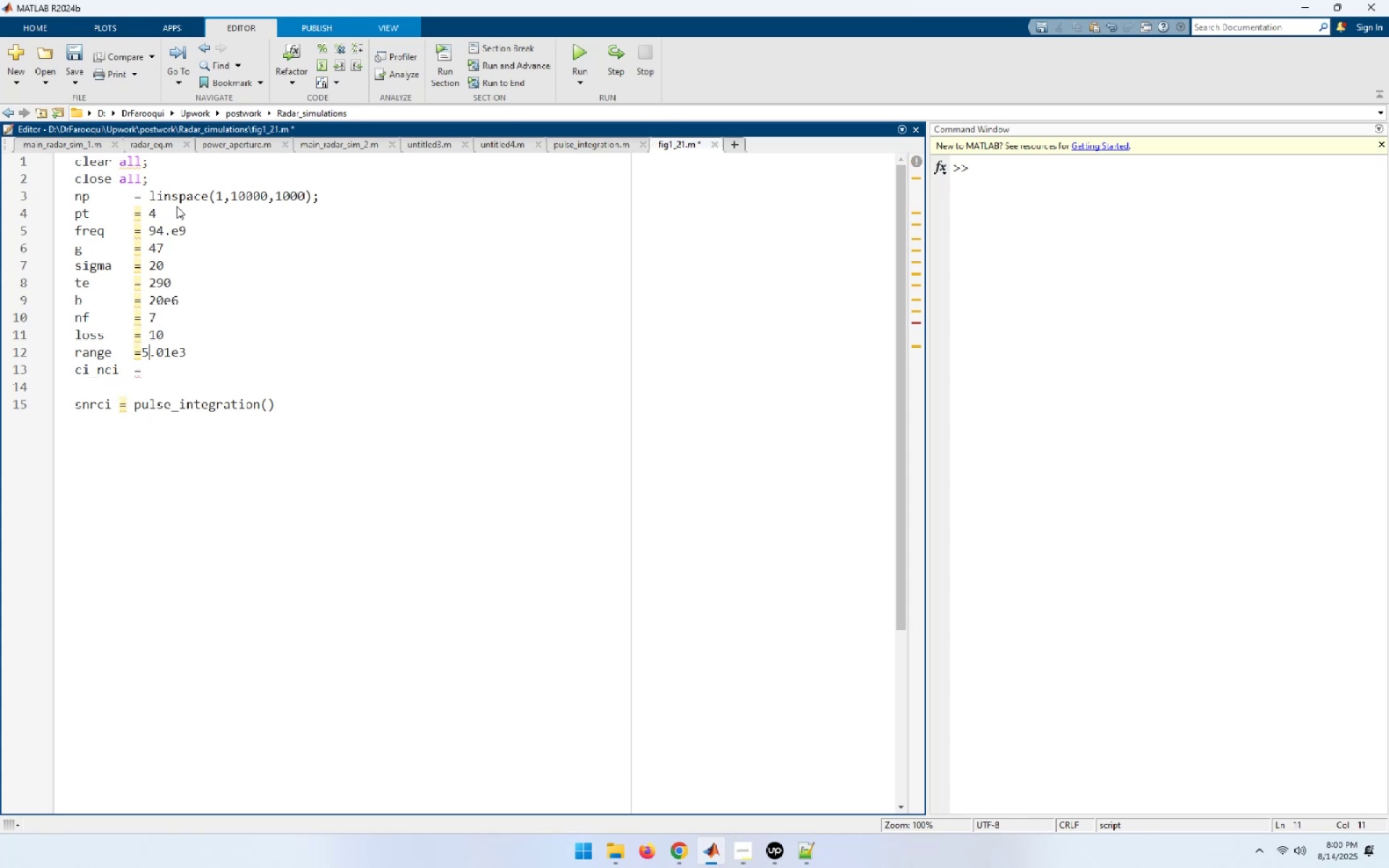 
key(ArrowLeft)
 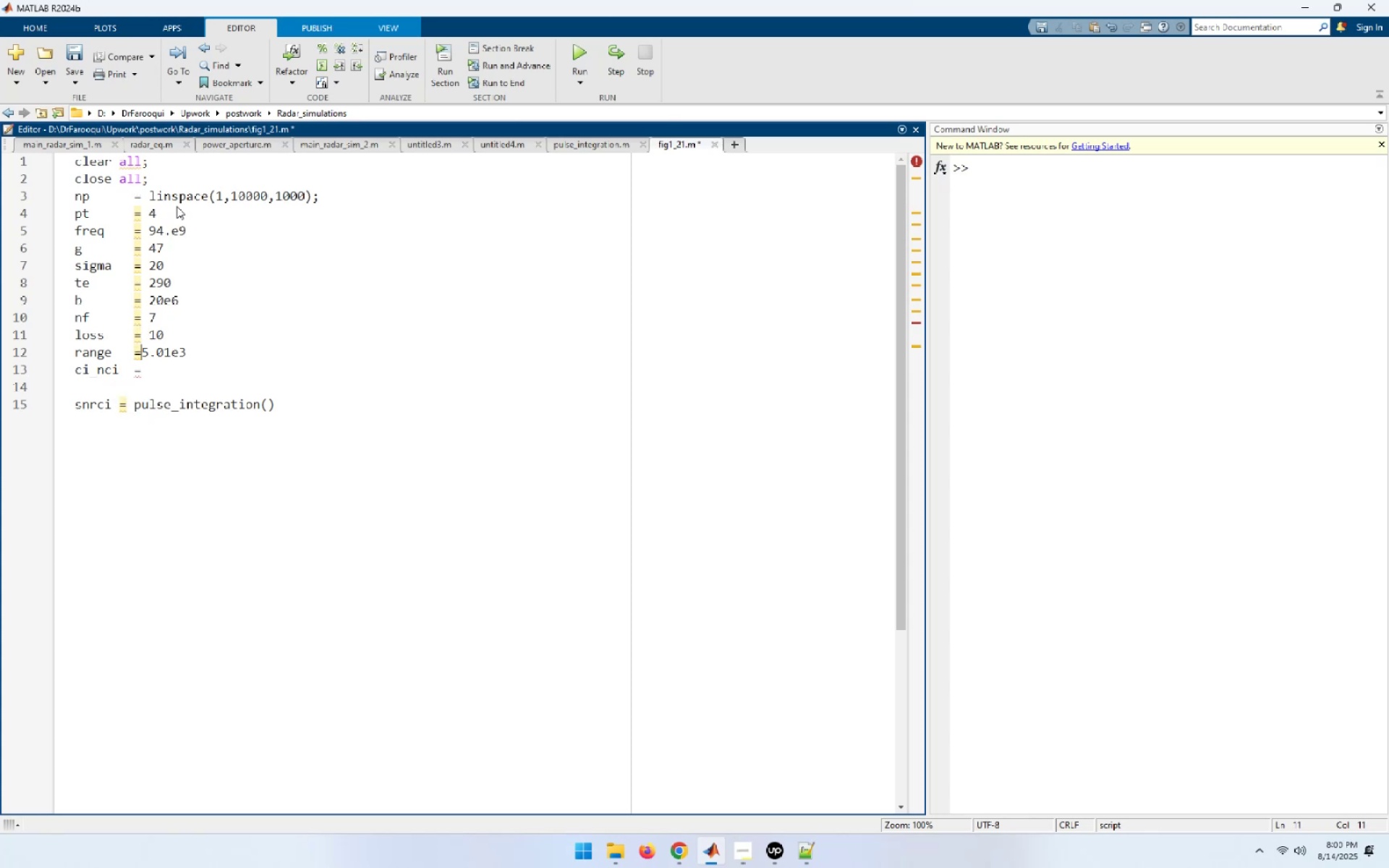 
key(Space)
 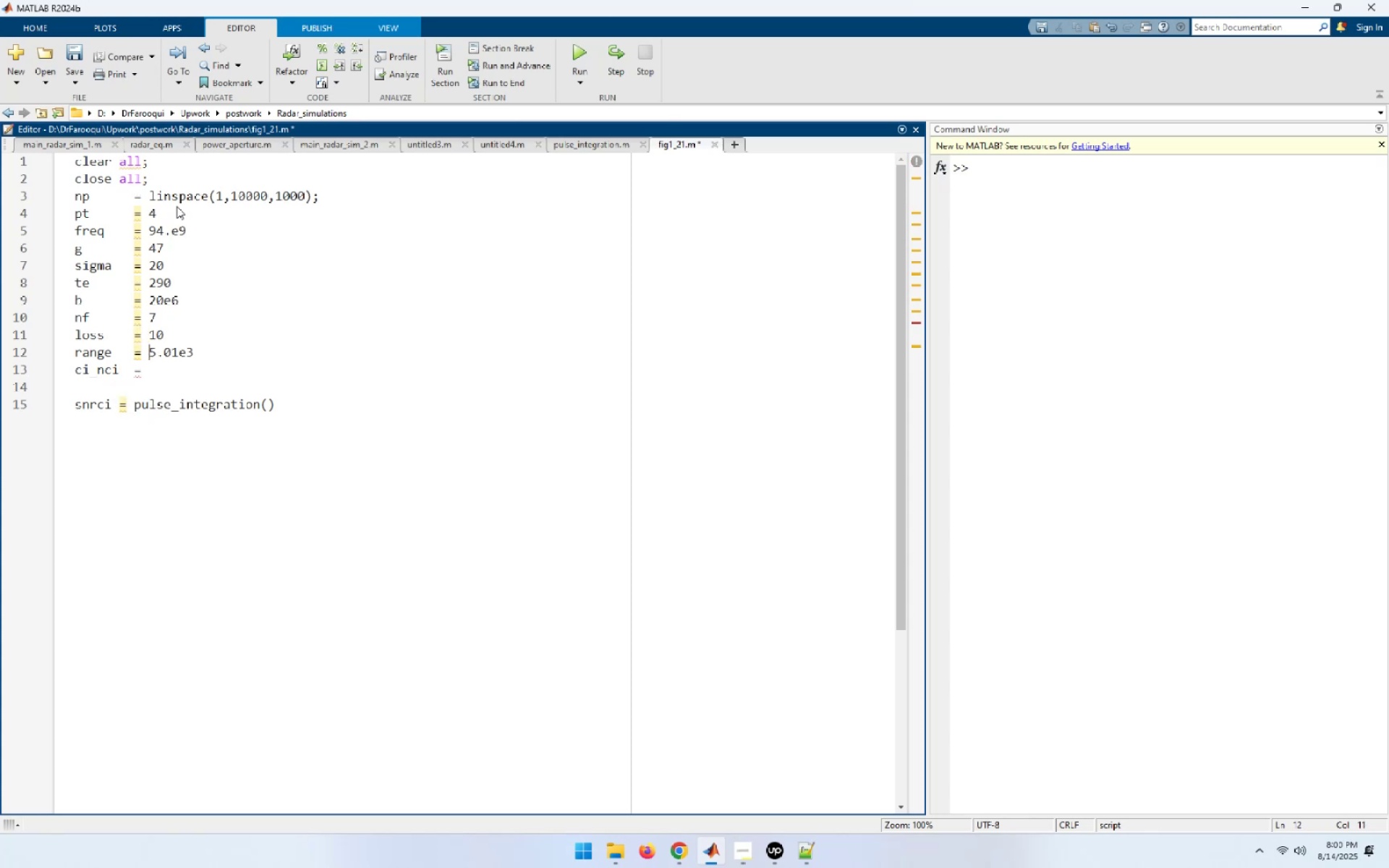 
key(ArrowDown)
 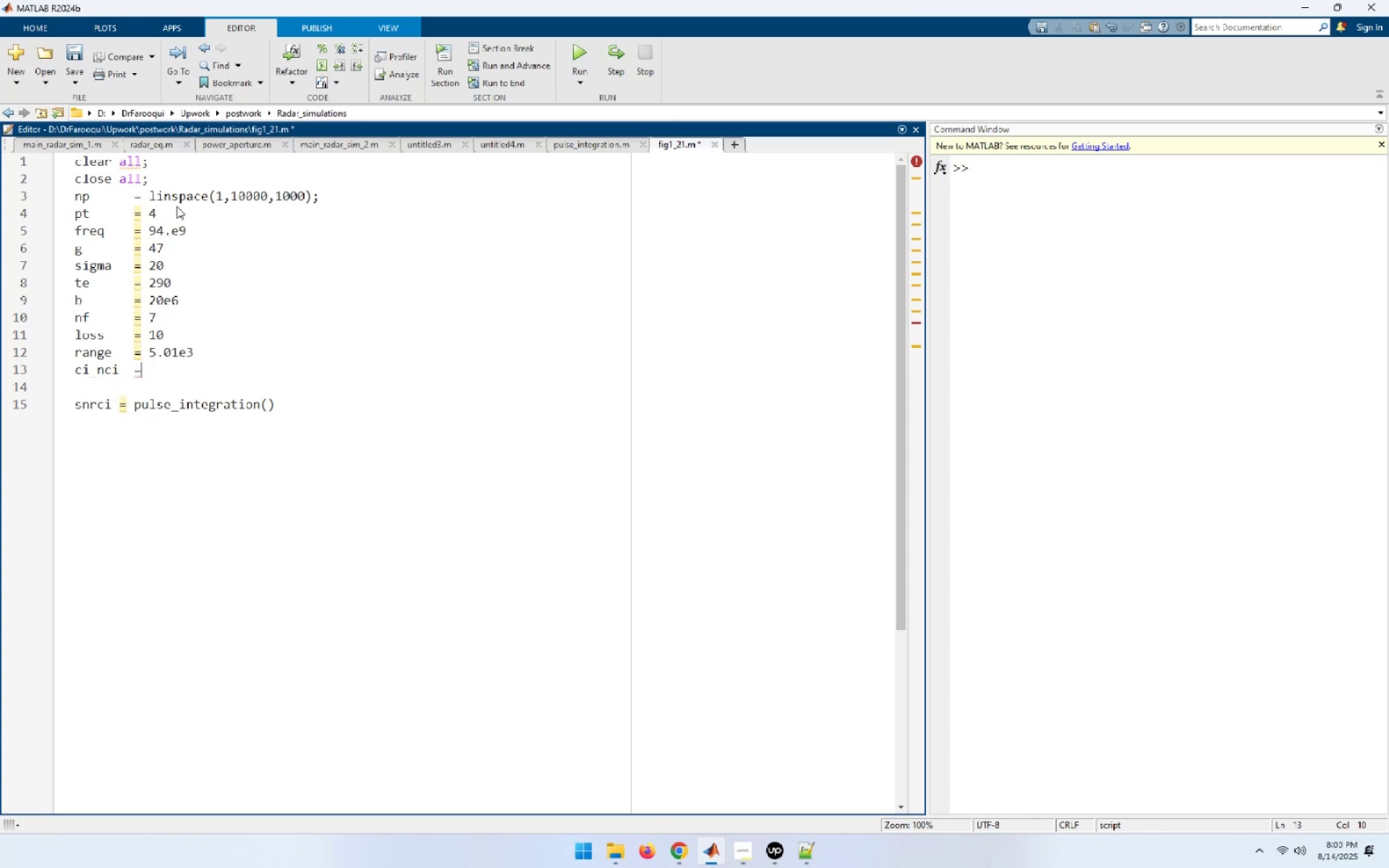 
key(Space)
 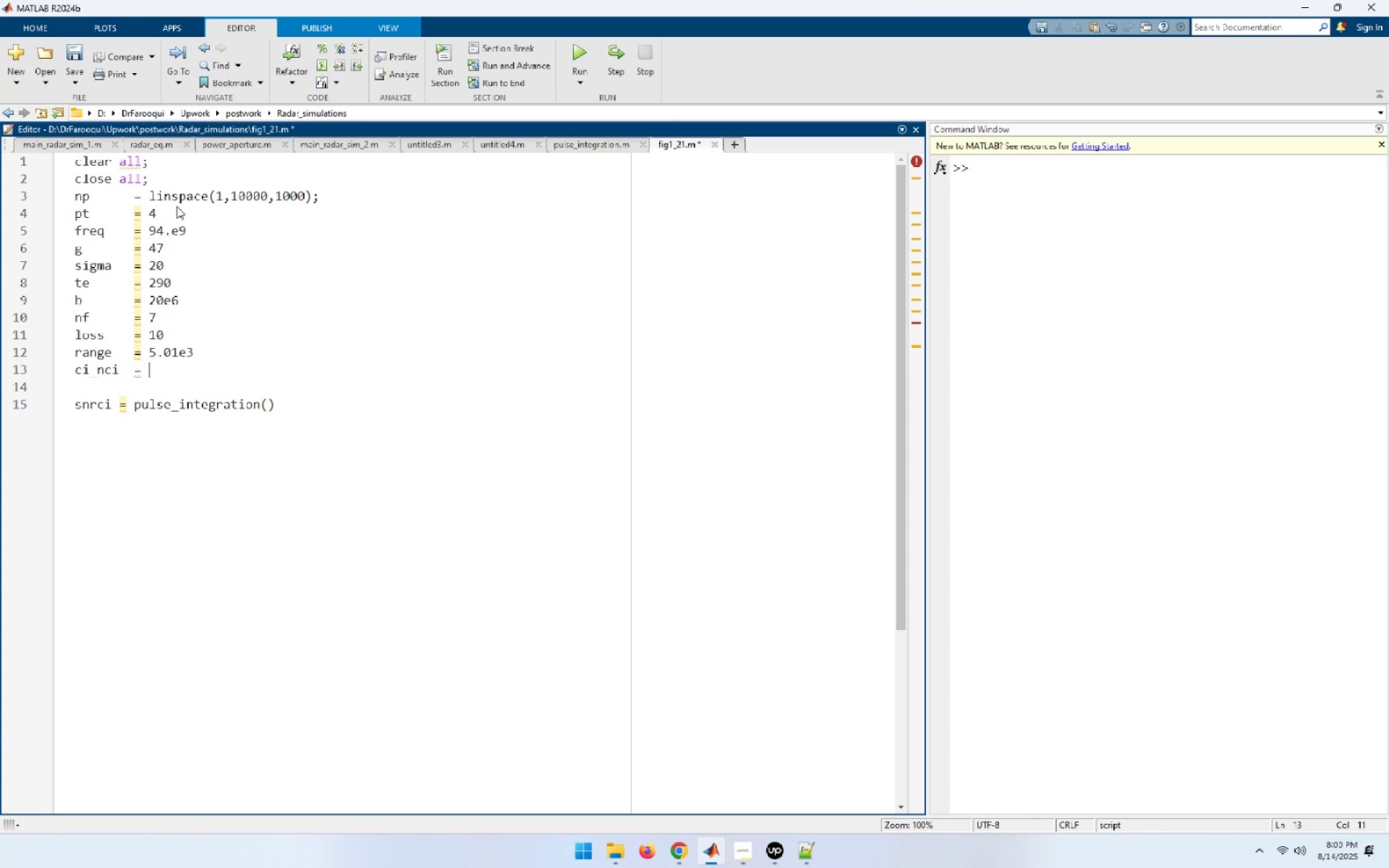 
key(Numpad1)
 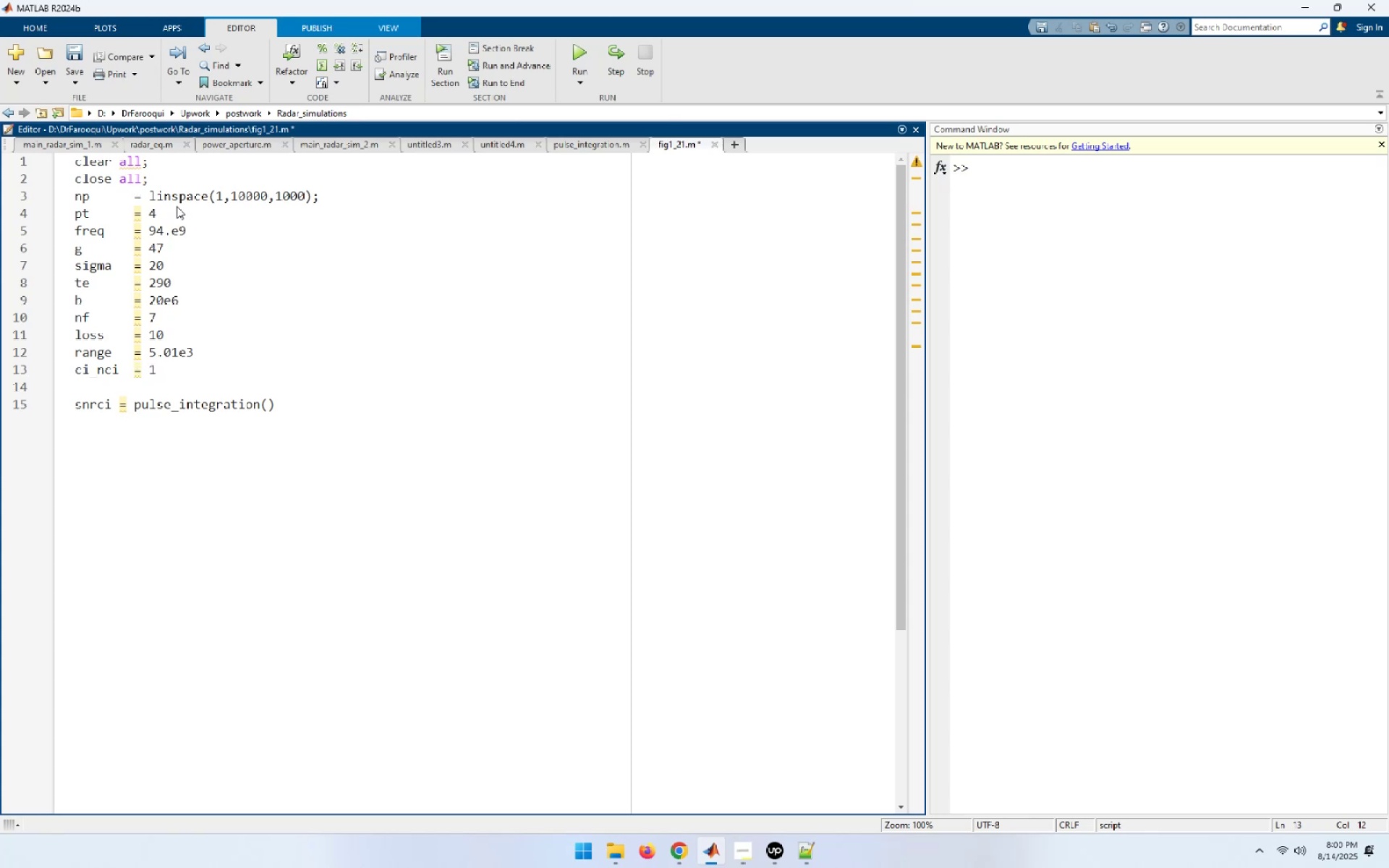 
key(ArrowDown)
 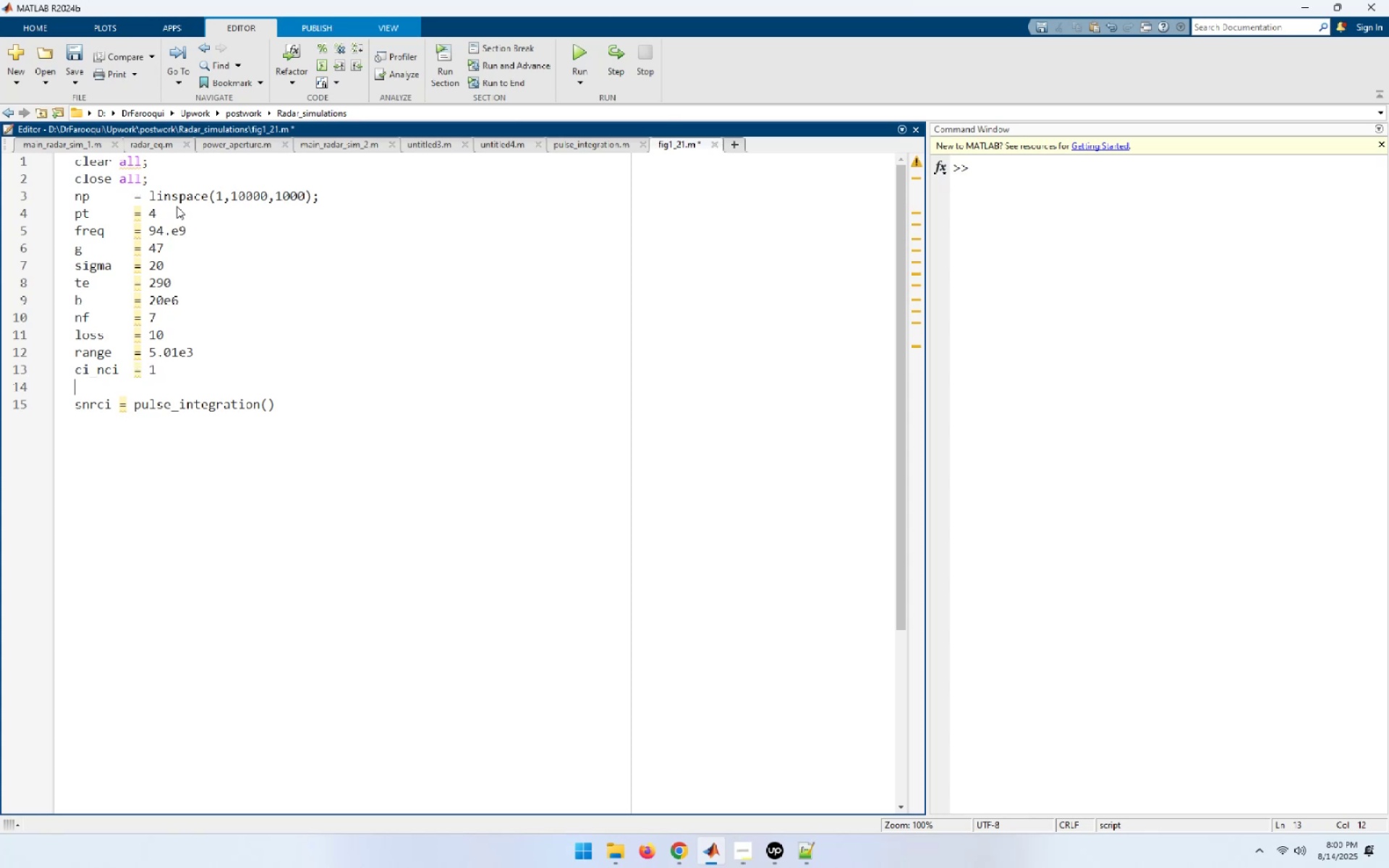 
key(ArrowDown)
 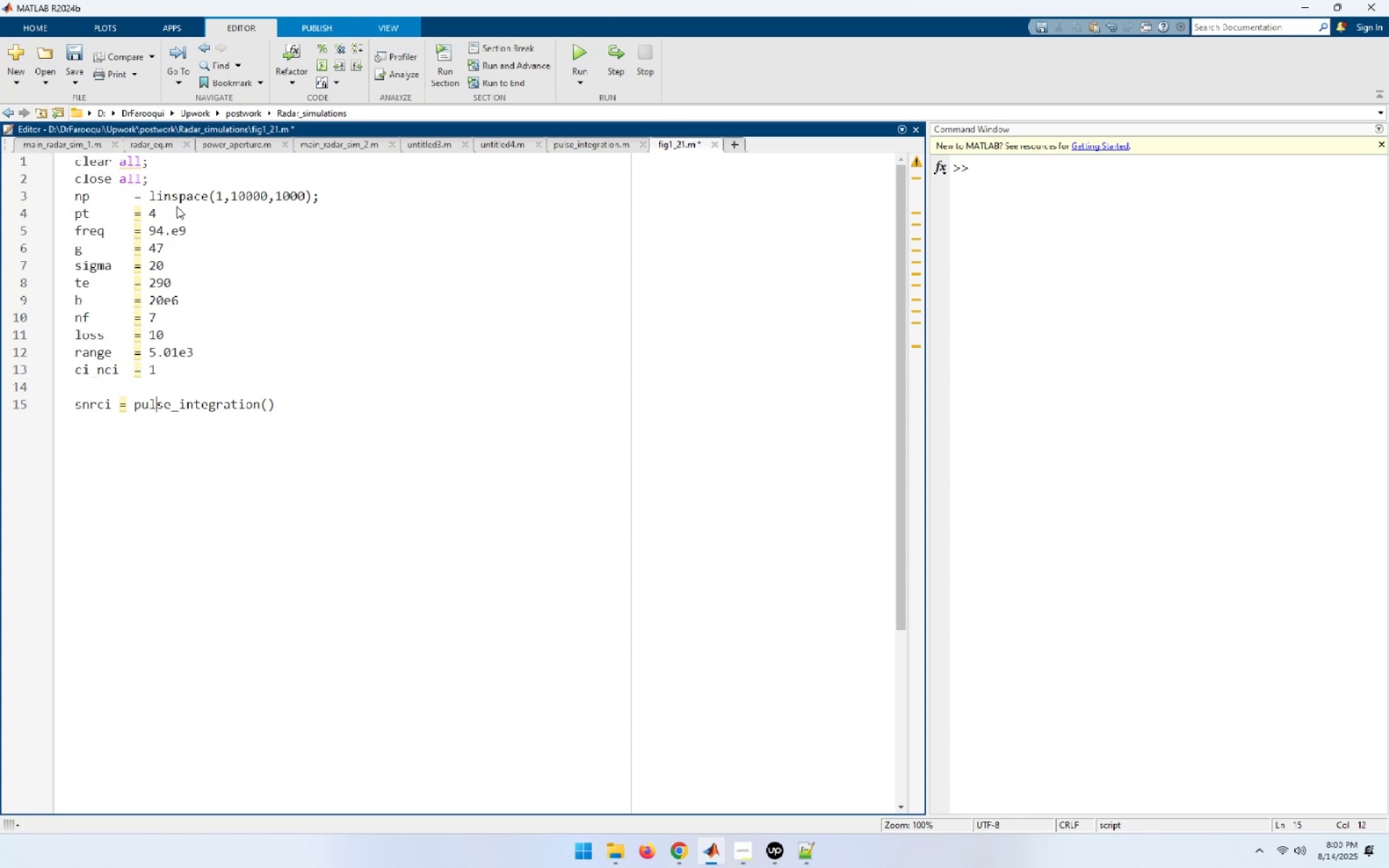 
key(ArrowUp)
 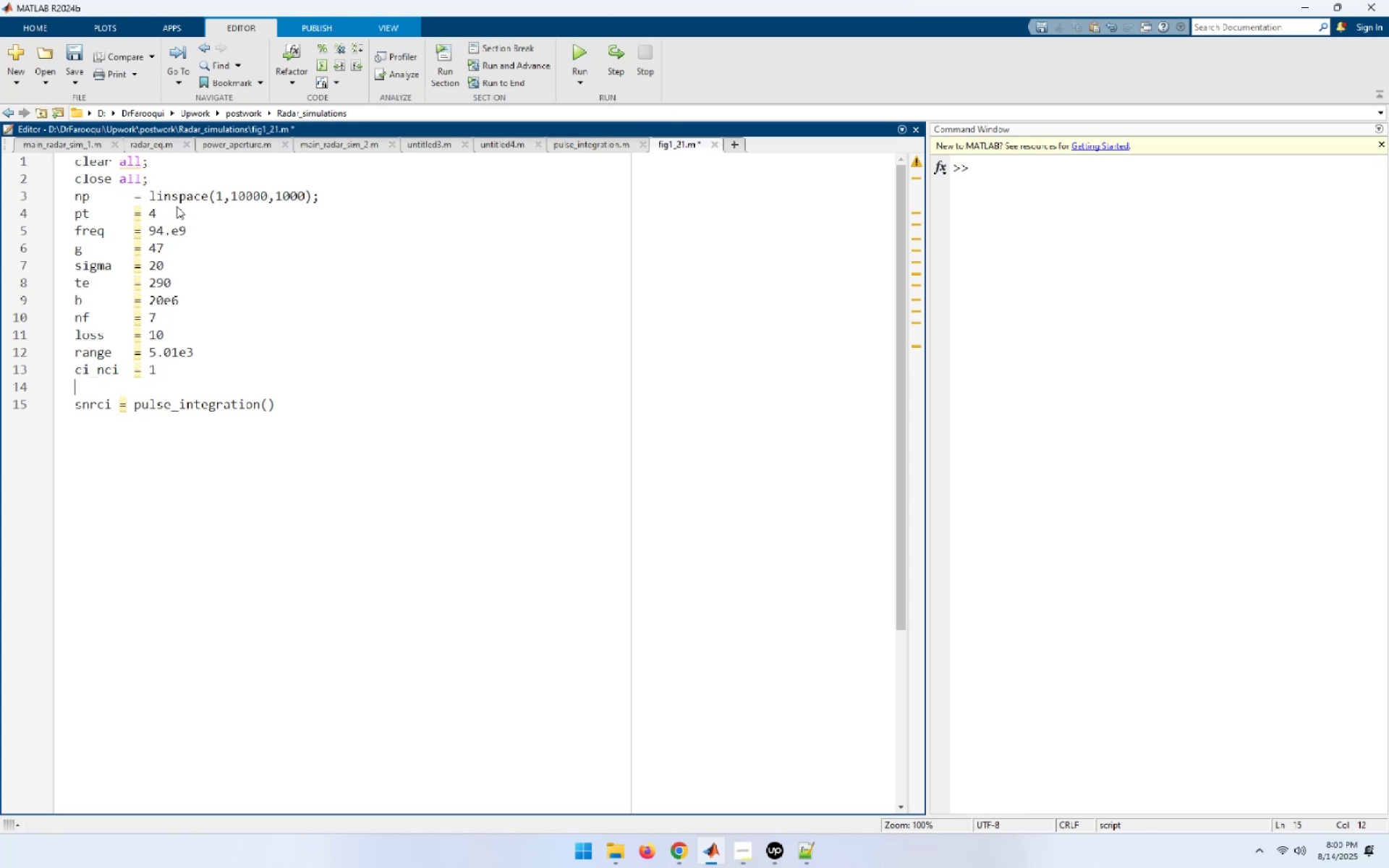 
key(ArrowUp)
 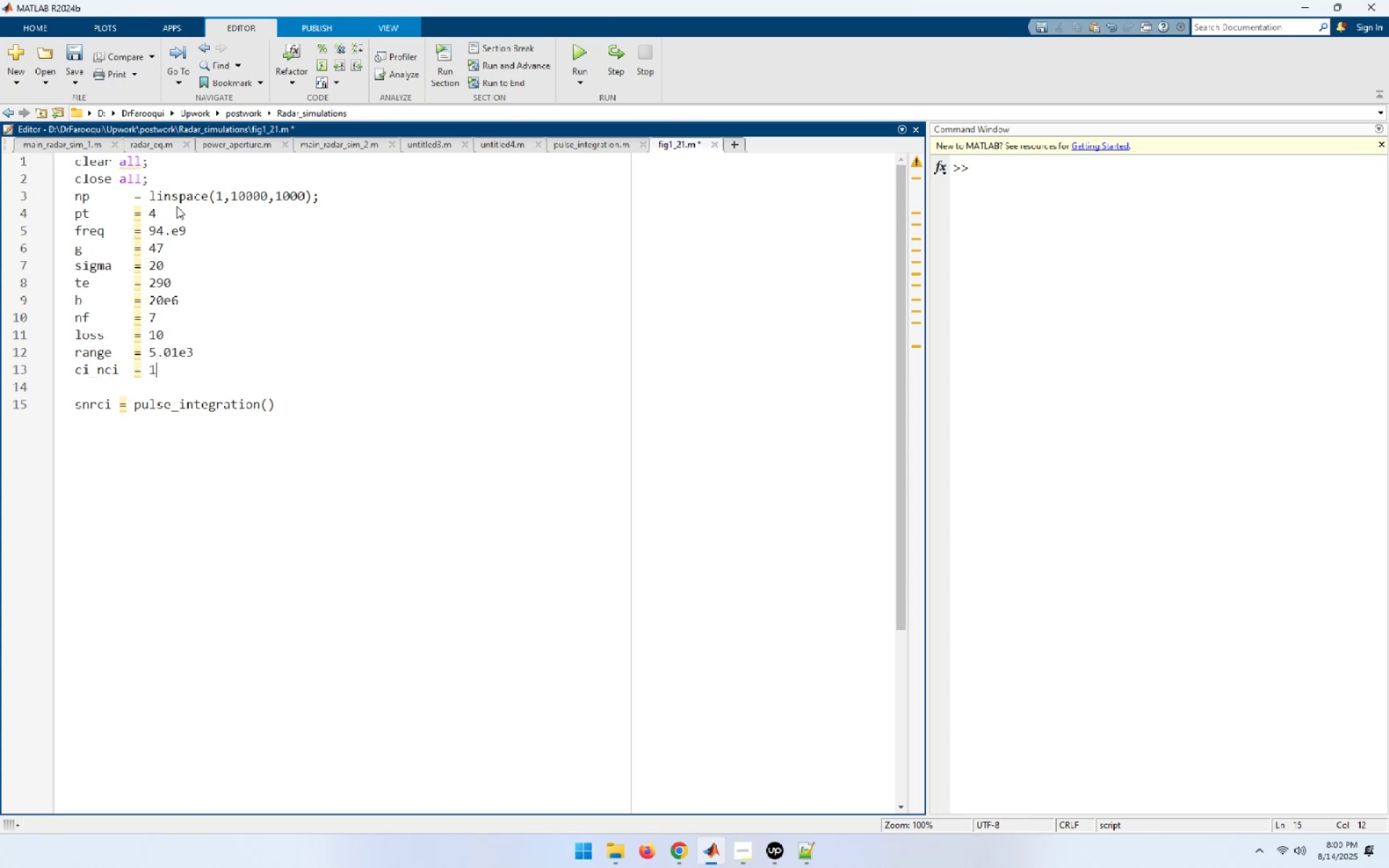 
key(ArrowUp)
 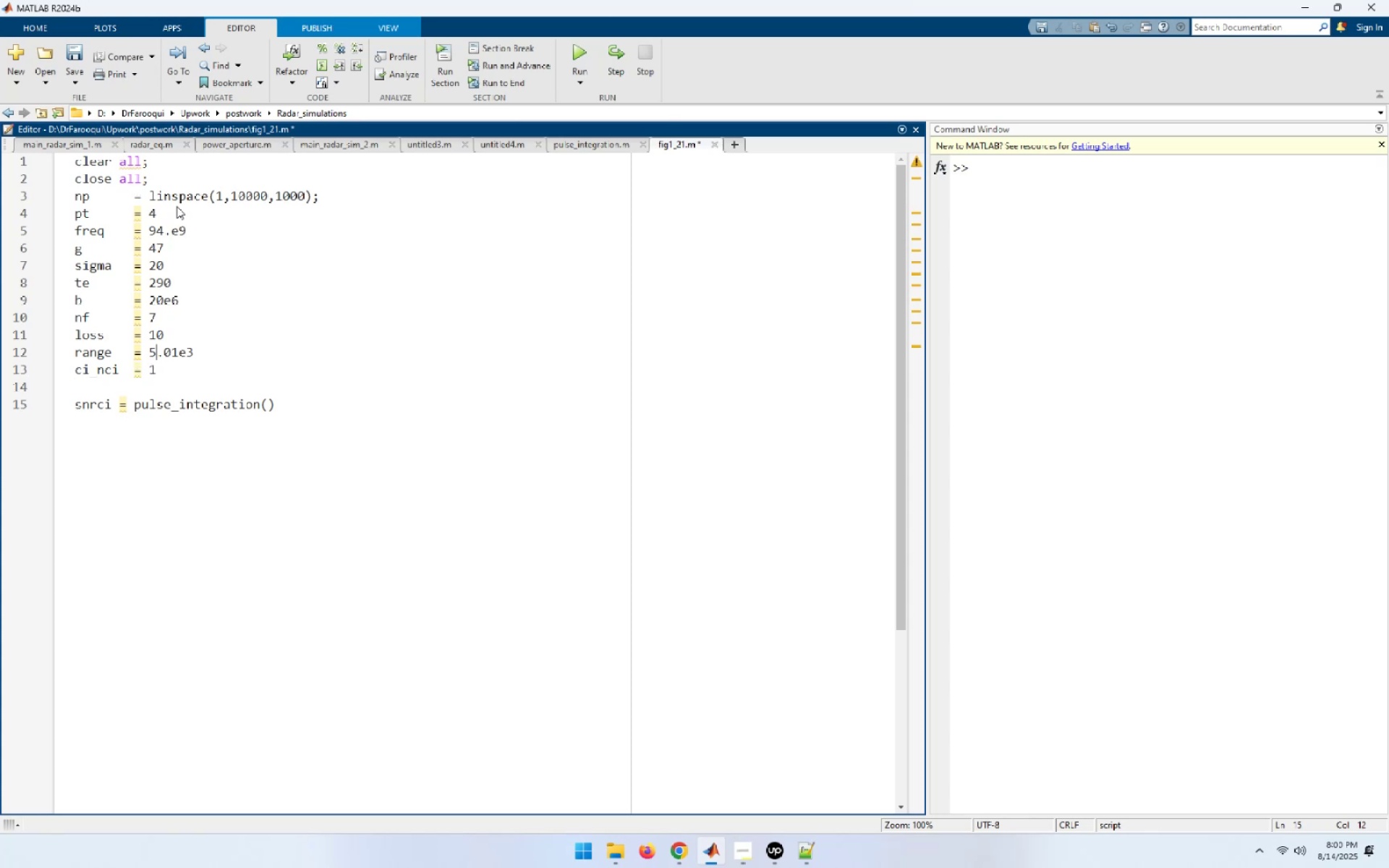 
key(ArrowUp)
 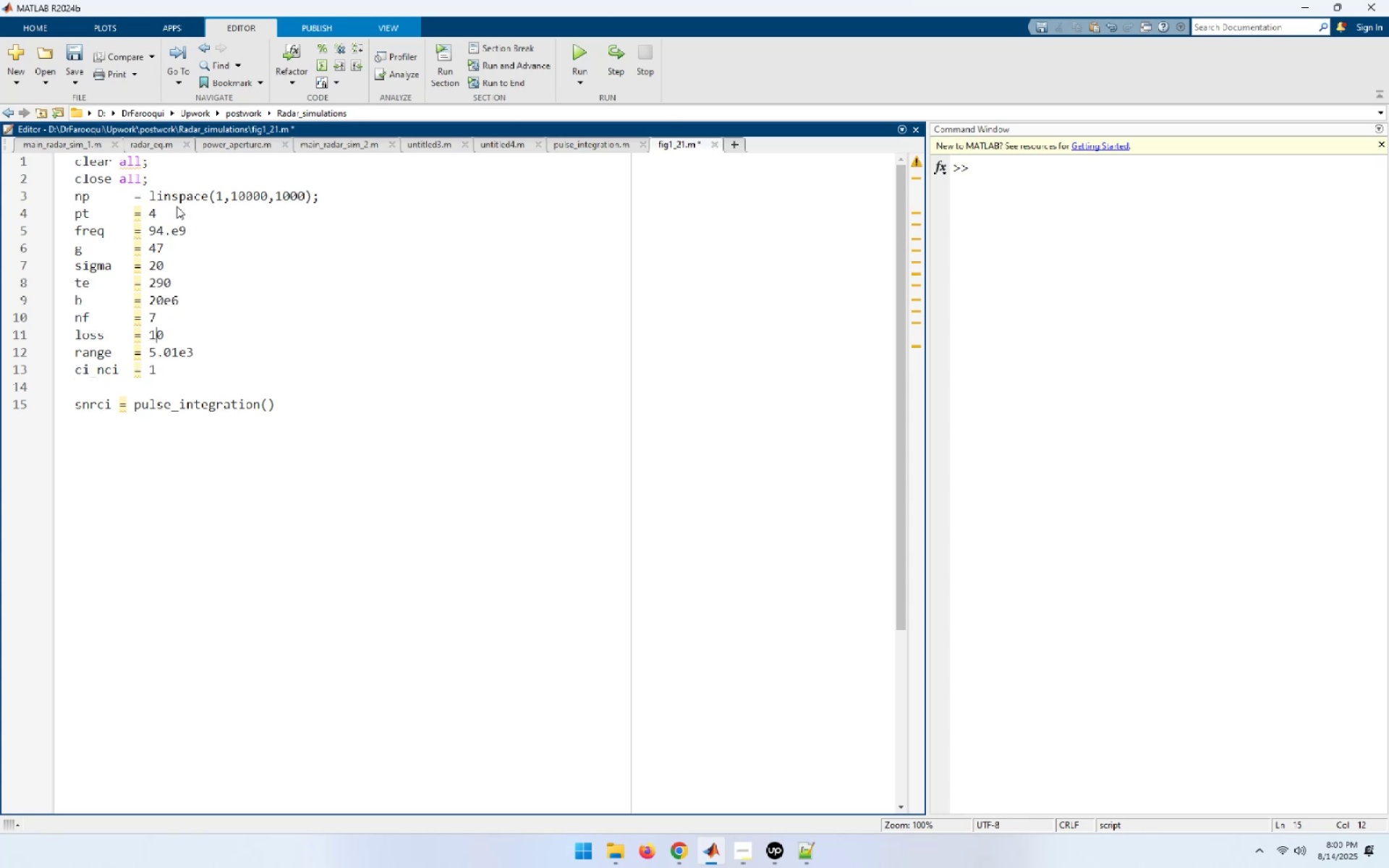 
key(ArrowUp)
 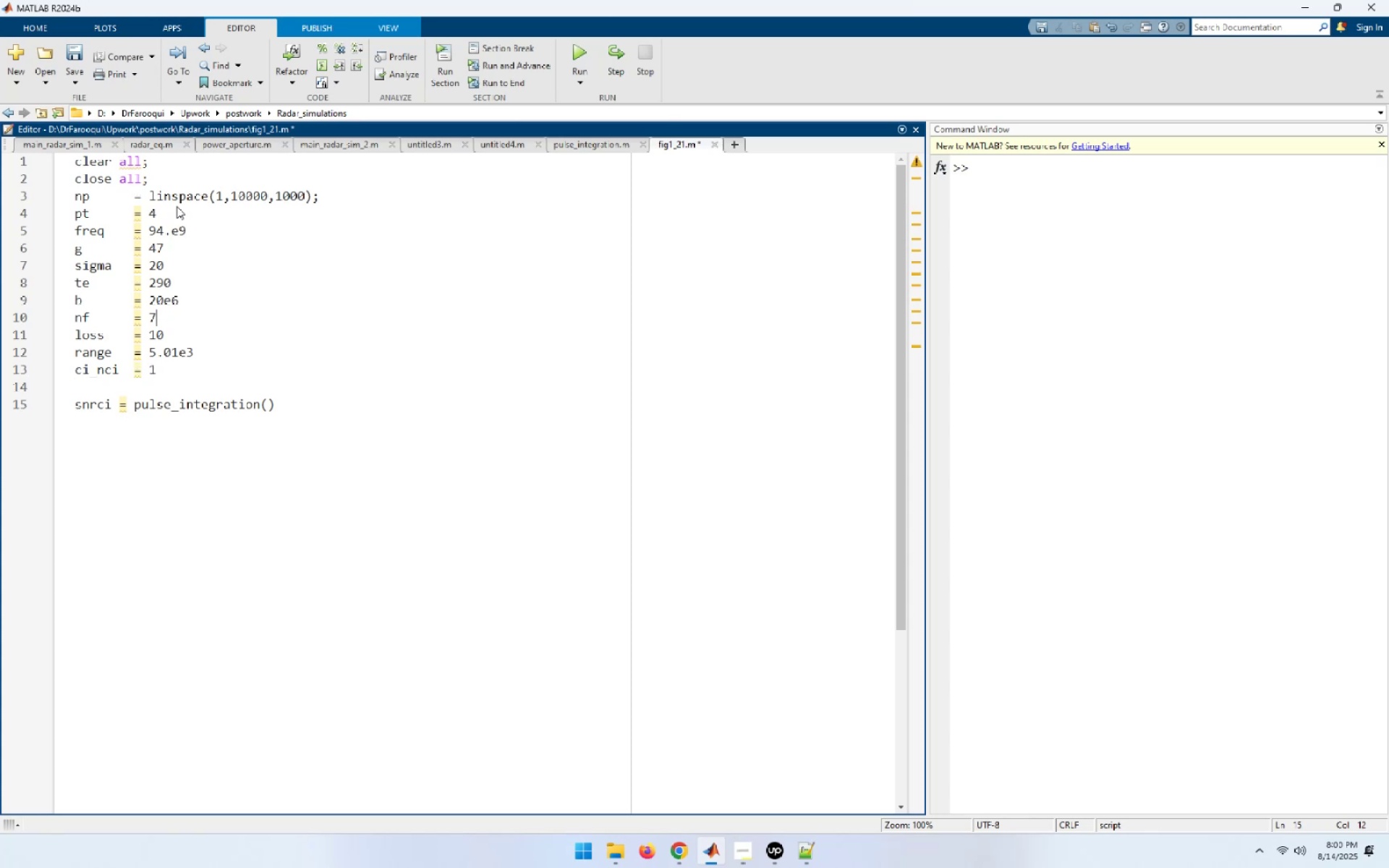 
key(ArrowUp)
 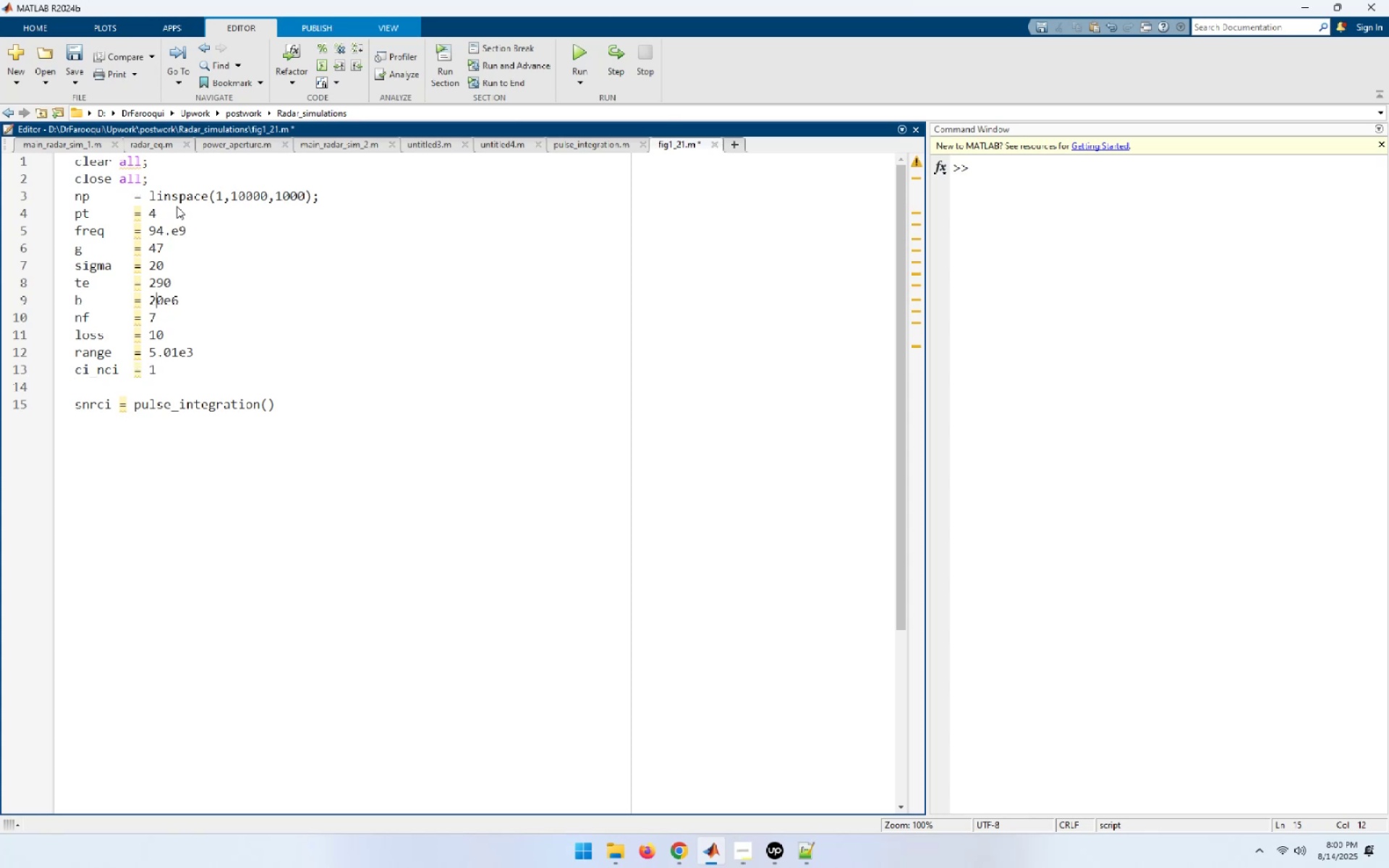 
key(ArrowUp)
 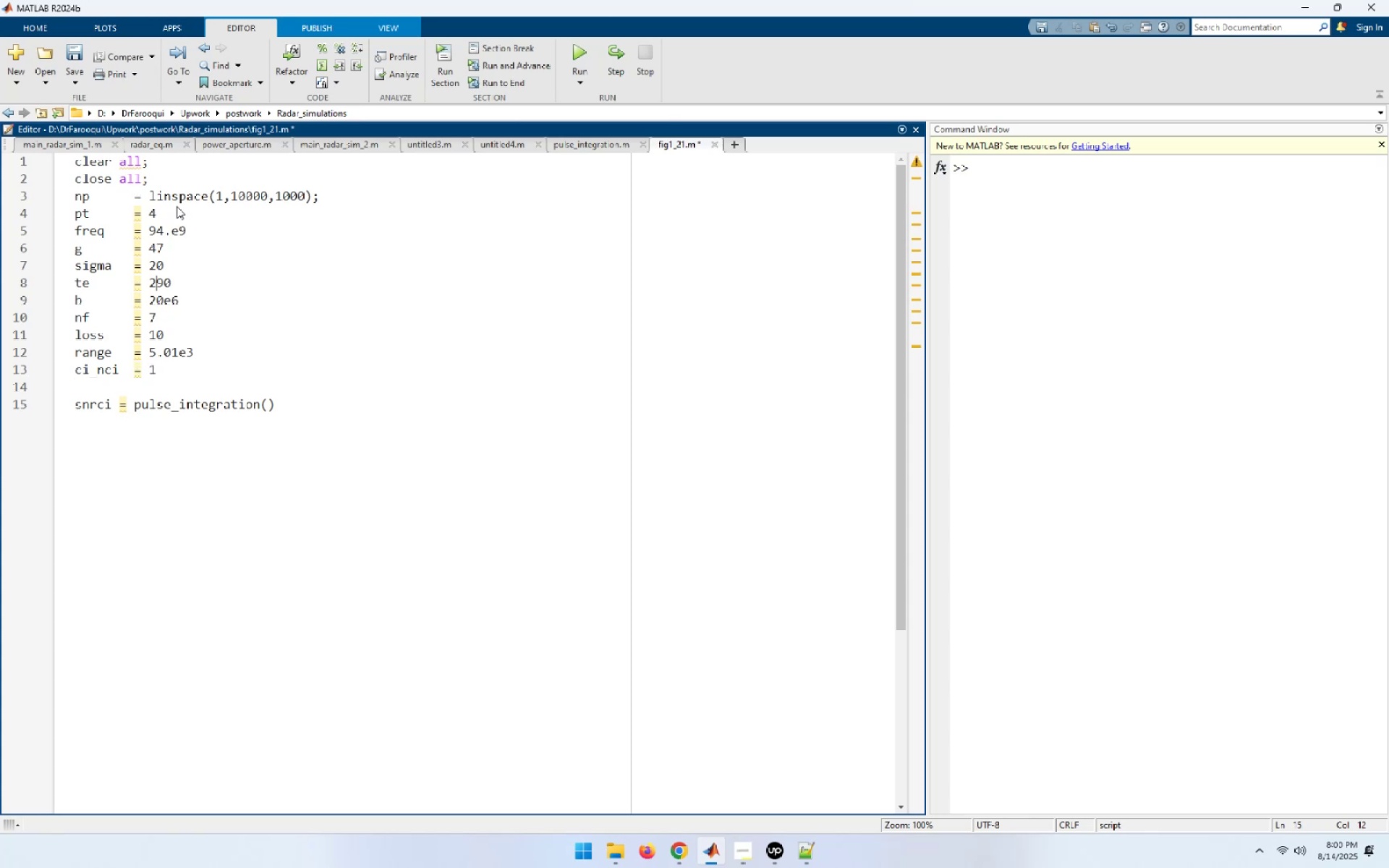 
key(ArrowUp)
 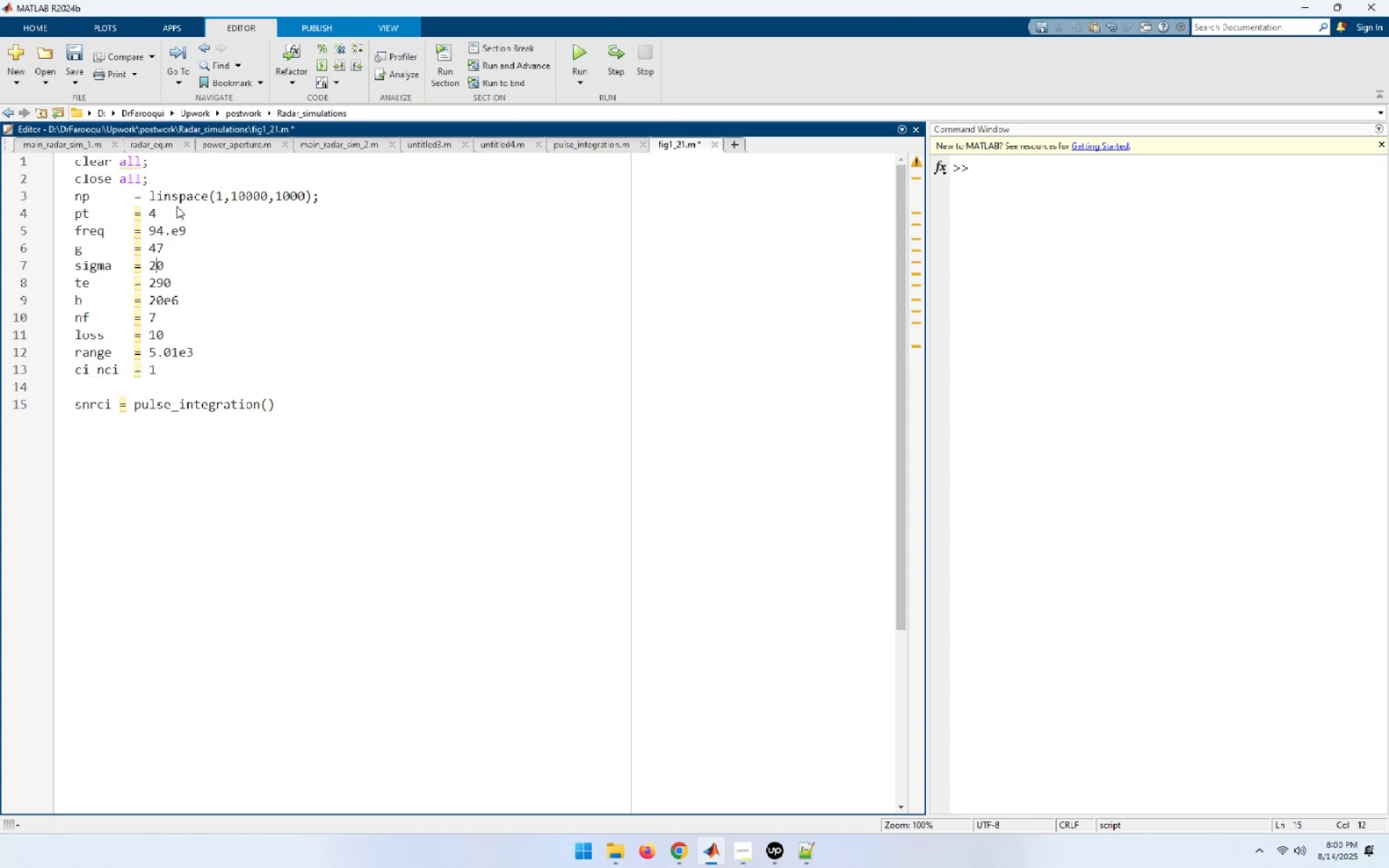 
key(ArrowUp)
 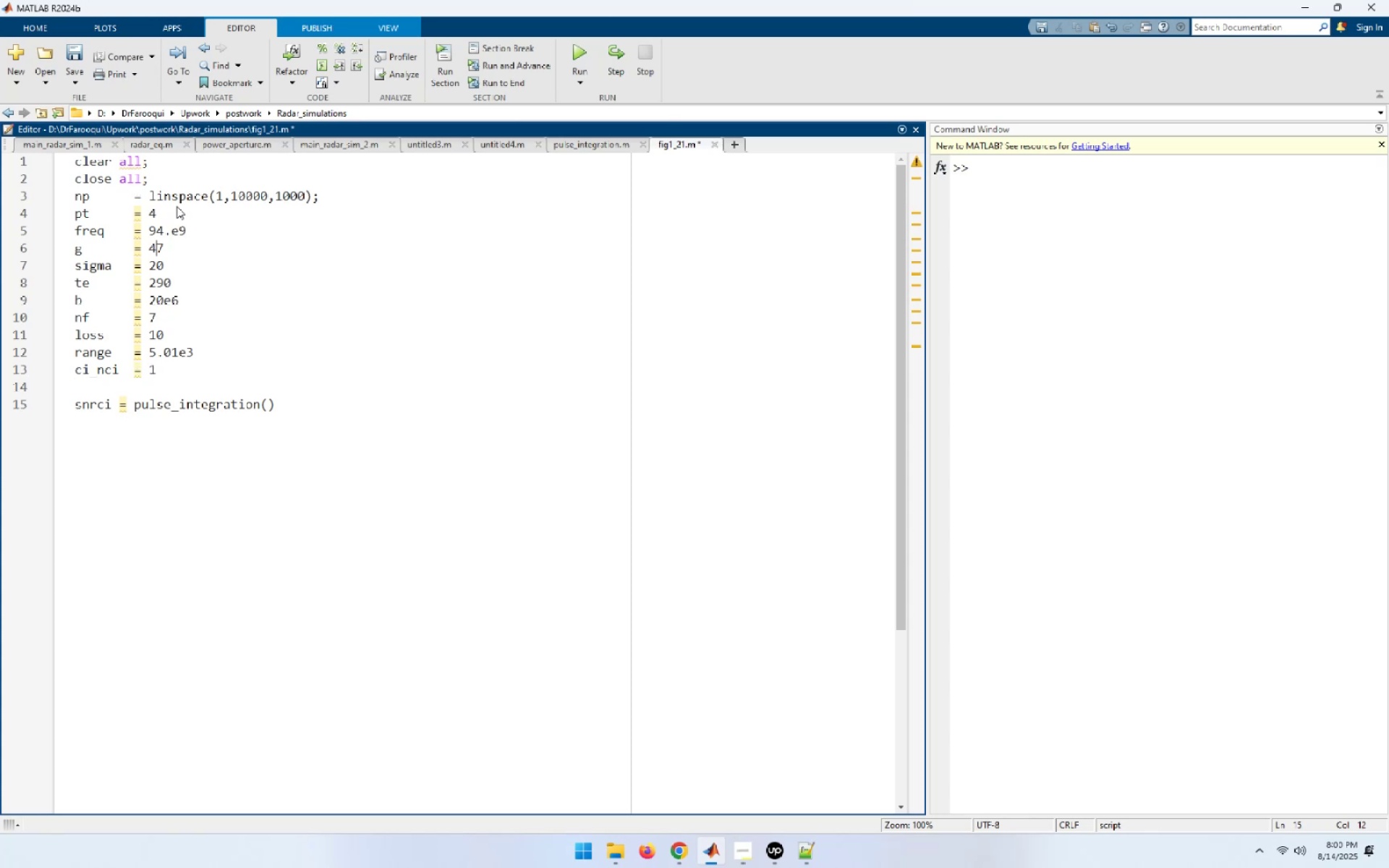 
key(ArrowUp)
 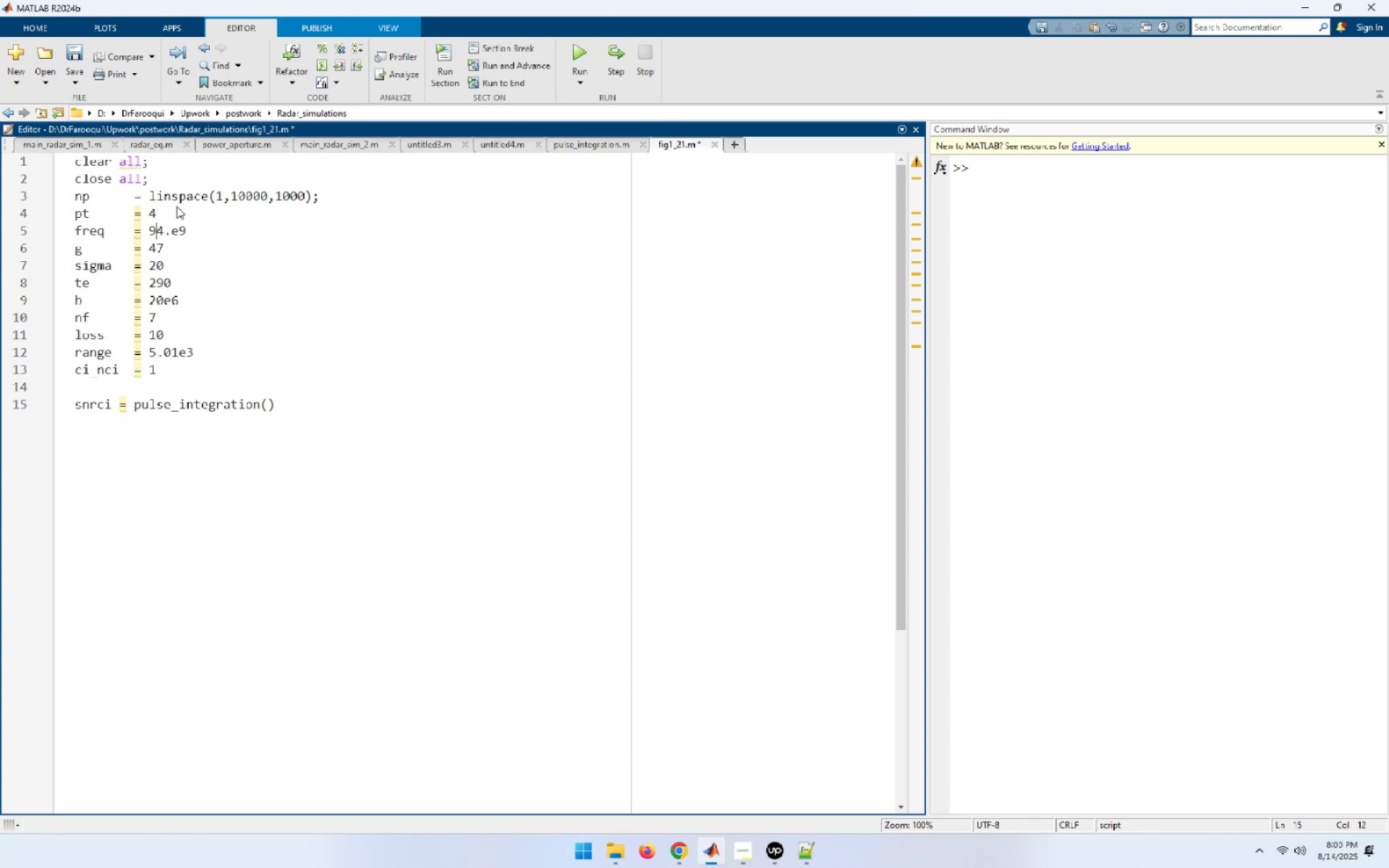 
key(ArrowUp)
 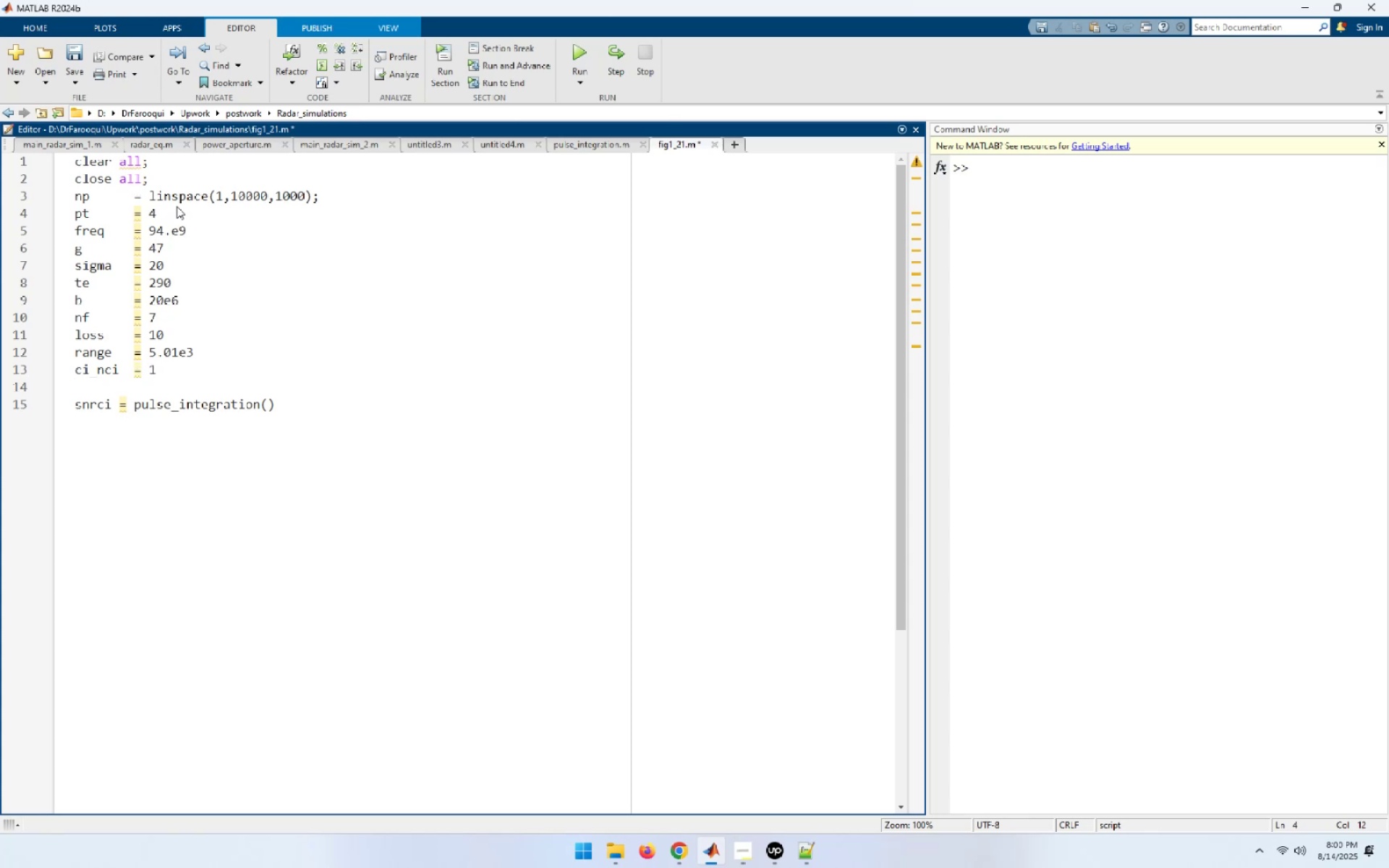 
key(Semicolon)
 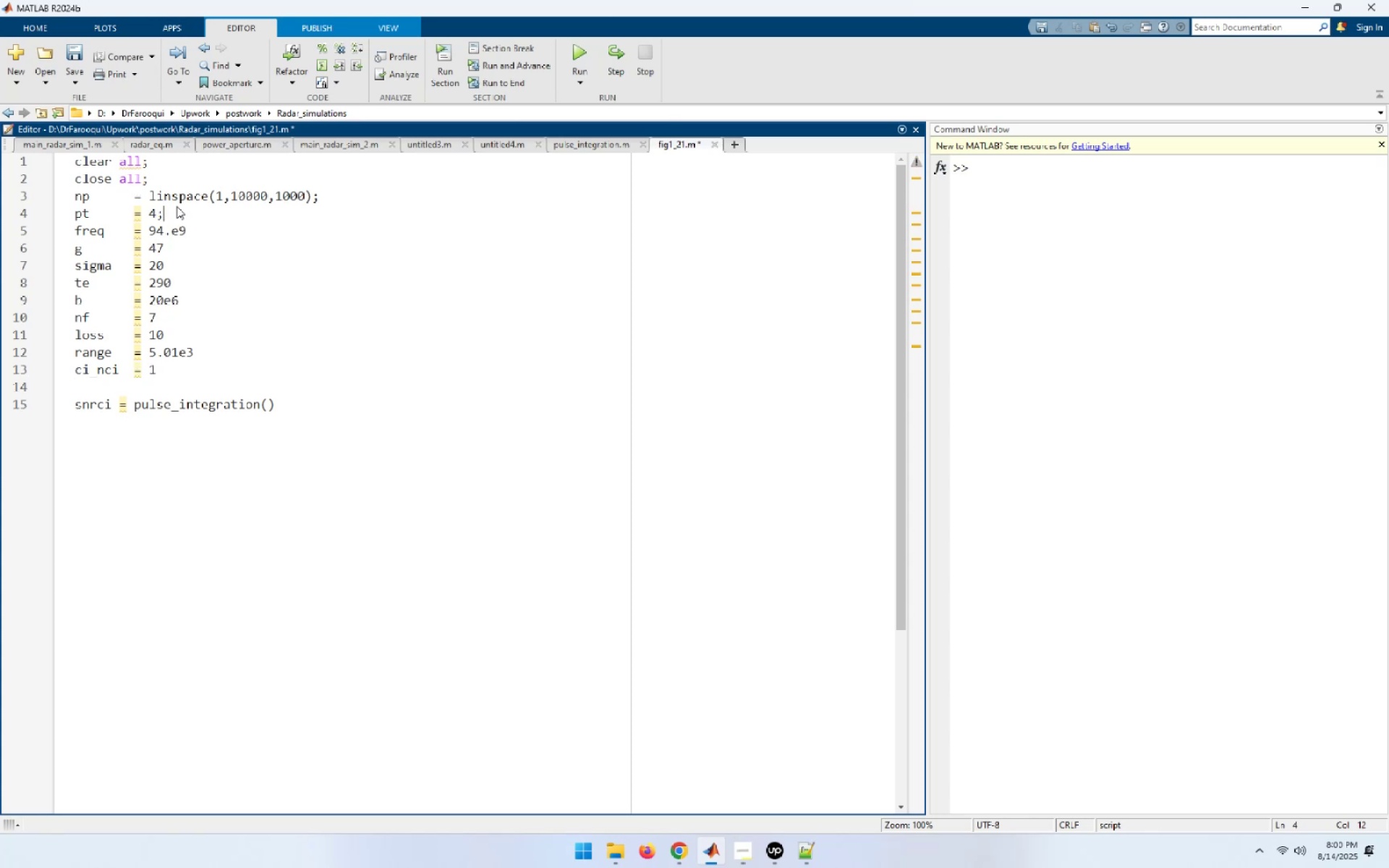 
key(ArrowDown)
 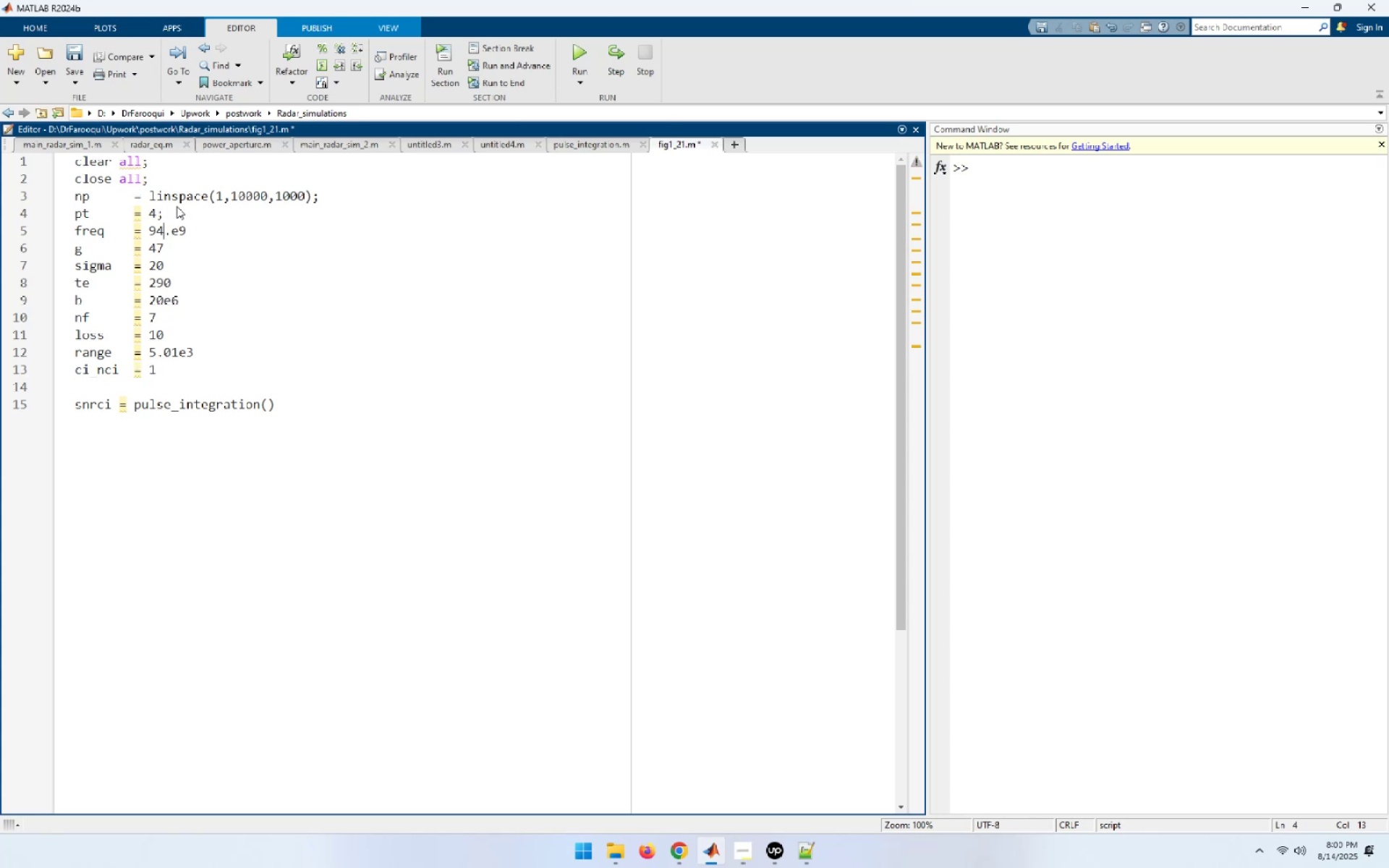 
key(End)
 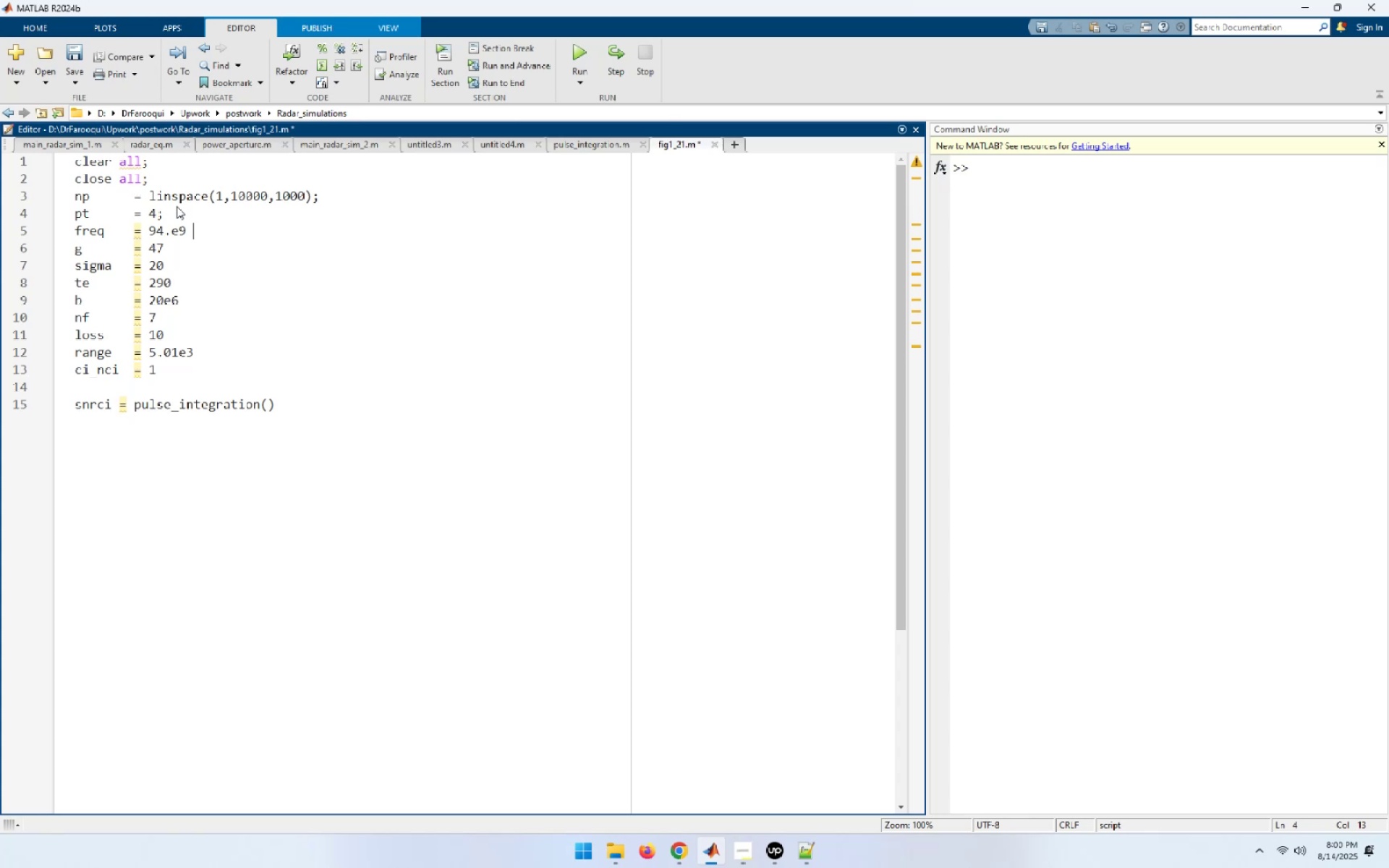 
key(Semicolon)
 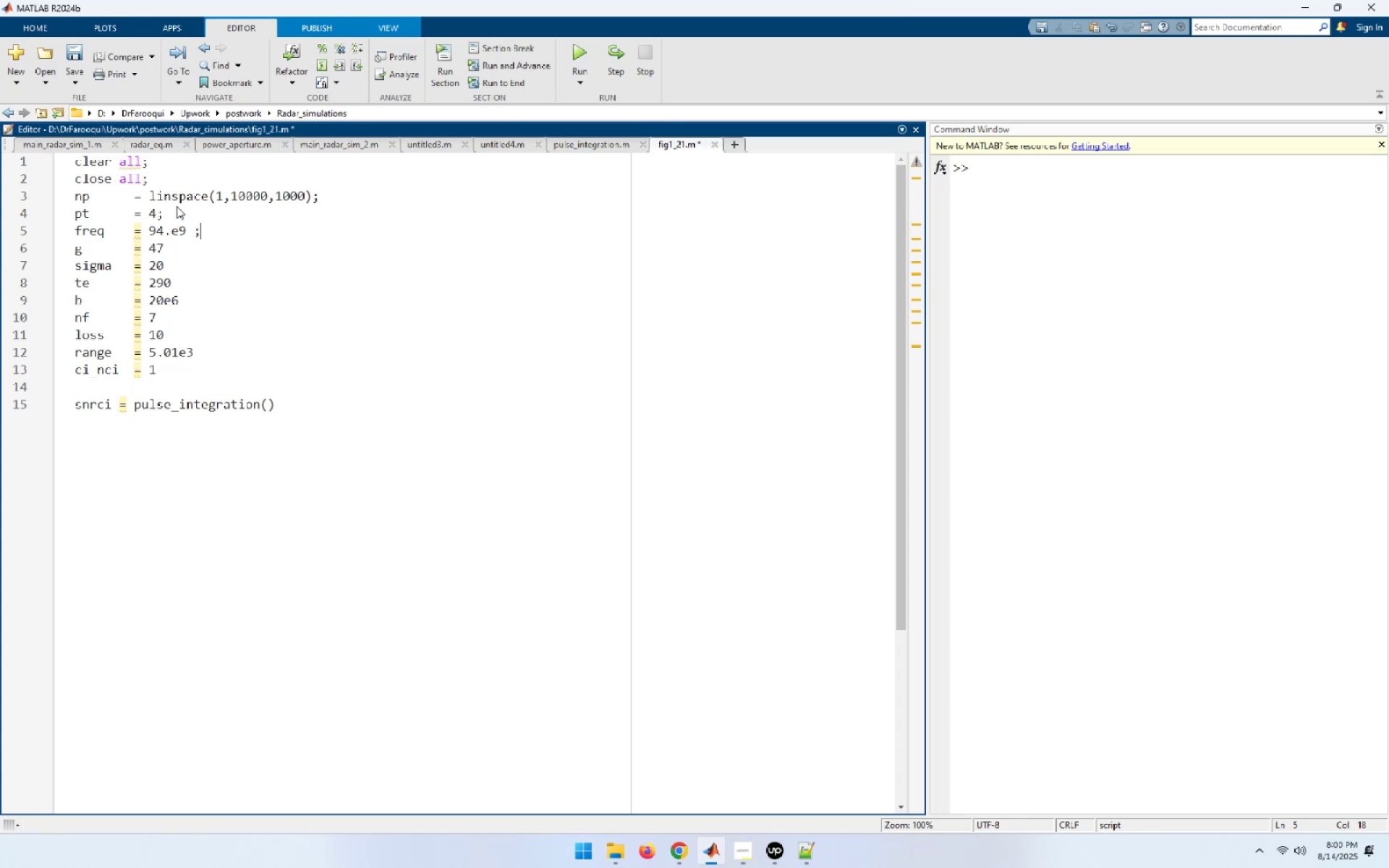 
key(ArrowLeft)
 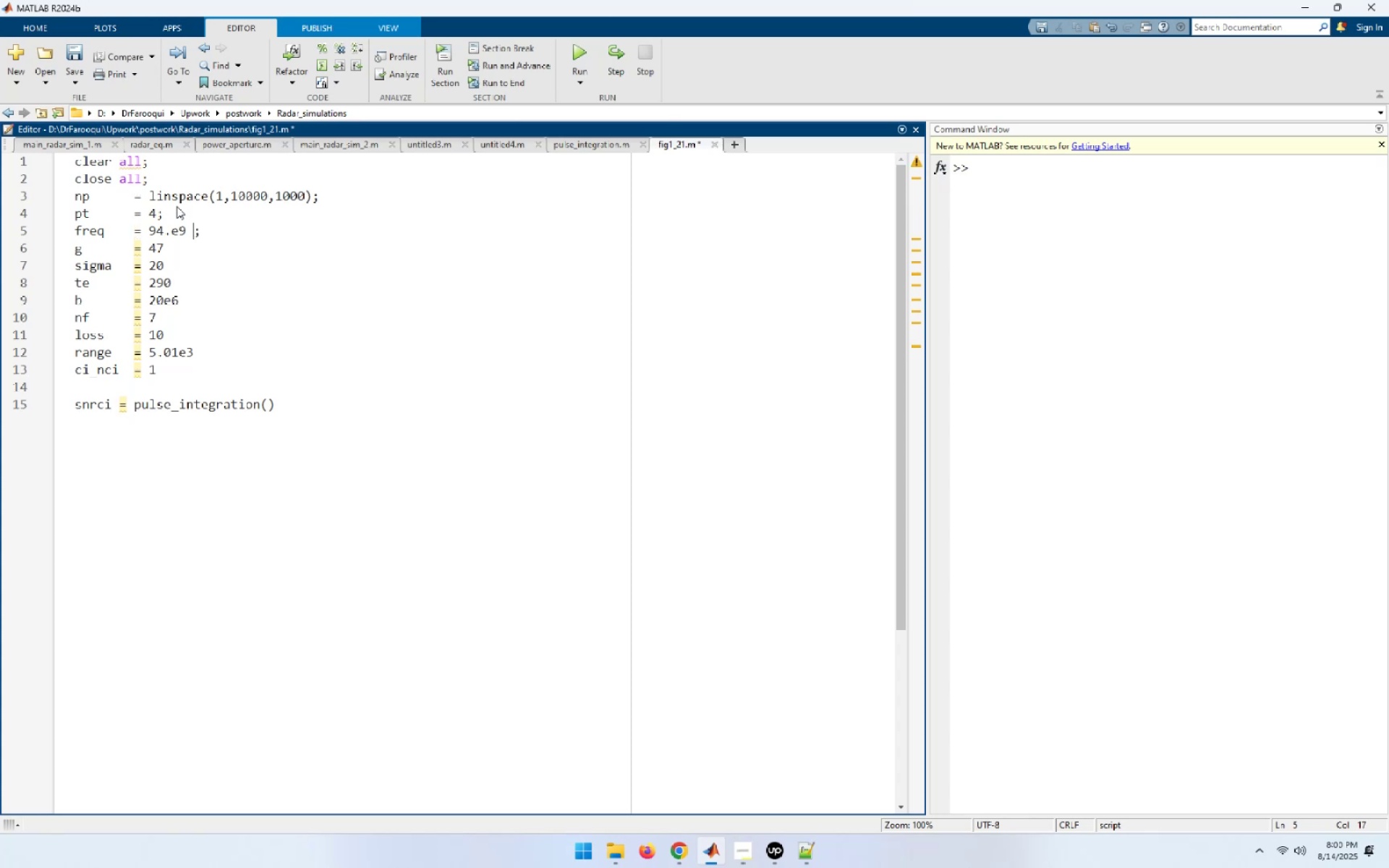 
key(Backspace)
 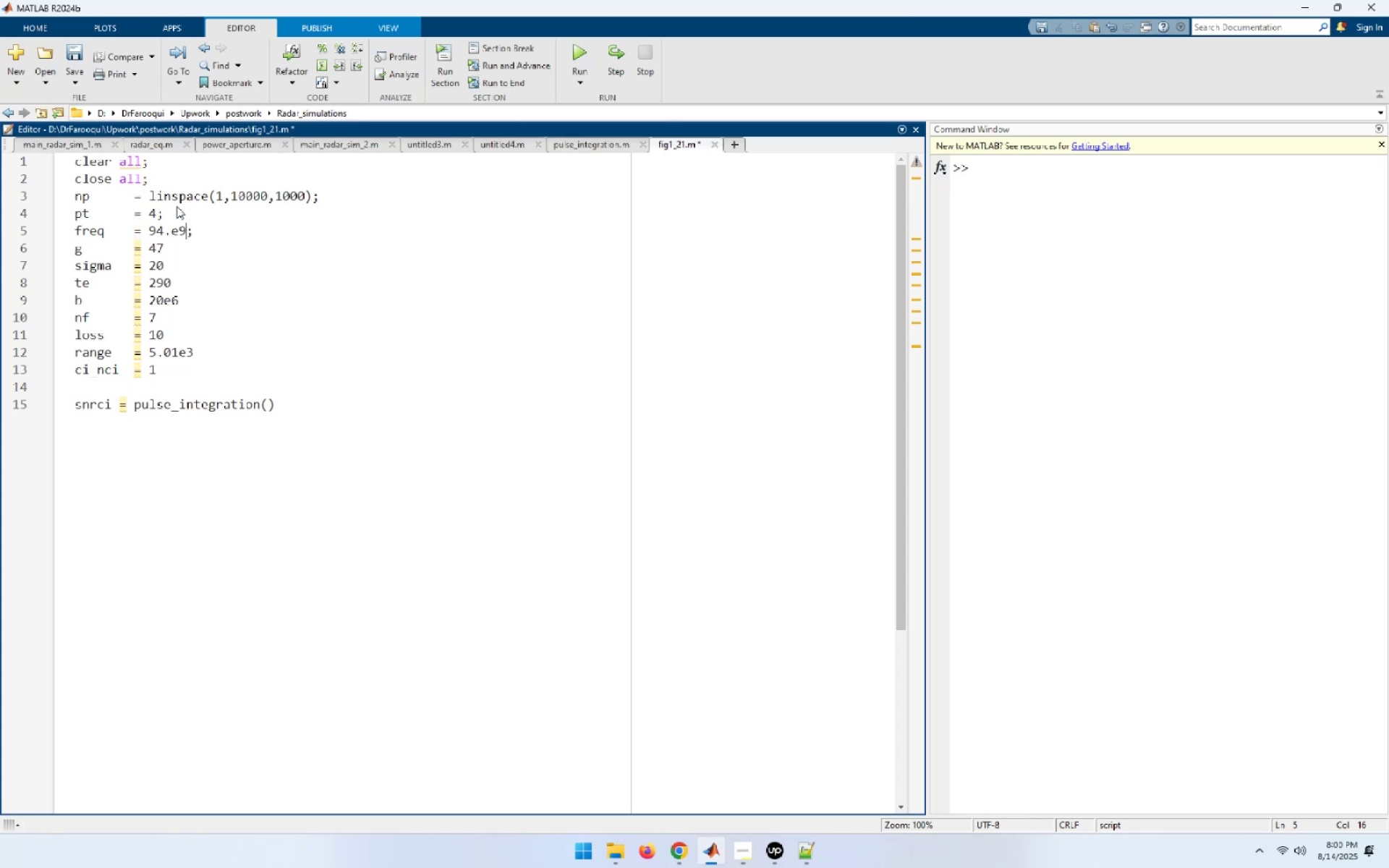 
key(ArrowDown)
 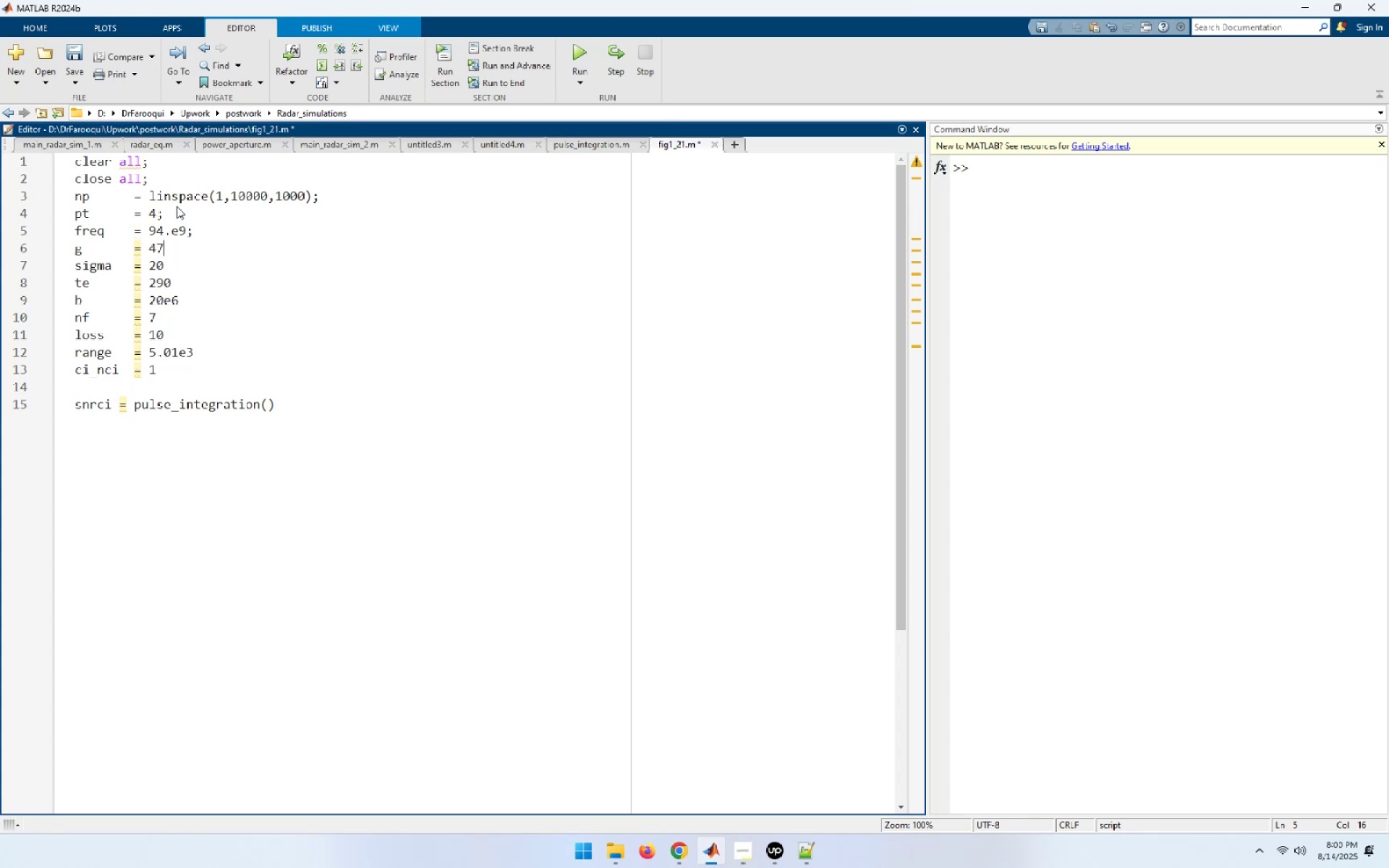 
key(Semicolon)
 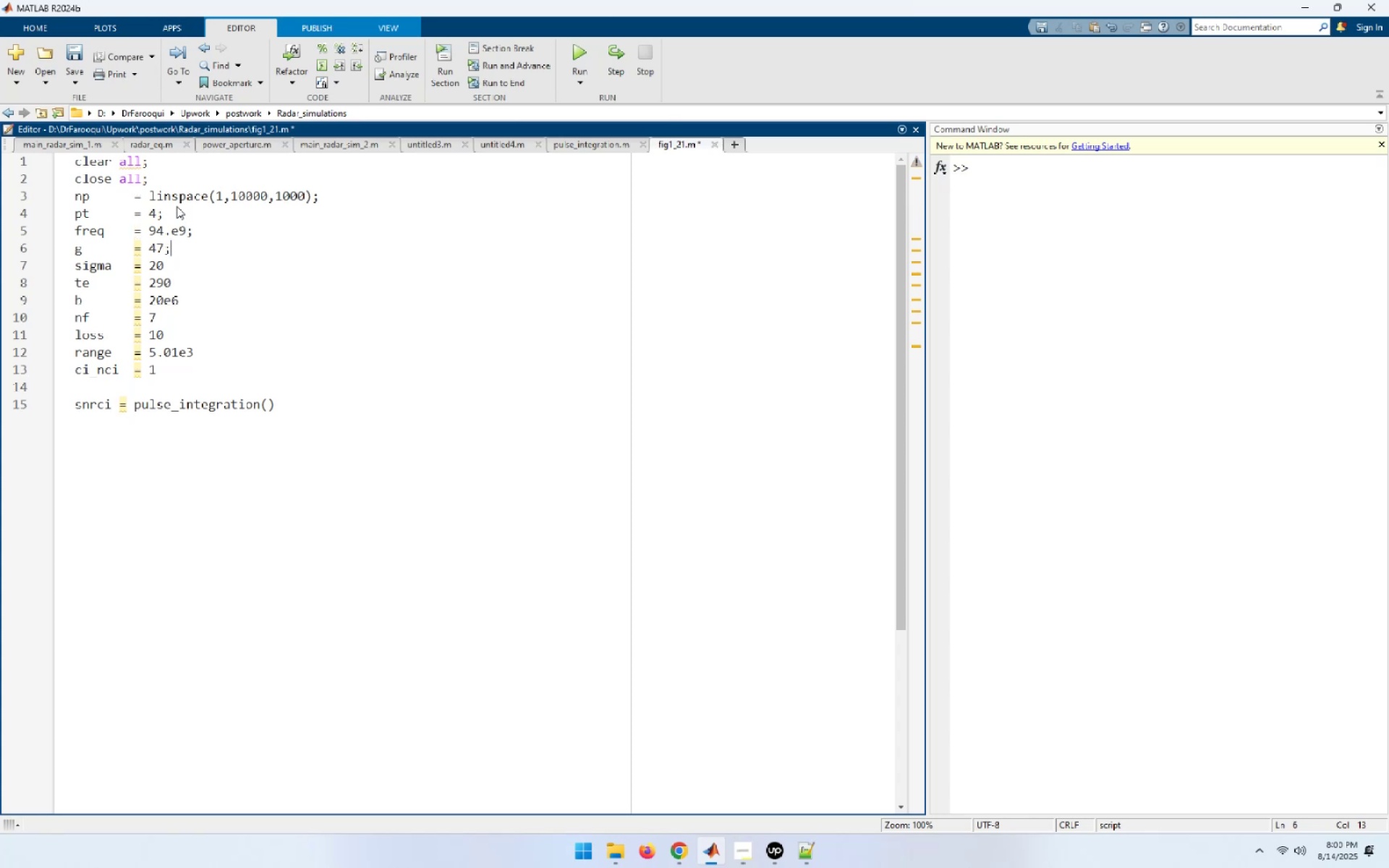 
key(ArrowDown)
 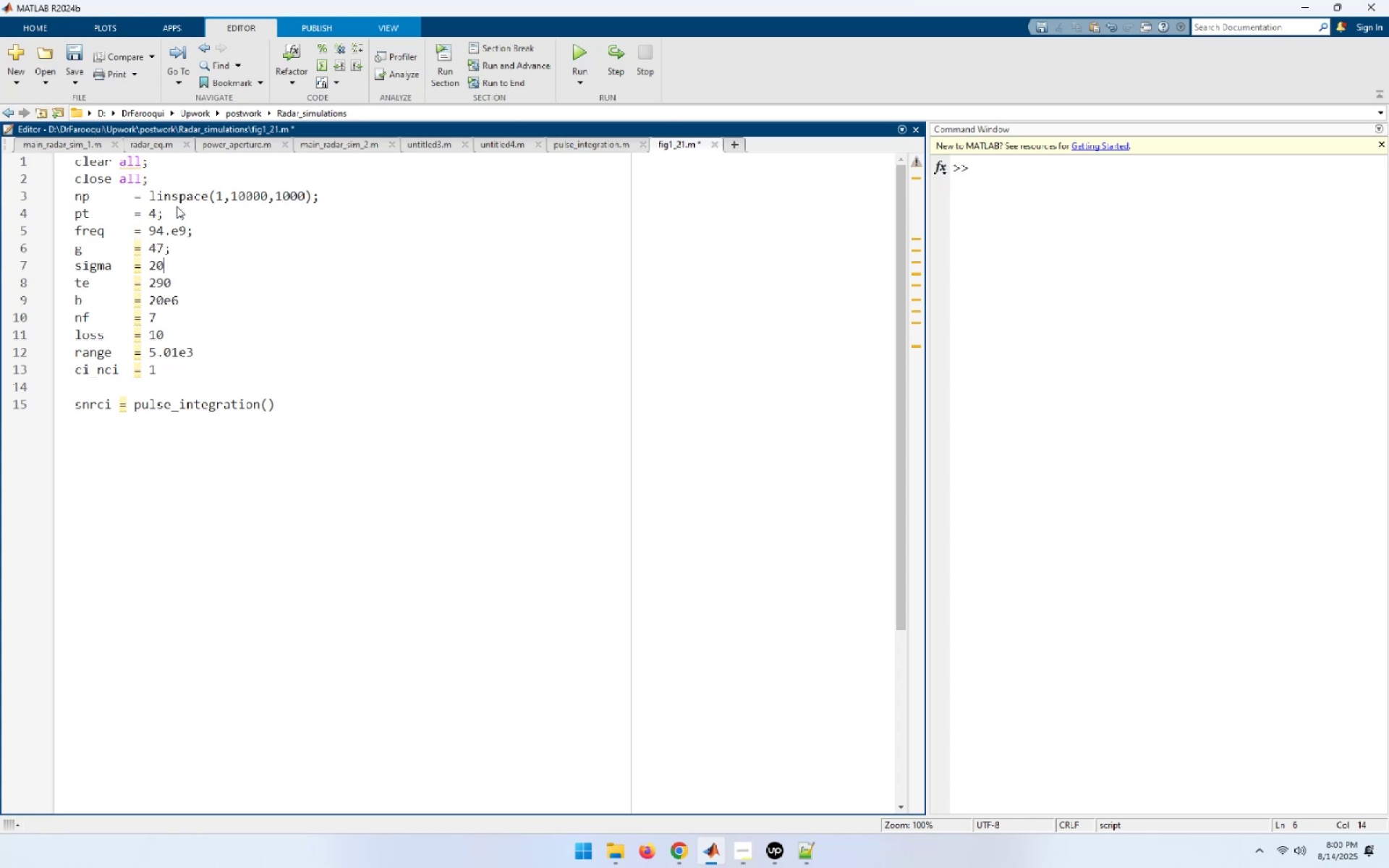 
key(Semicolon)
 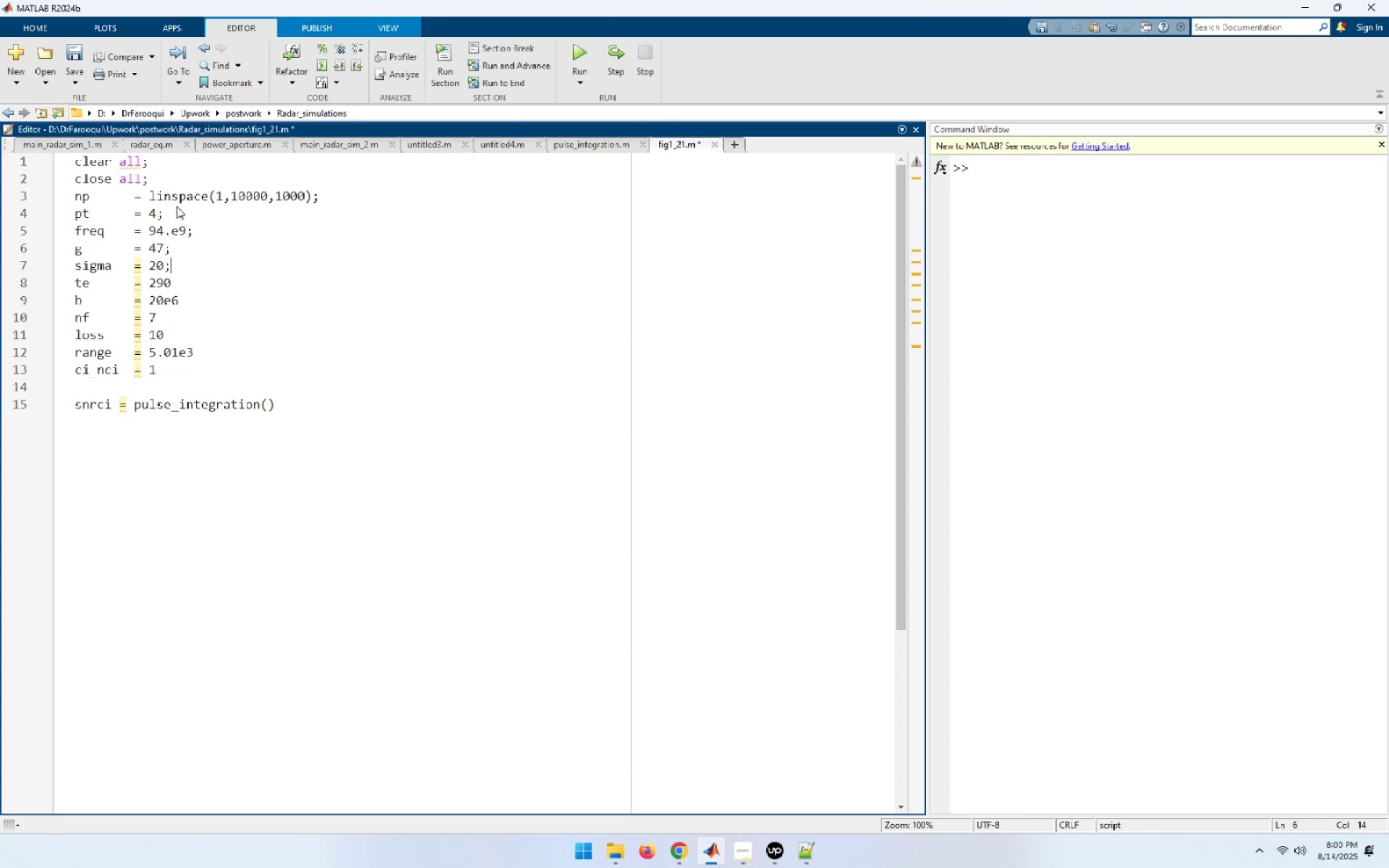 
key(ArrowDown)
 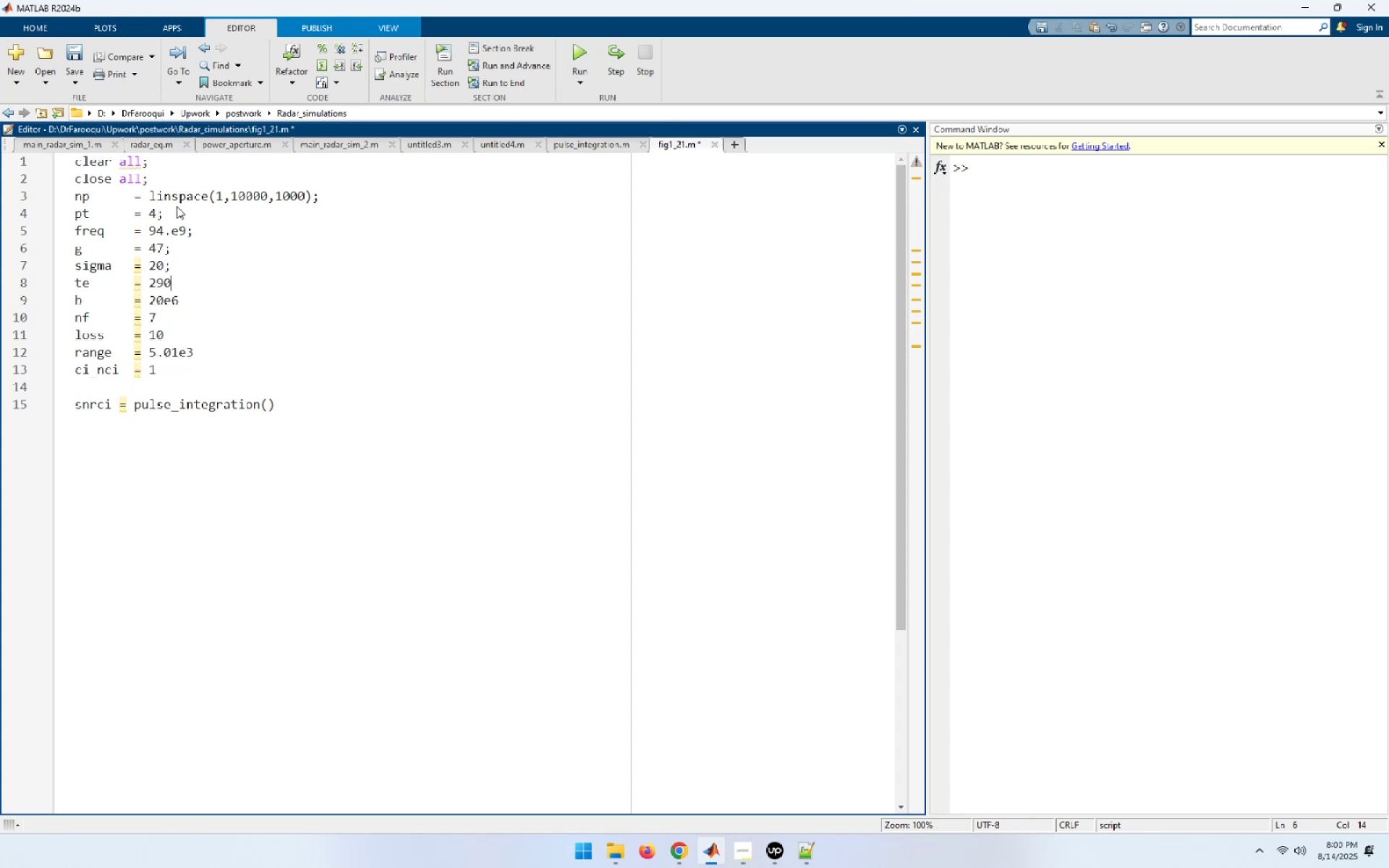 
key(Semicolon)
 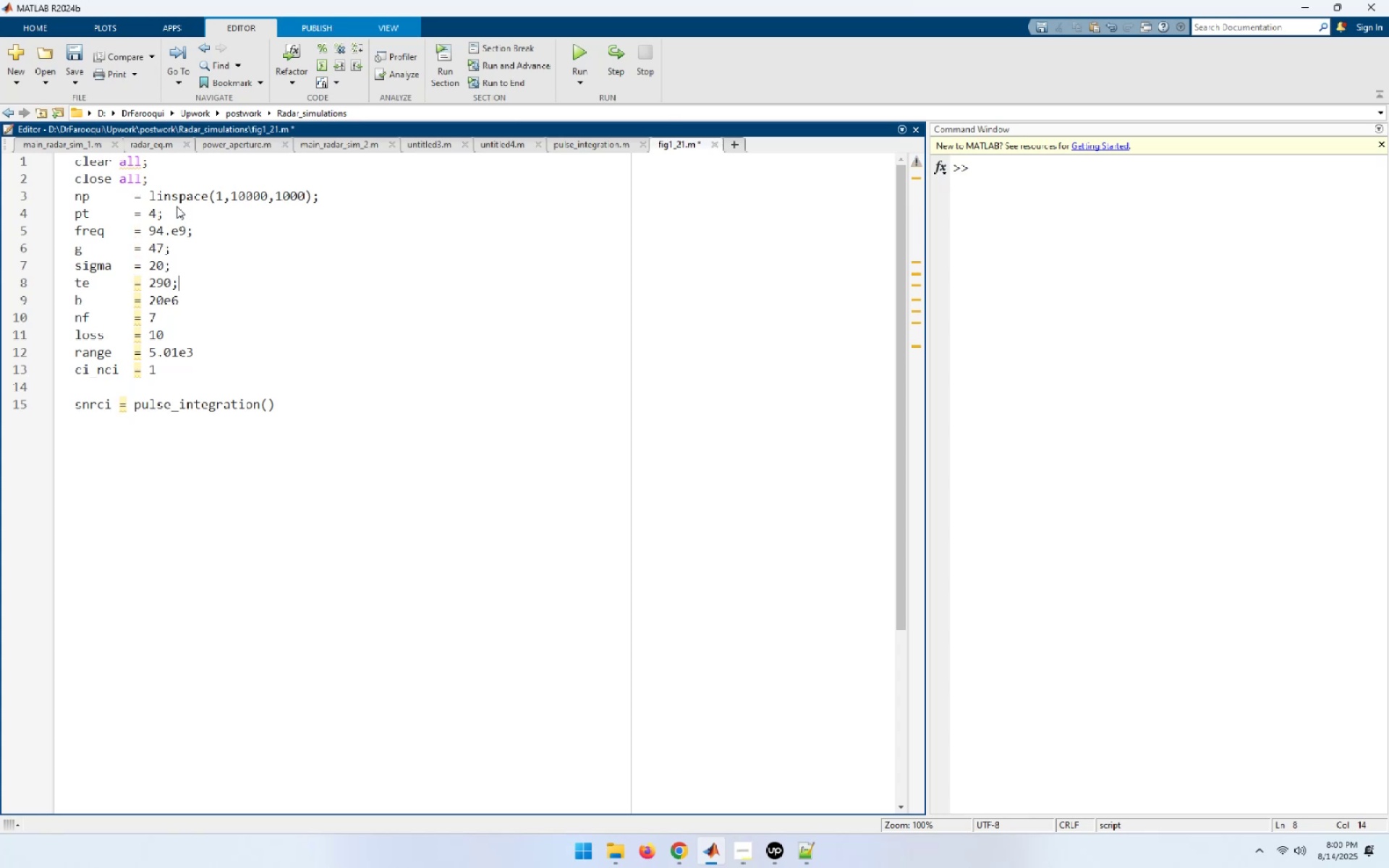 
key(ArrowDown)
 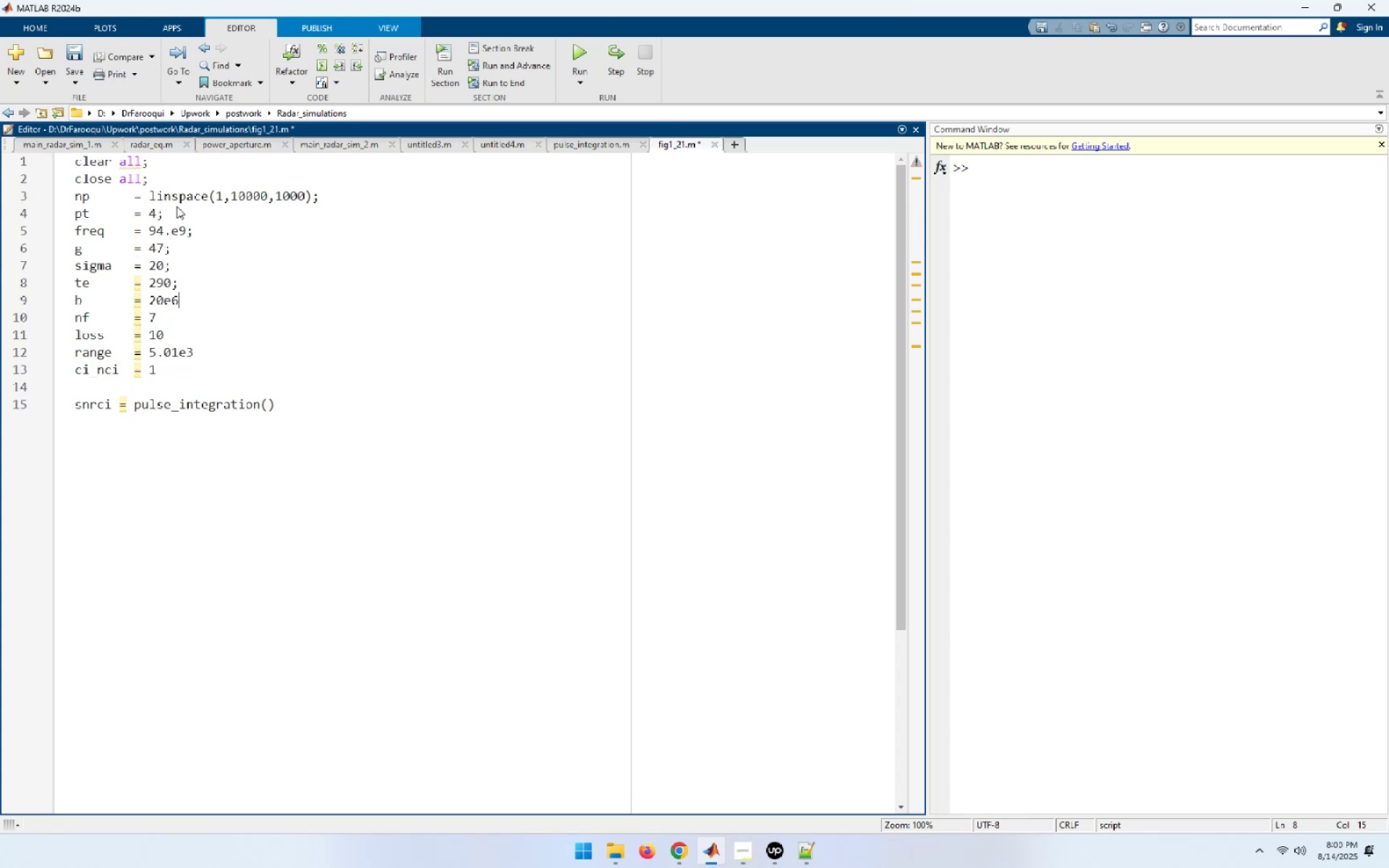 
key(Semicolon)
 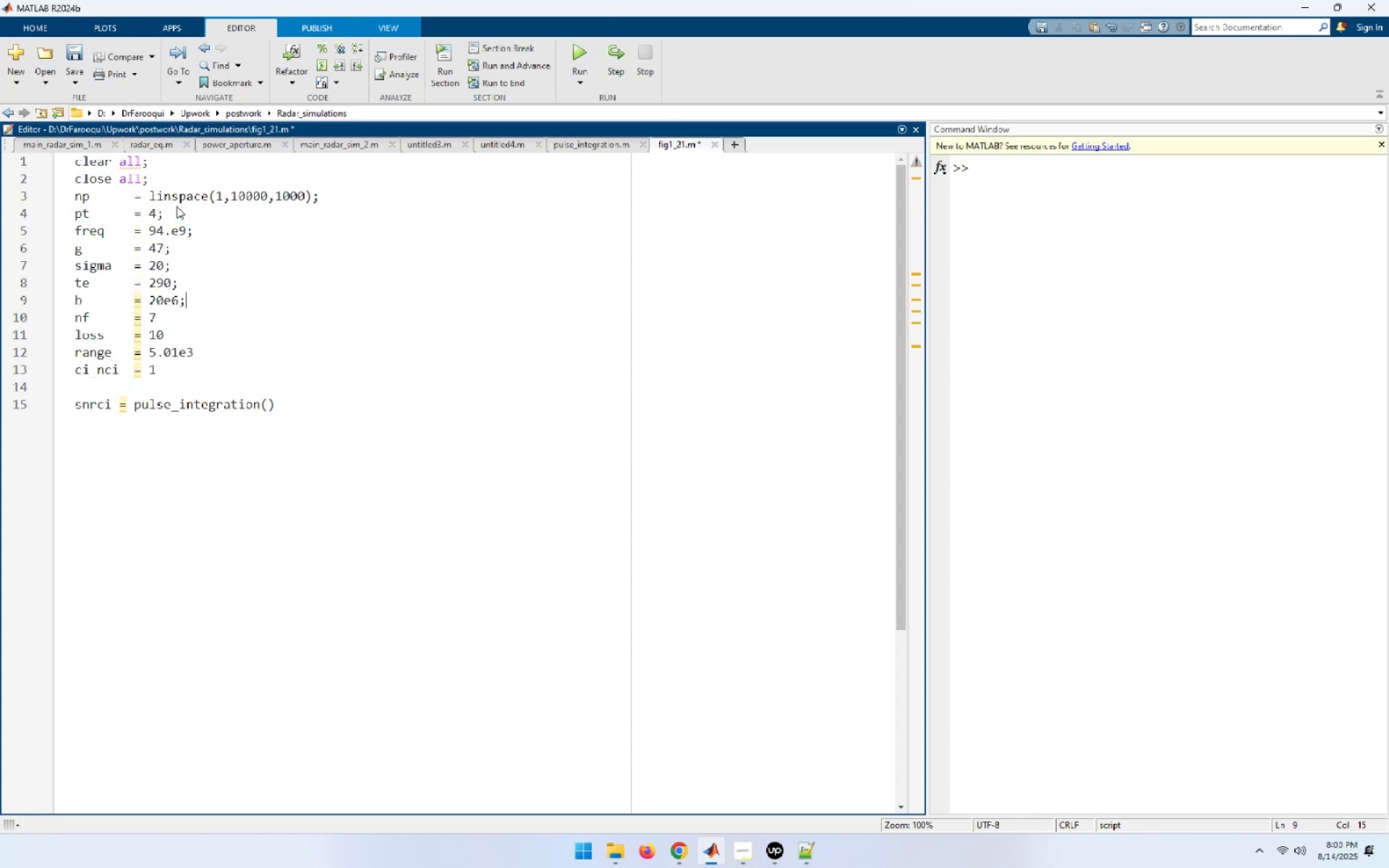 
key(ArrowDown)
 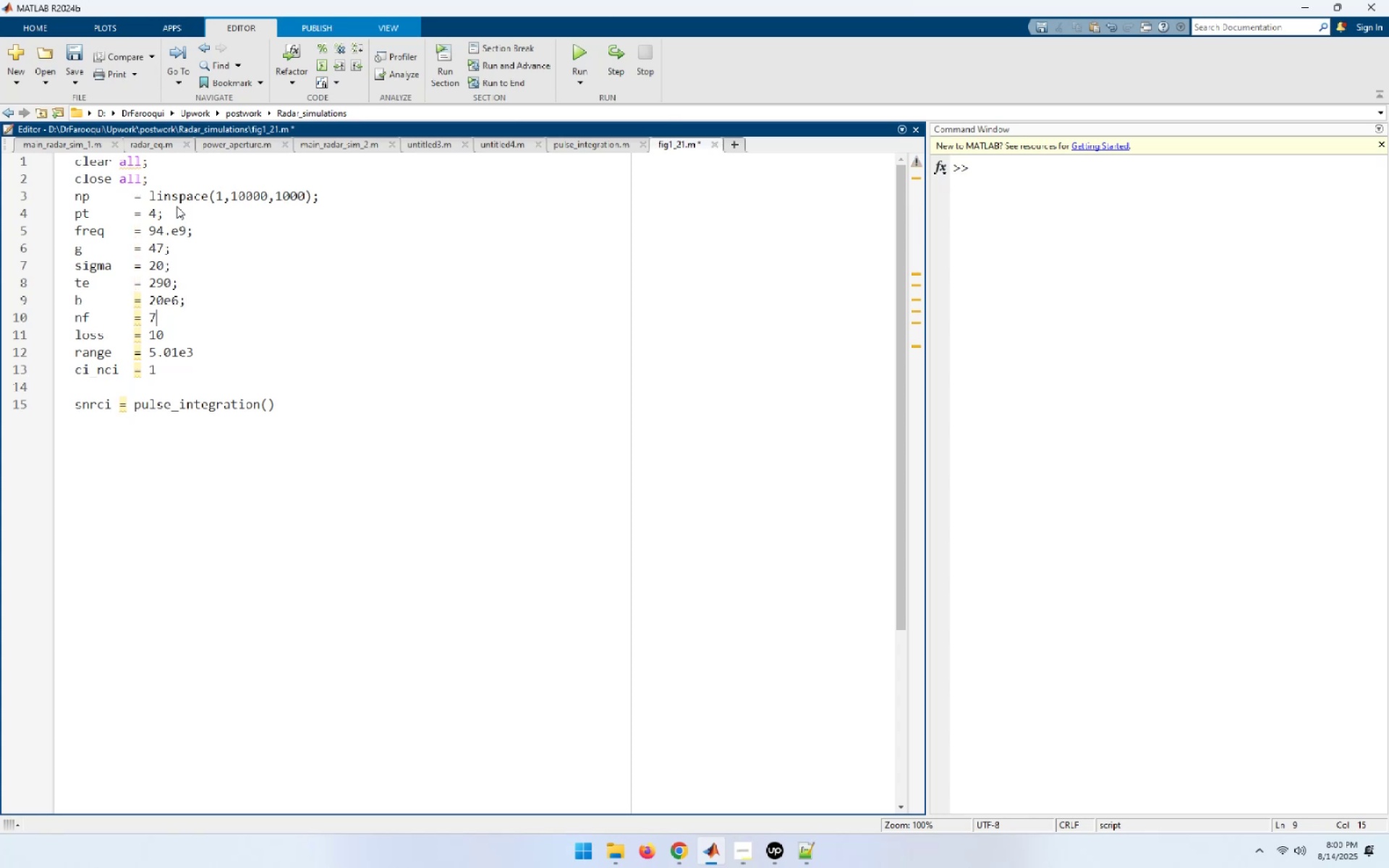 
key(Semicolon)
 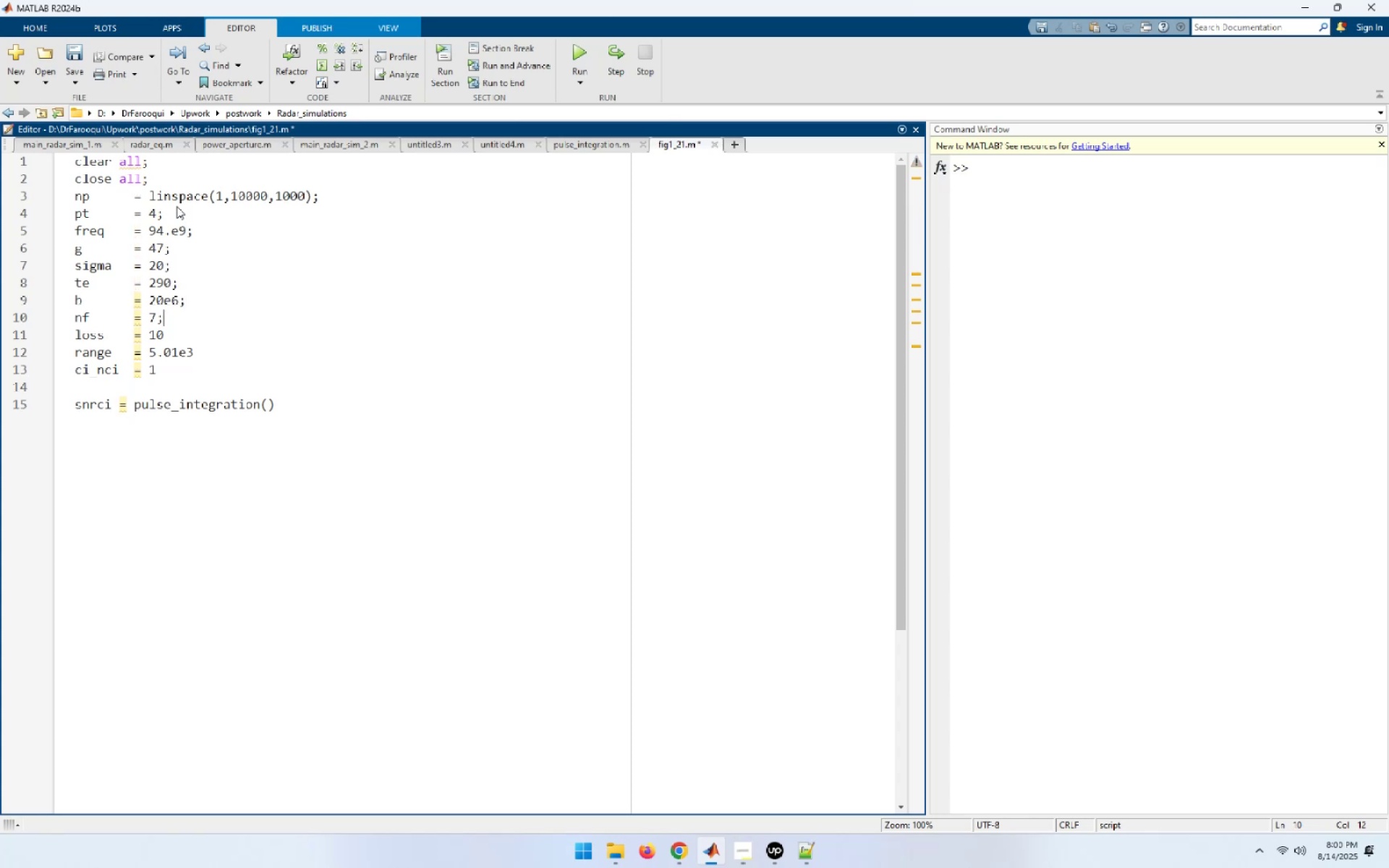 
key(ArrowDown)
 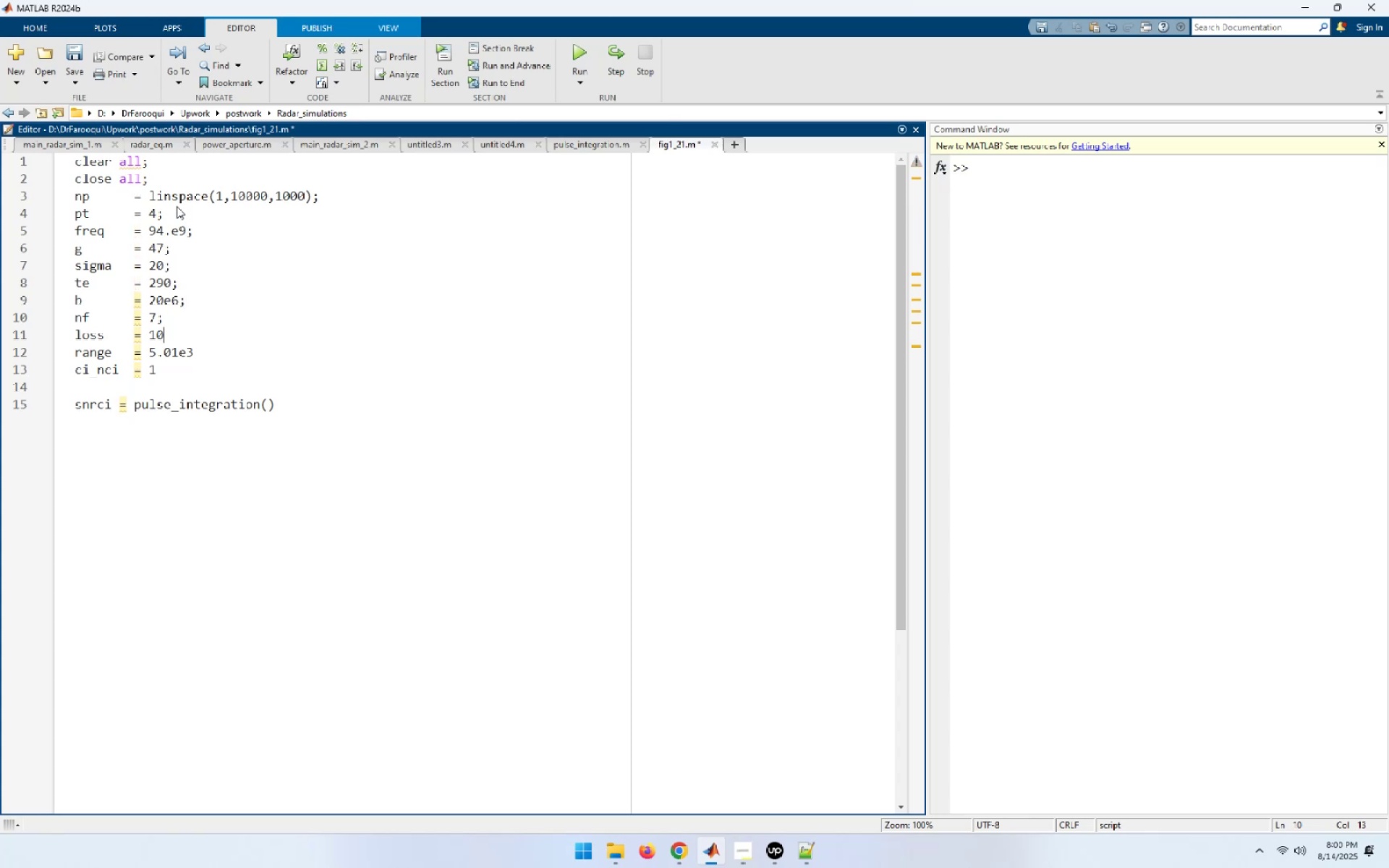 
key(Semicolon)
 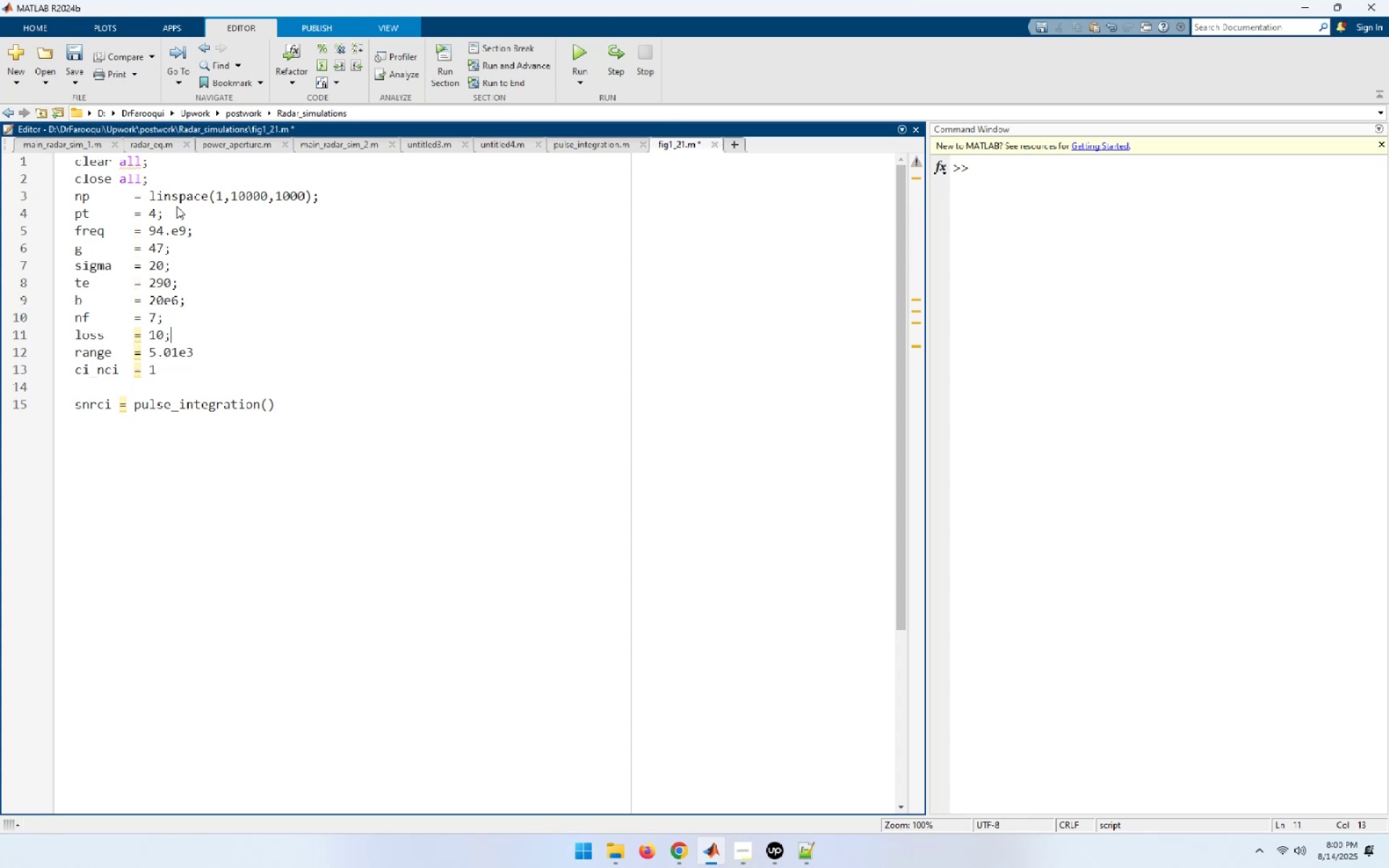 
key(ArrowDown)
 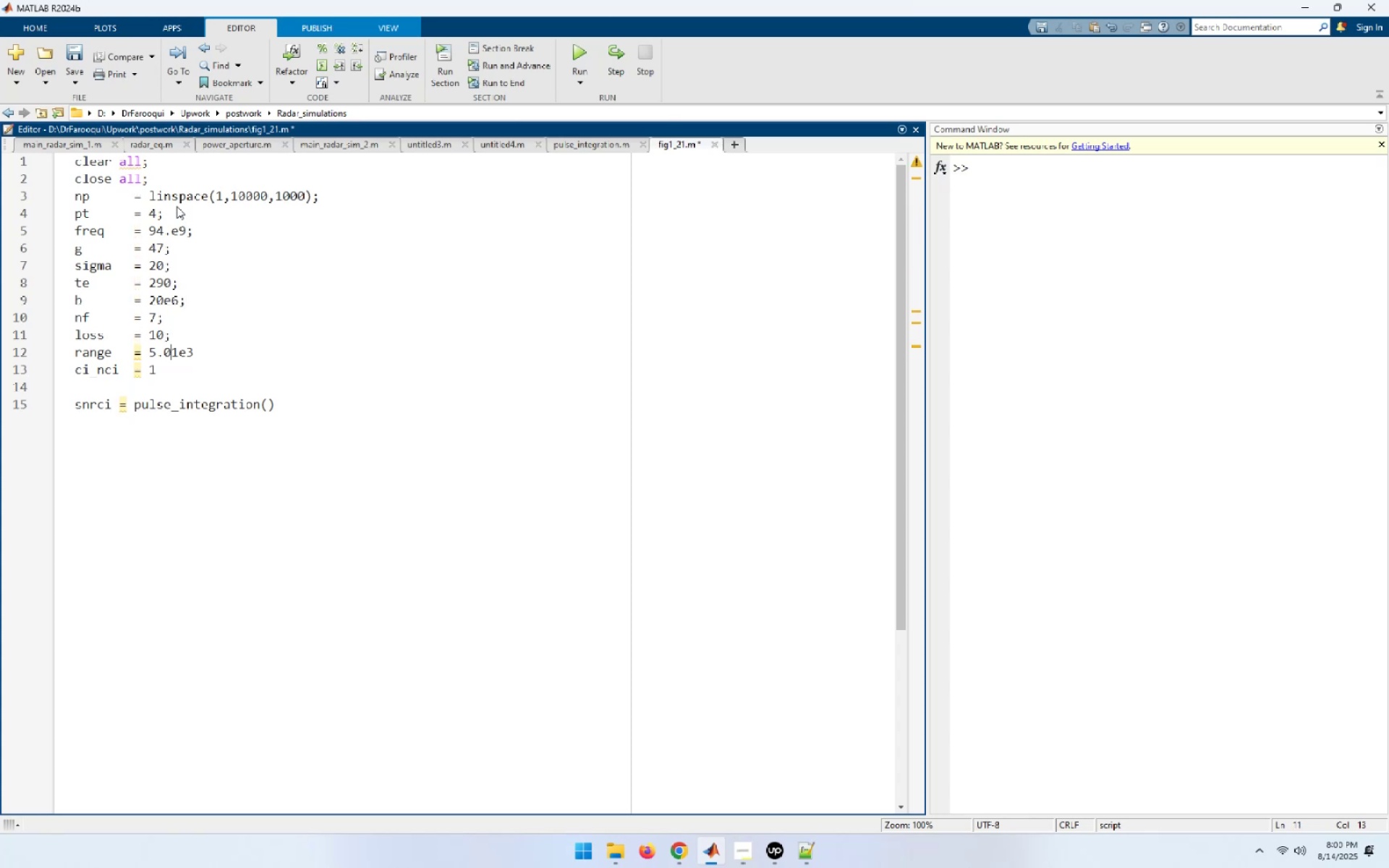 
key(End)
 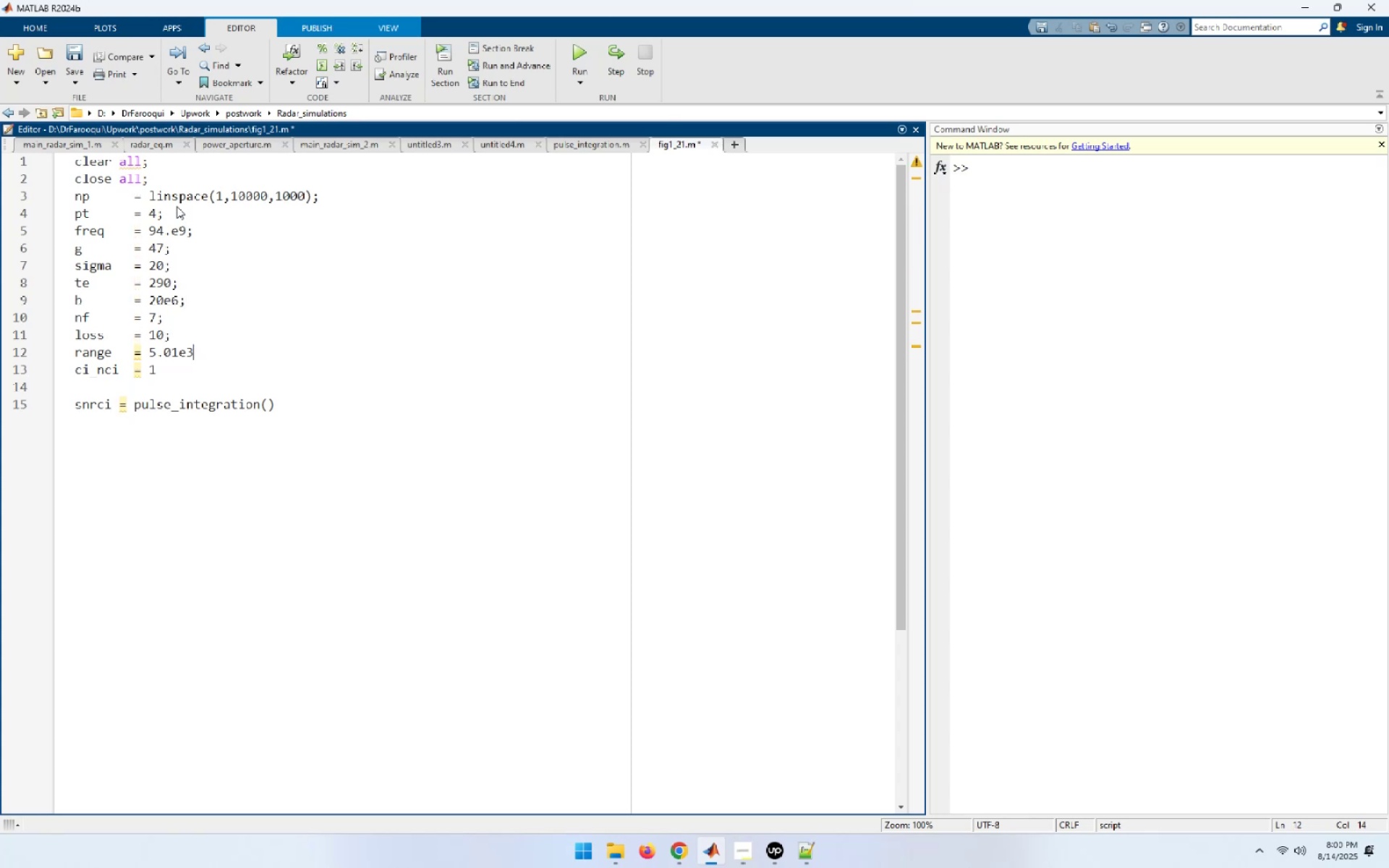 
key(Semicolon)
 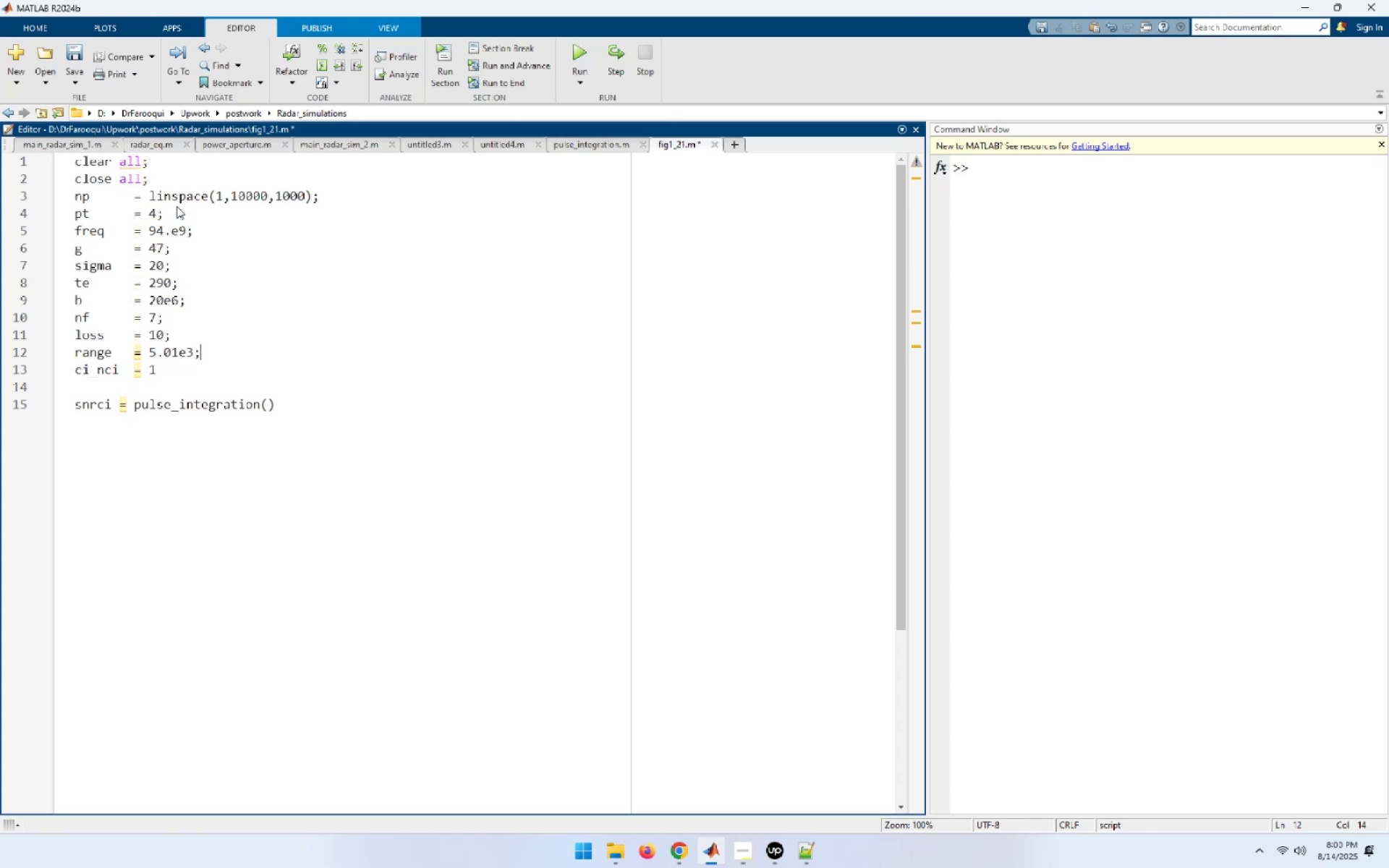 
key(ArrowDown)
 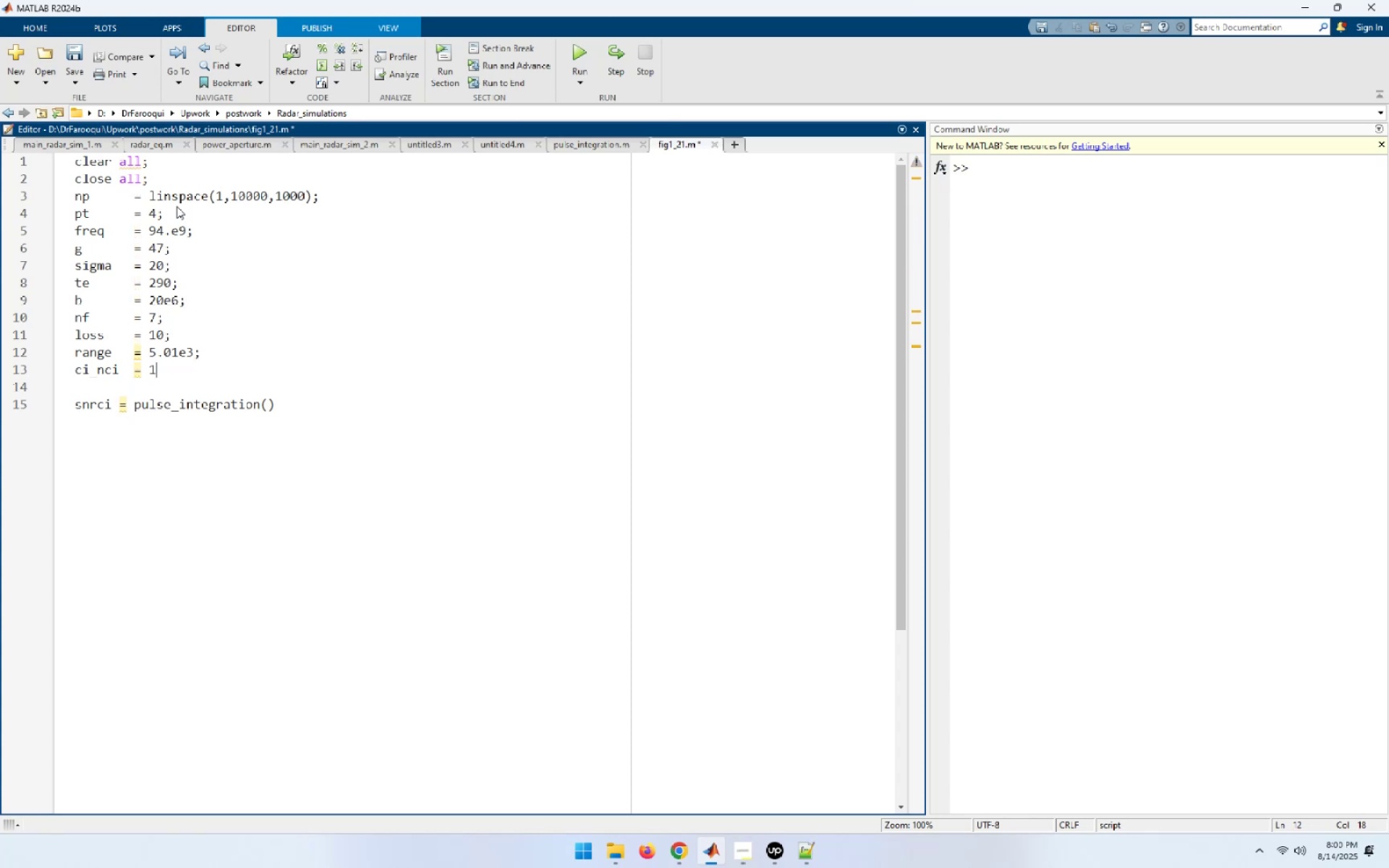 
key(Semicolon)
 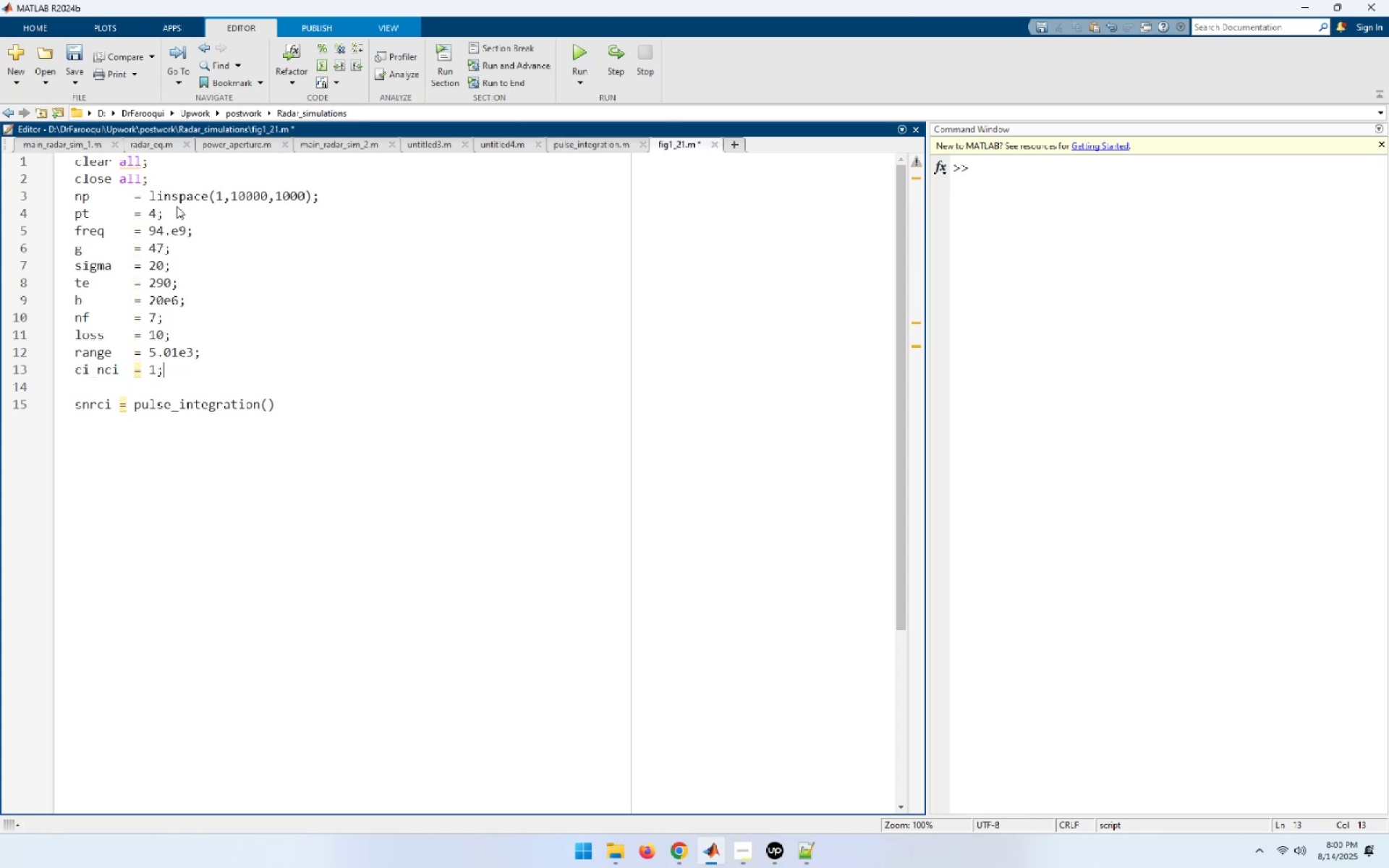 
key(ArrowDown)
 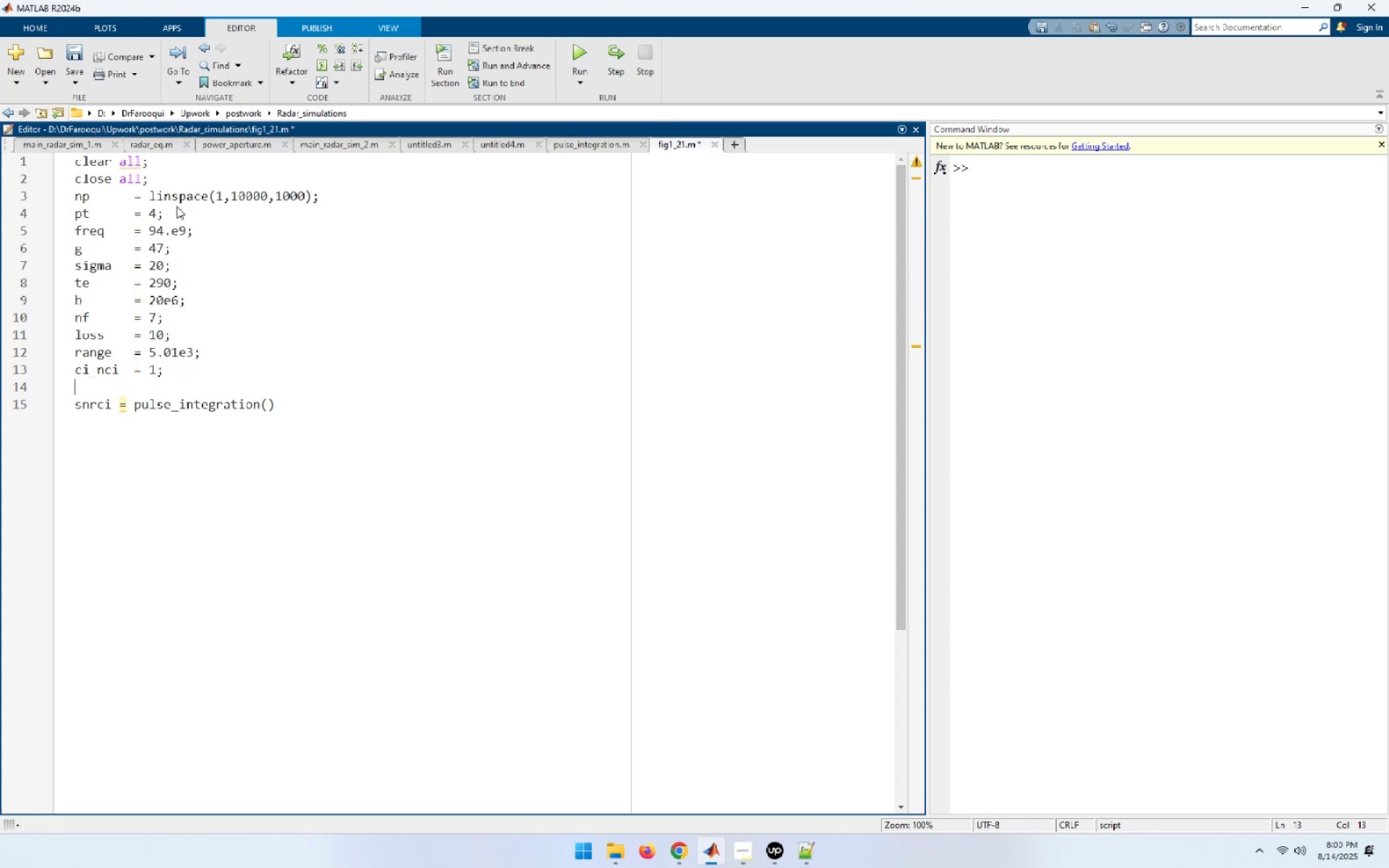 
key(ArrowDown)
 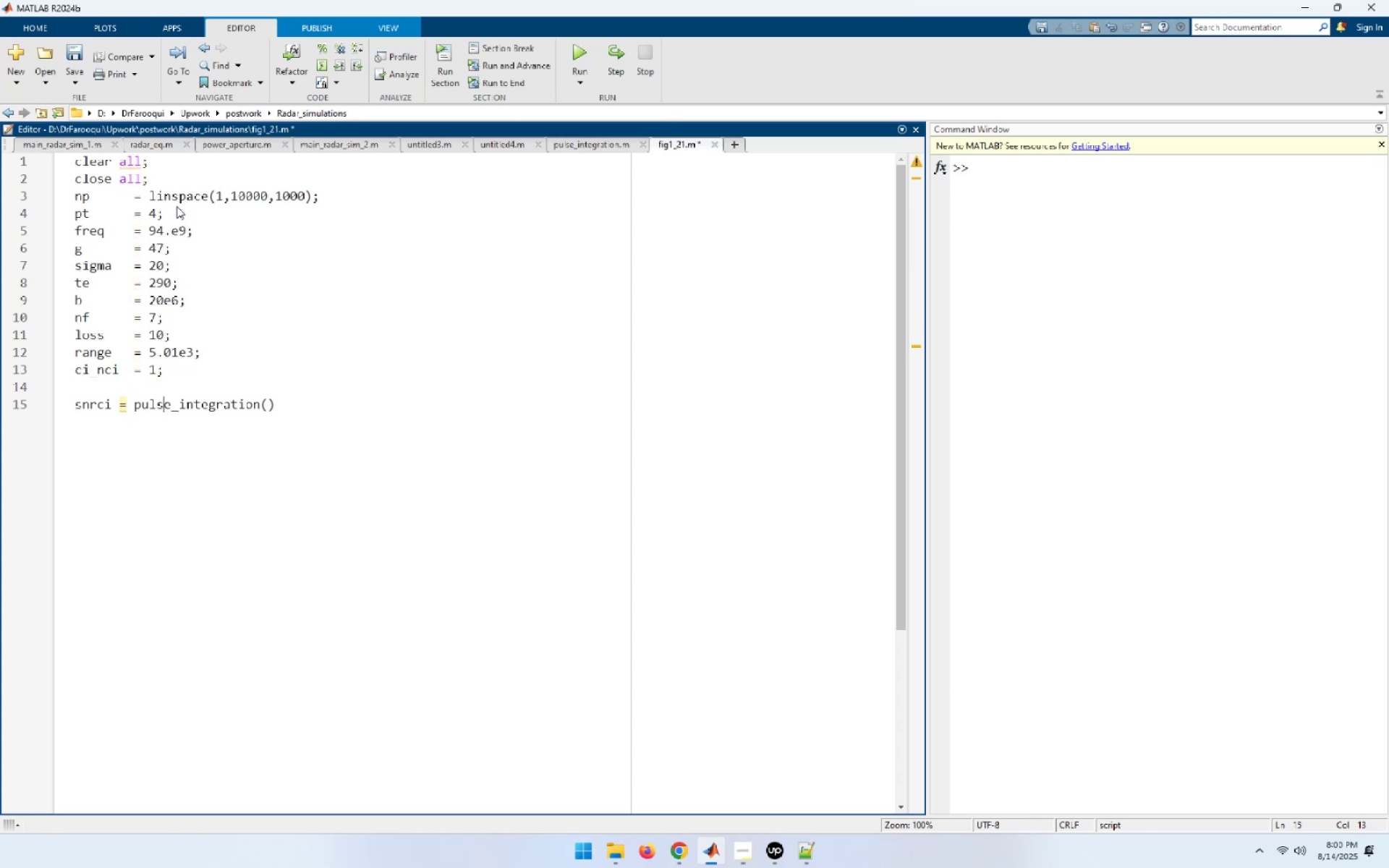 
key(End)
 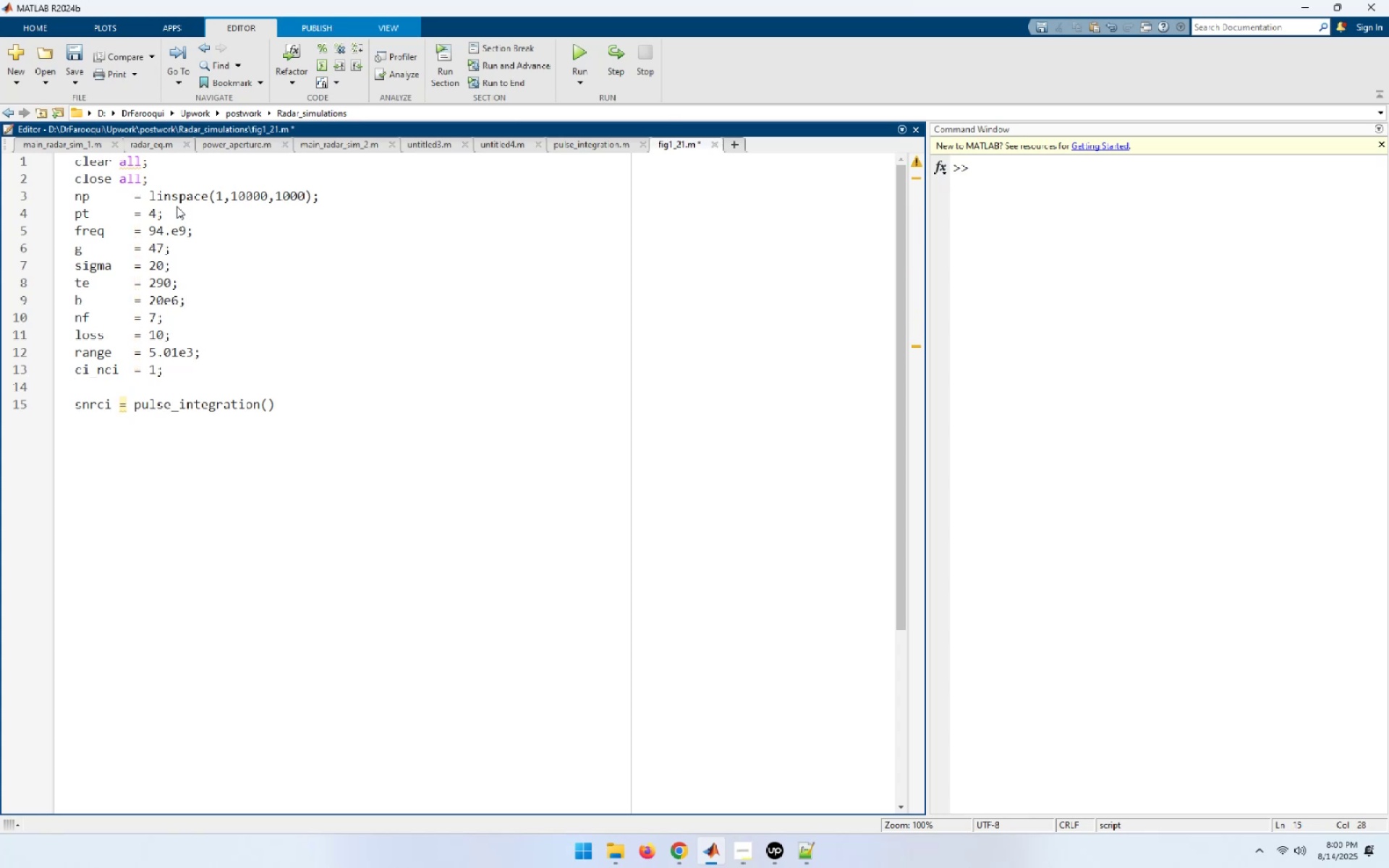 
key(Semicolon)
 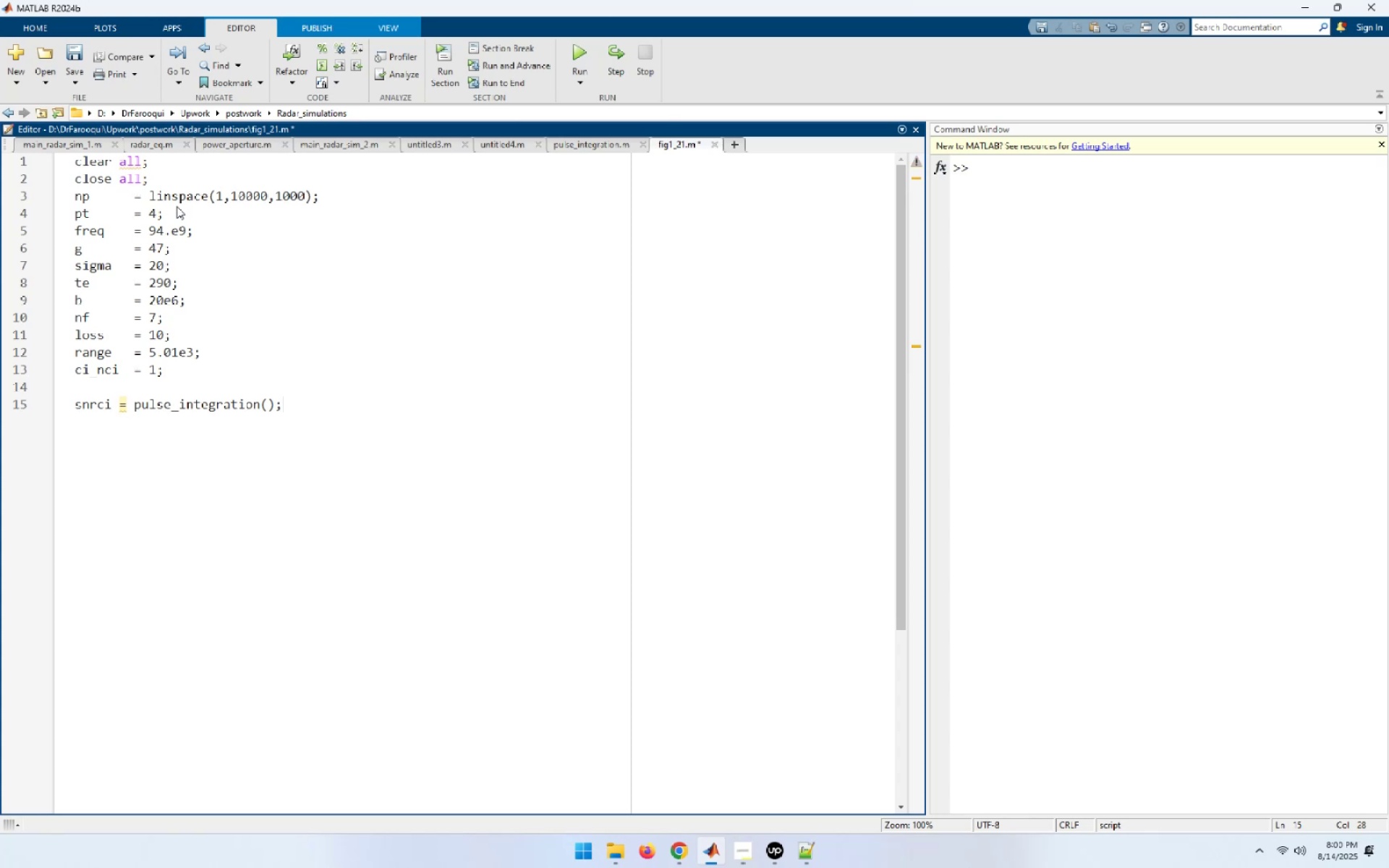 
key(ArrowLeft)
 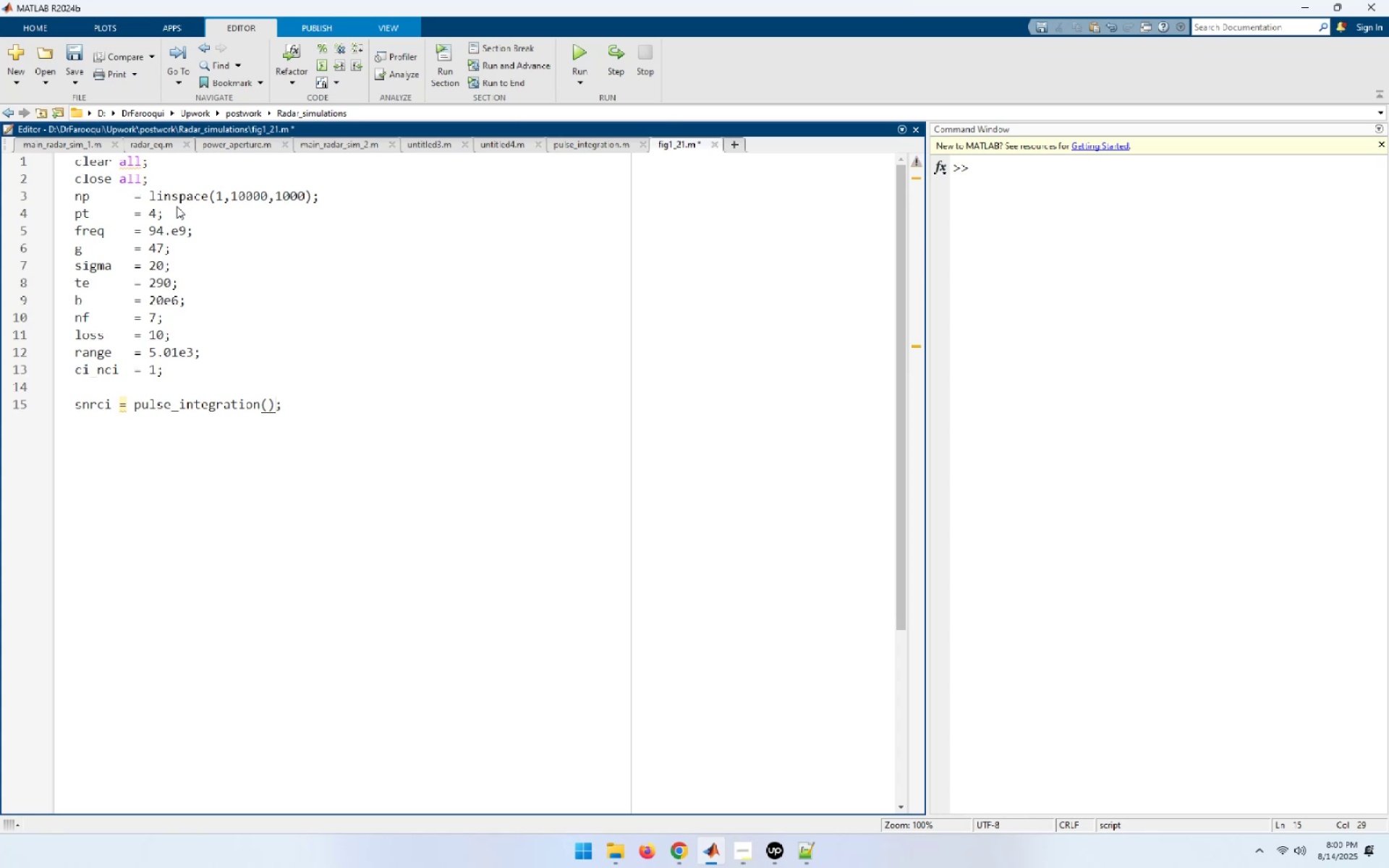 
key(ArrowLeft)
 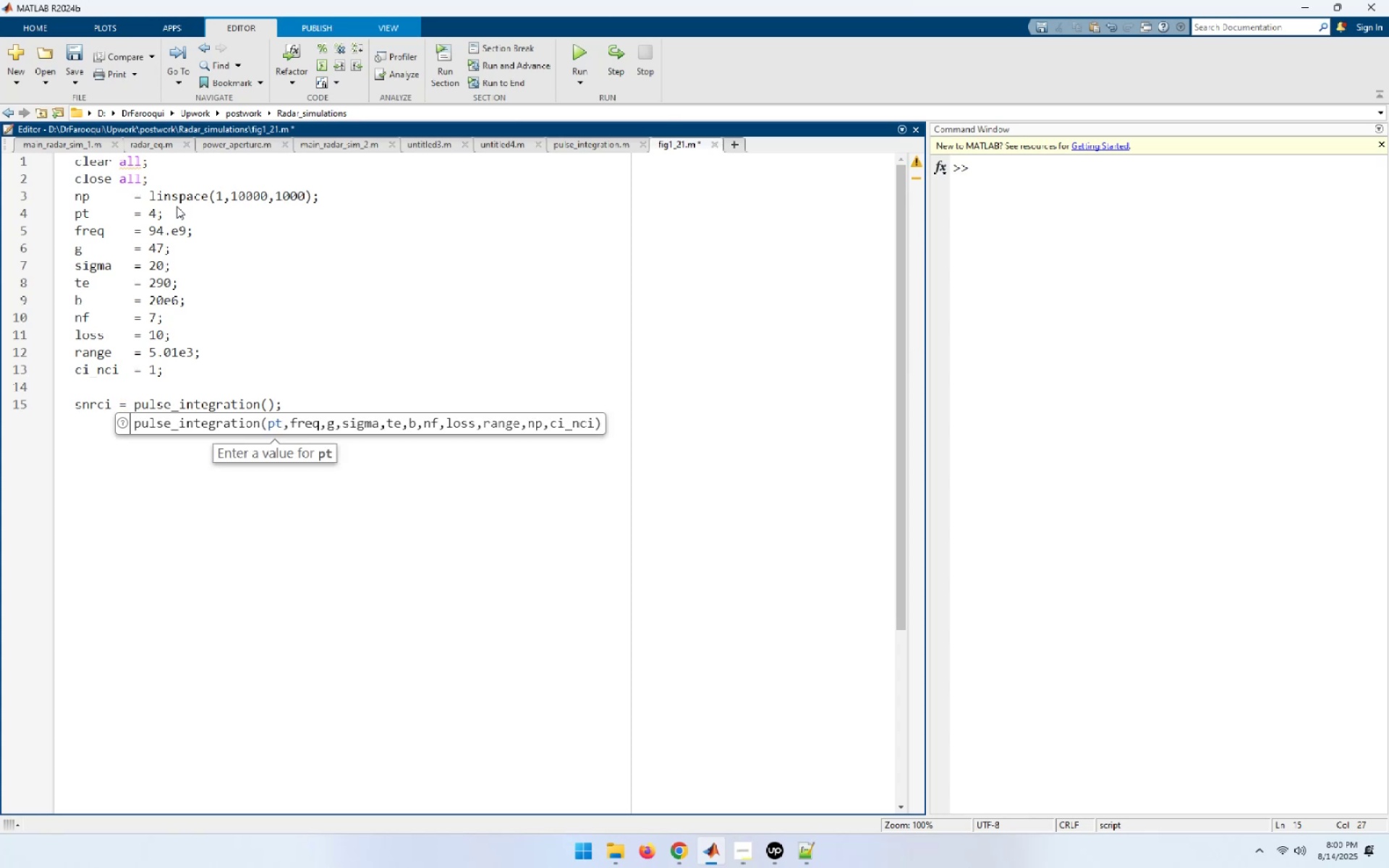 
type(np,)
 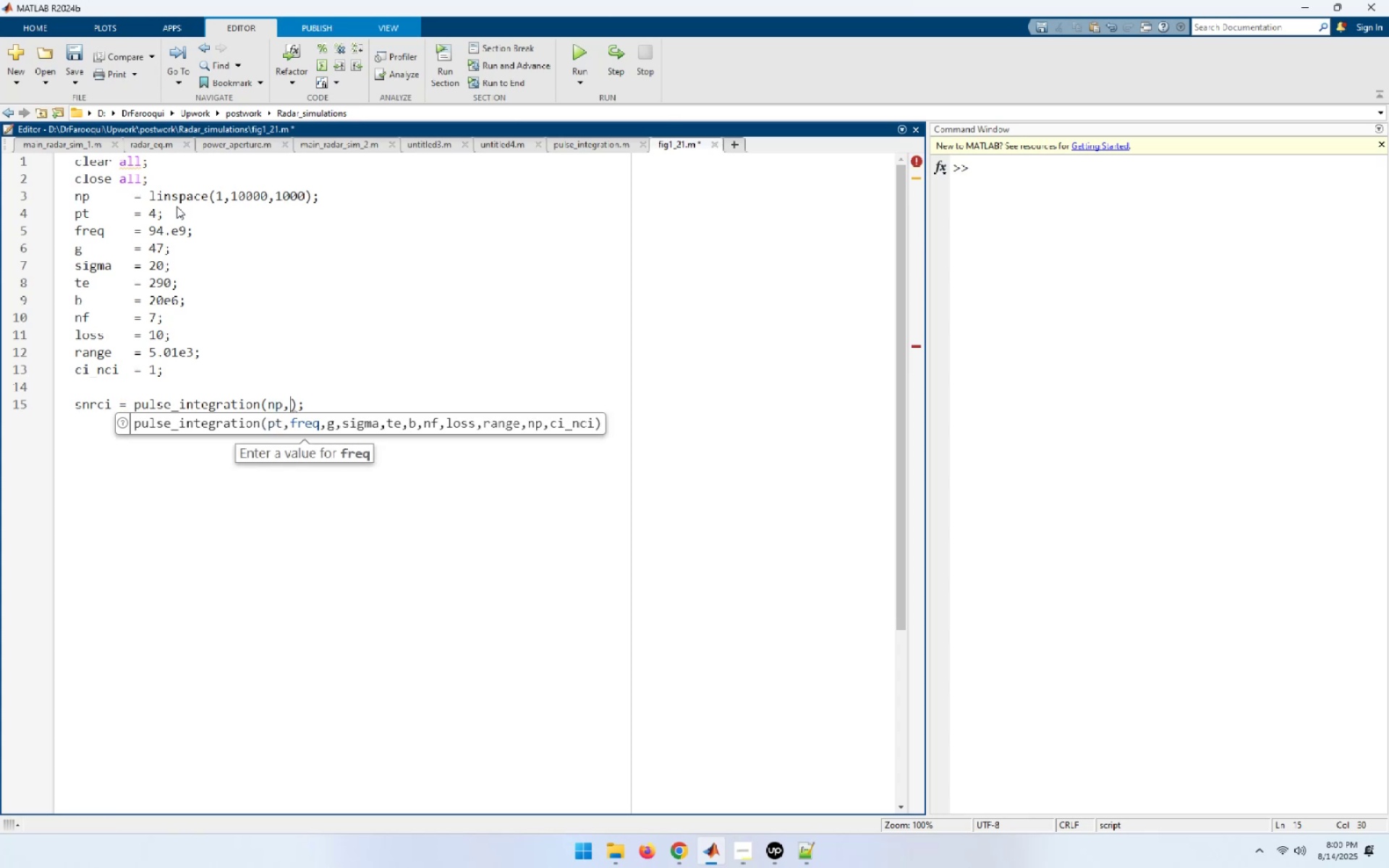 
wait(9.1)
 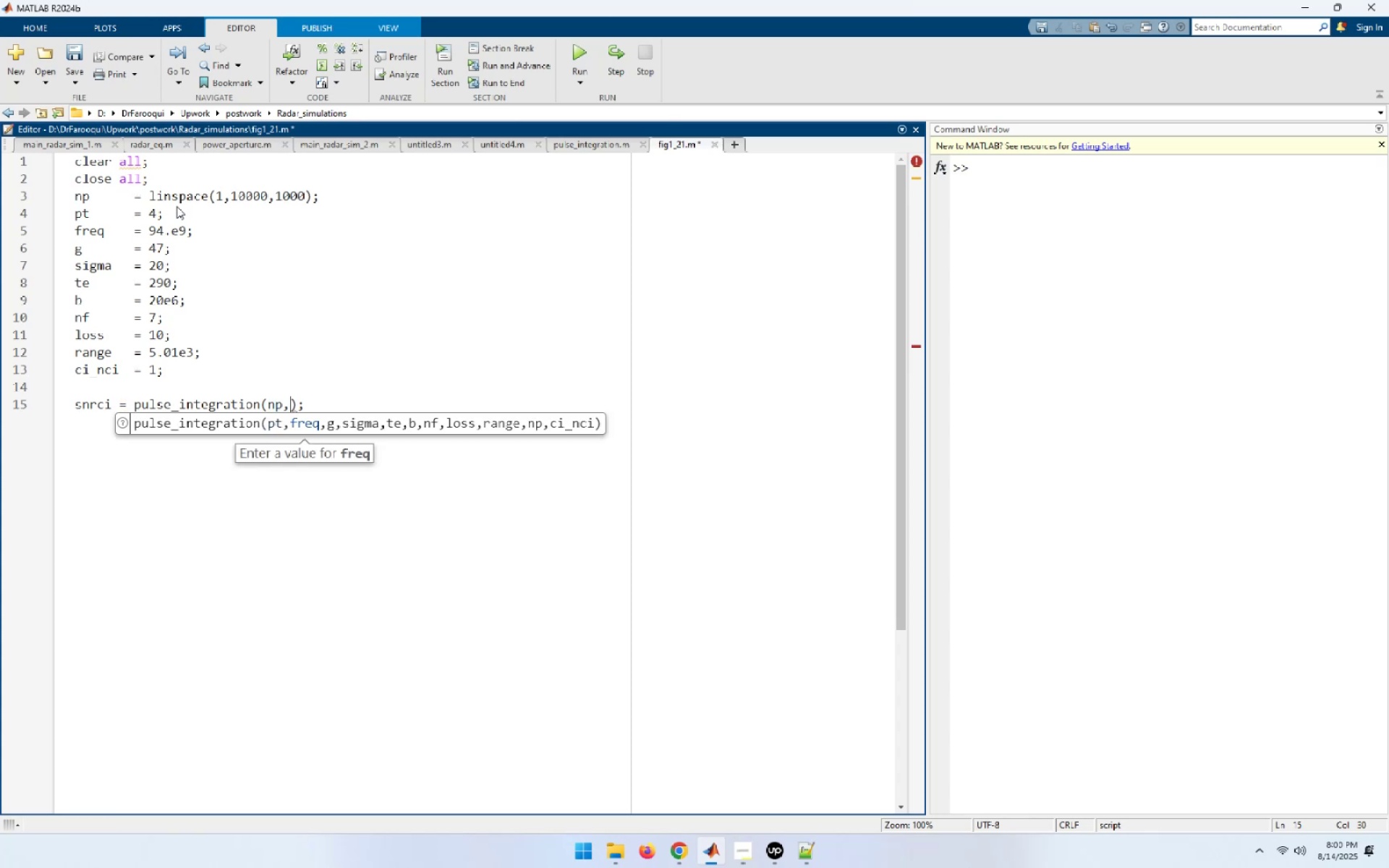 
key(Backspace)
key(Backspace)
key(Backspace)
type(pt, feq,)
key(Backspace)
key(Backspace)
key(Backspace)
type(req, g, sigma, g)
key(Backspace)
type(te, b, nf, loss, range, no)
key(Backspace)
type(p, ci_nci)
 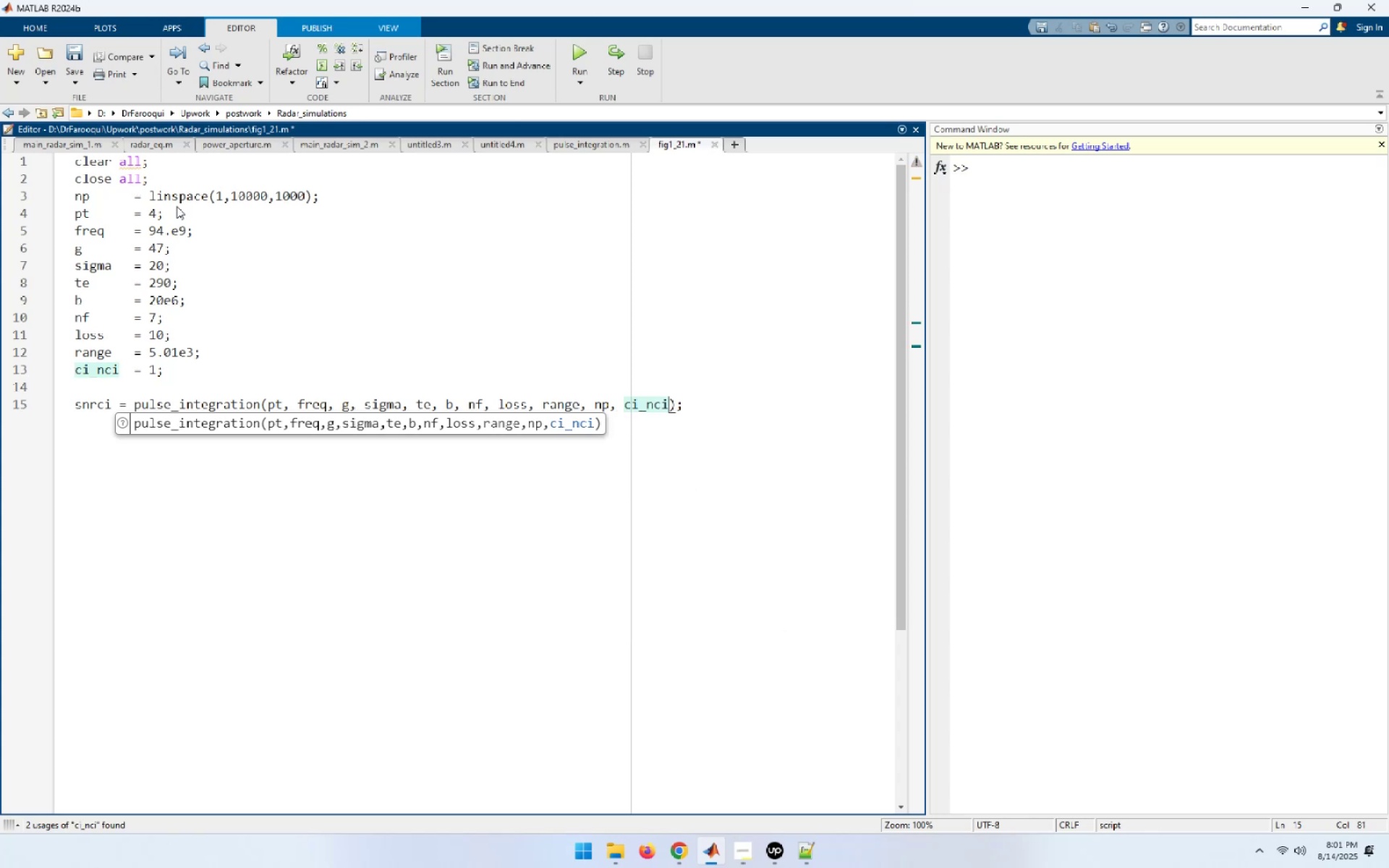 
key(ArrowUp)
 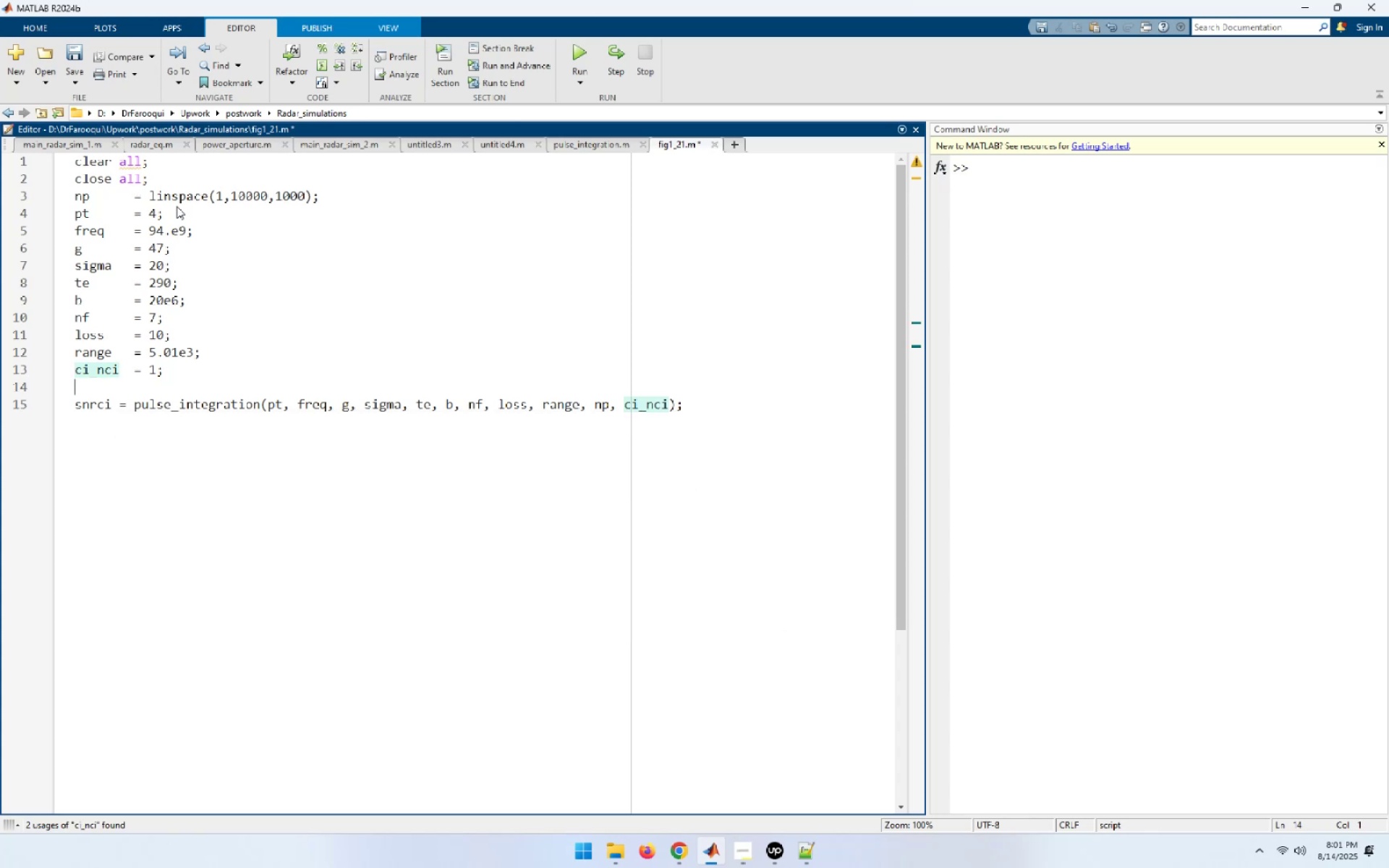 
key(ArrowDown)
 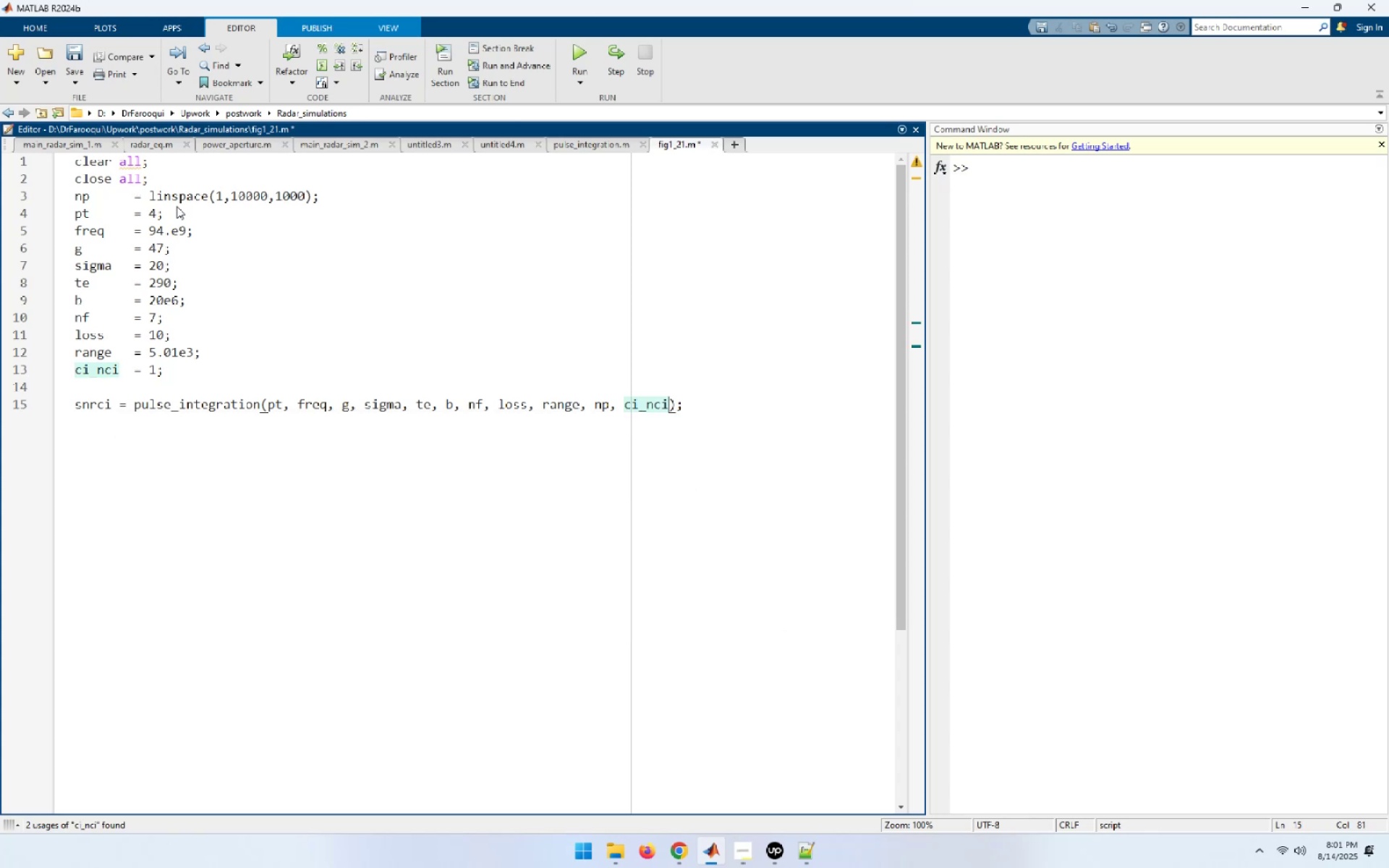 
key(End)
 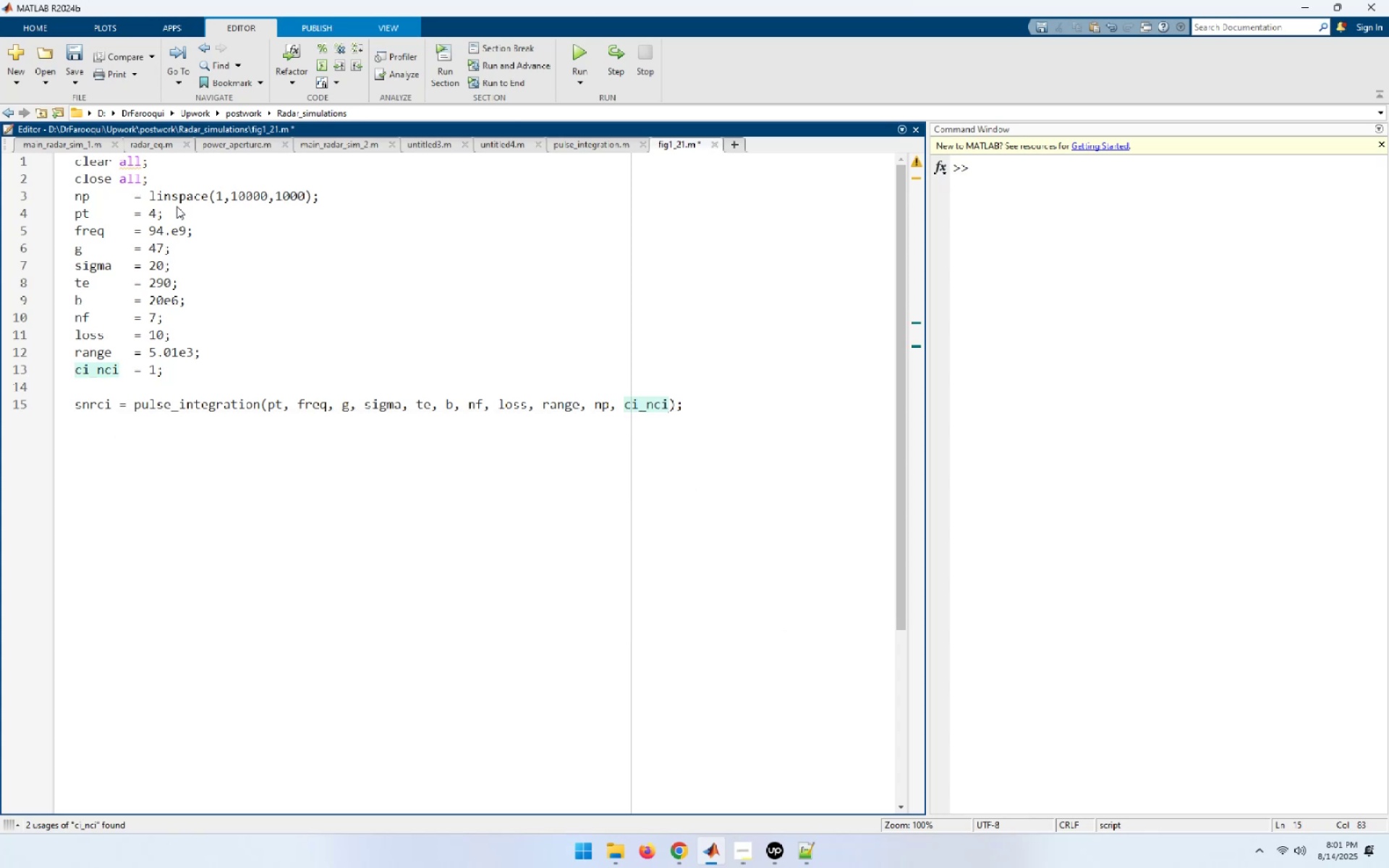 
key(Enter)
 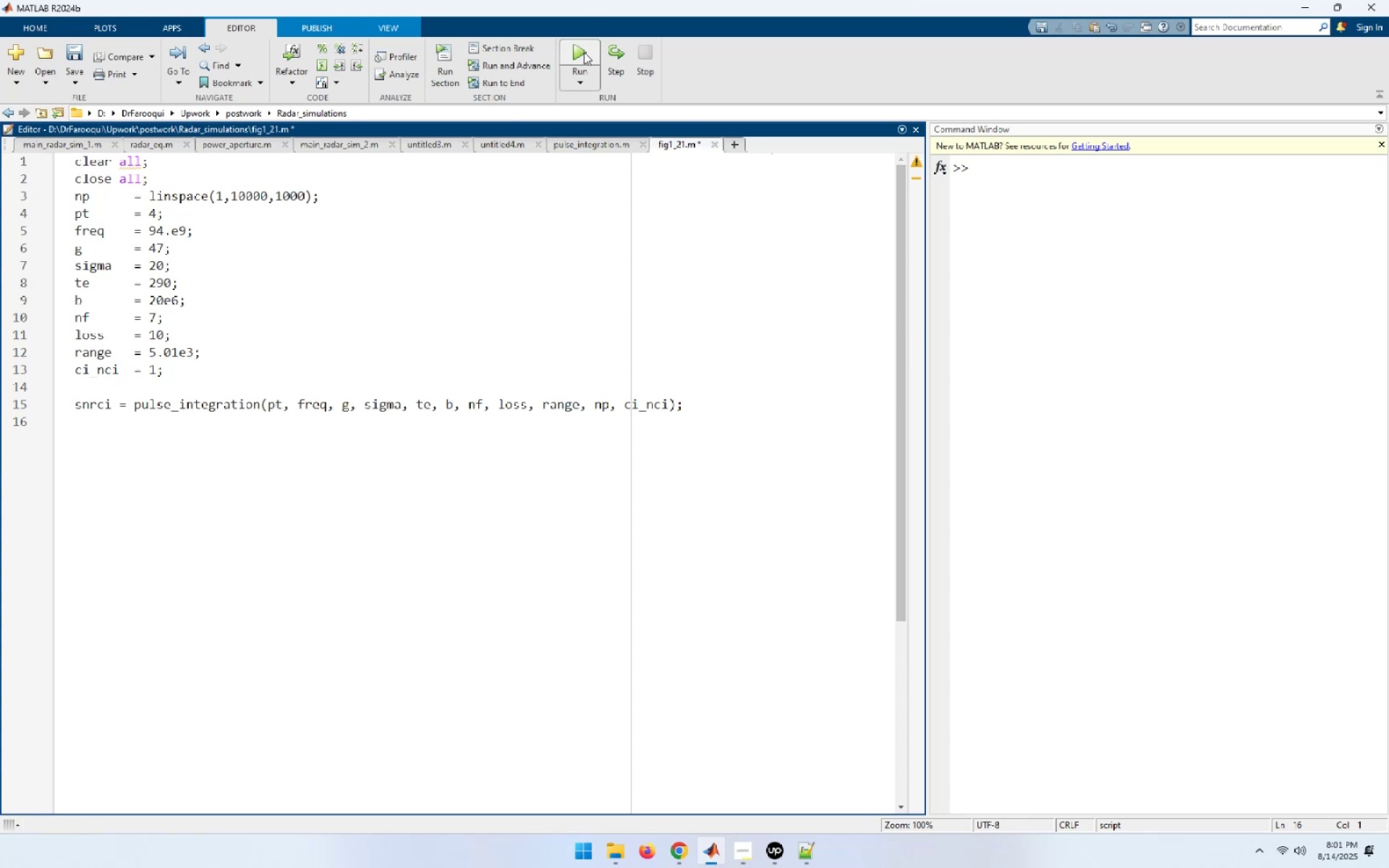 
wait(6.44)
 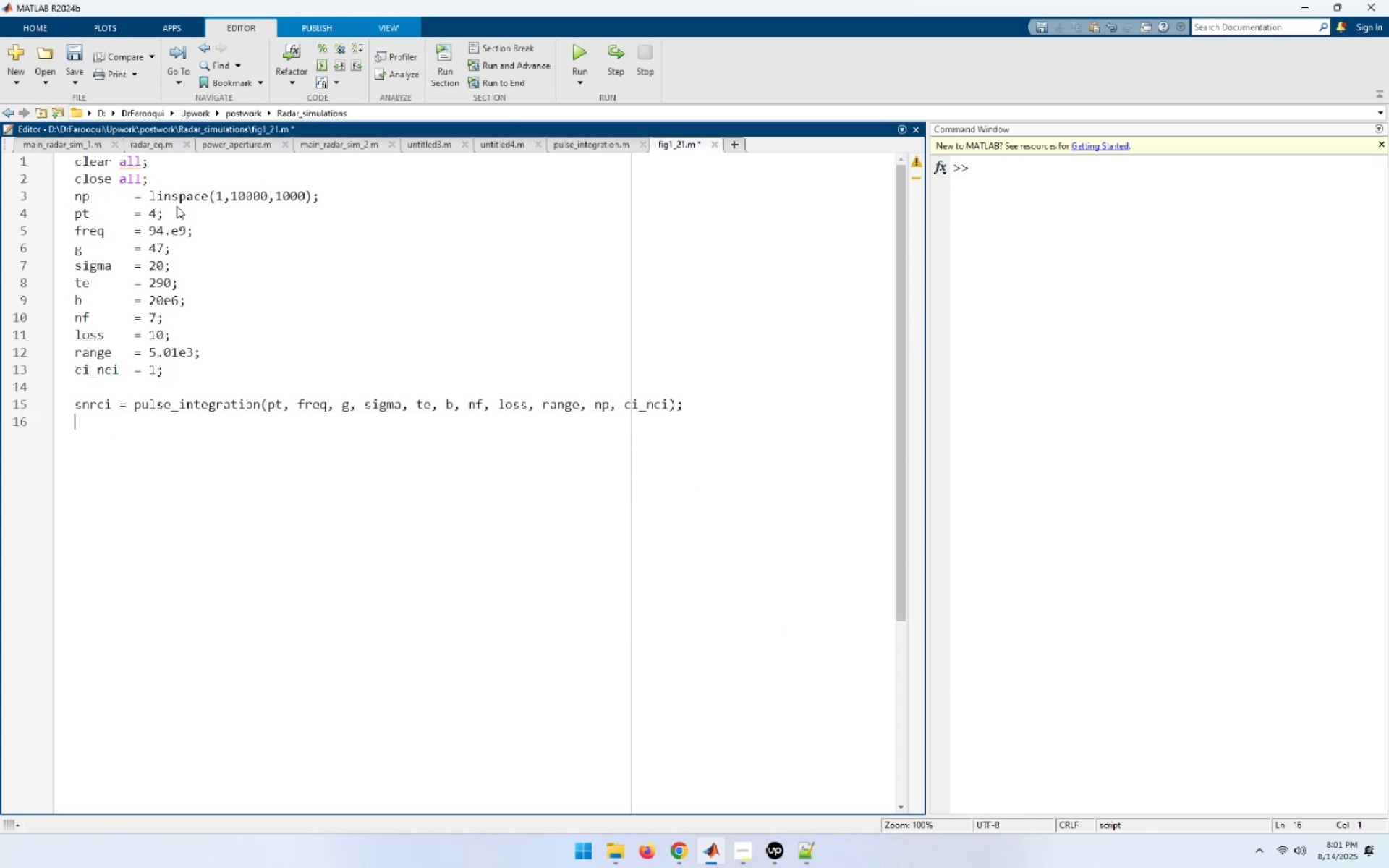 
left_click([688, 409])
 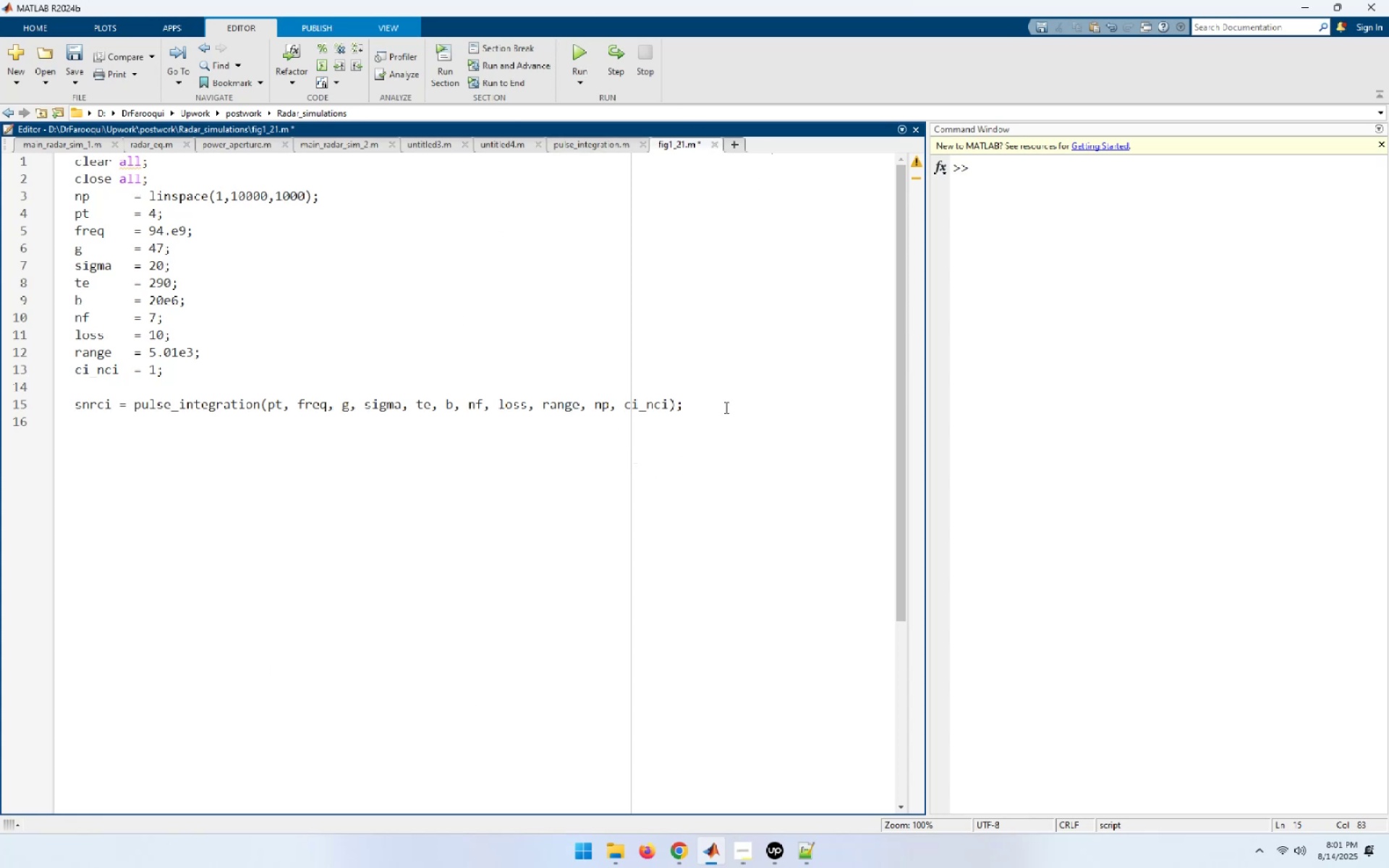 
key(Backspace)
 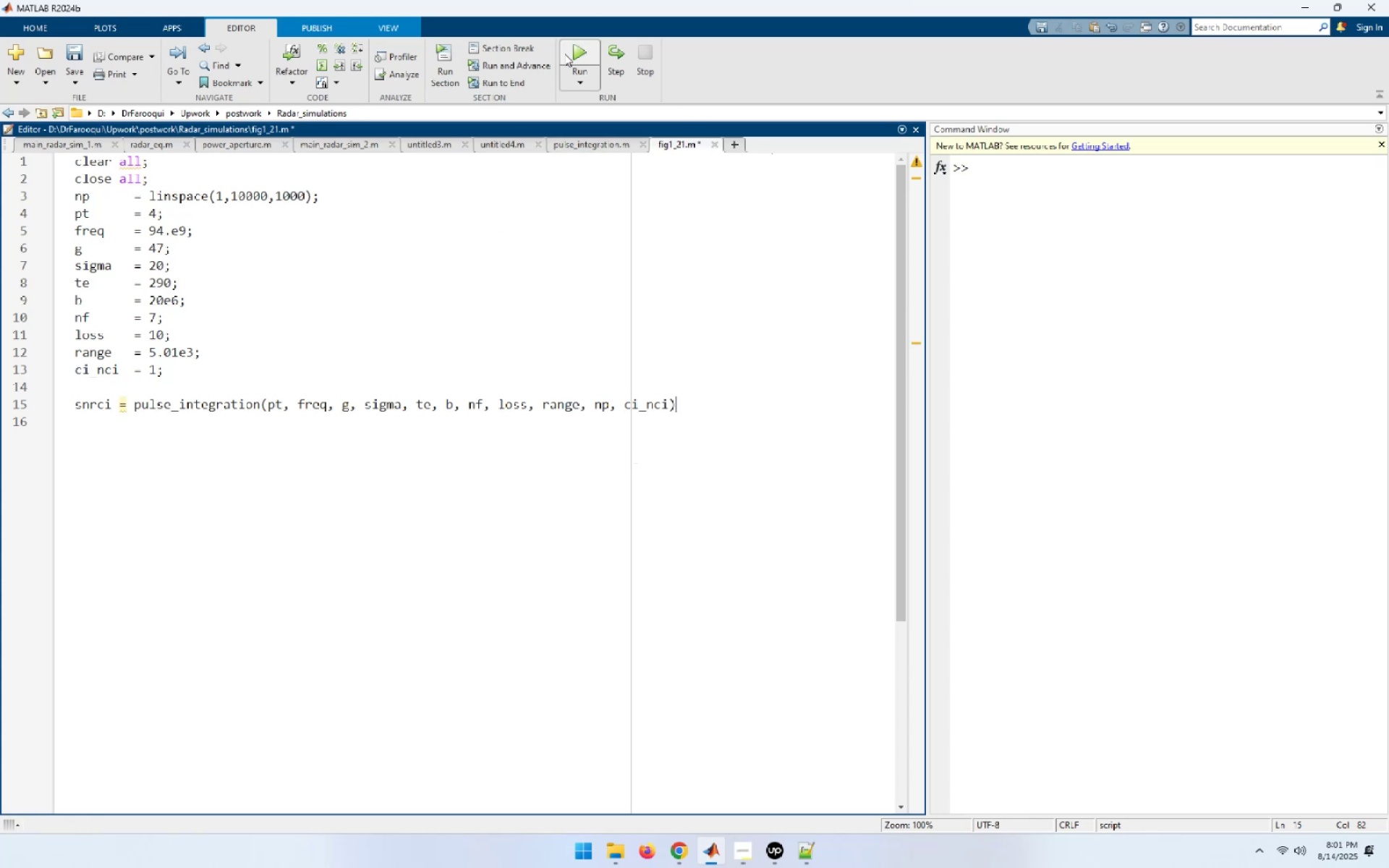 
left_click([583, 44])
 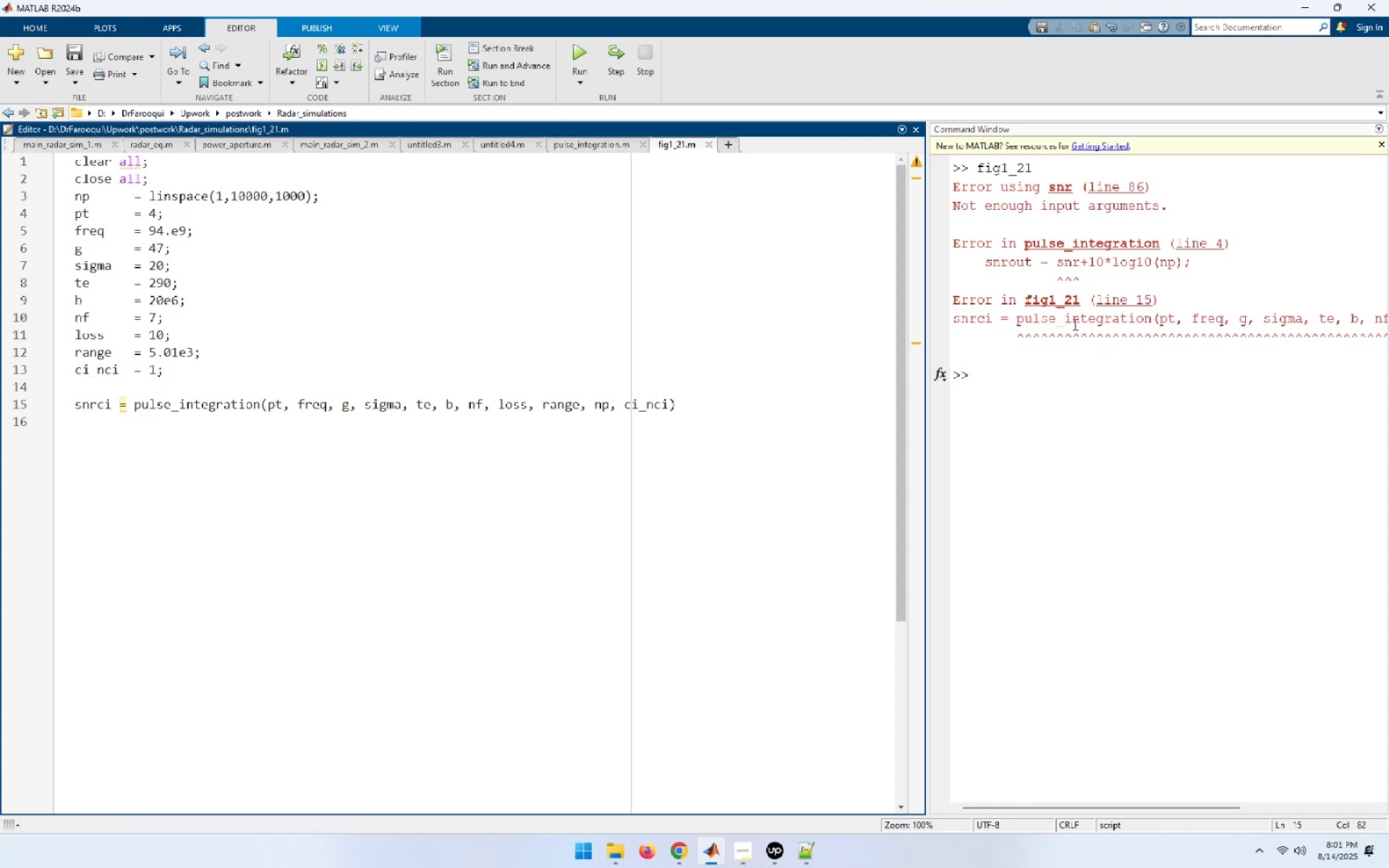 
wait(13.88)
 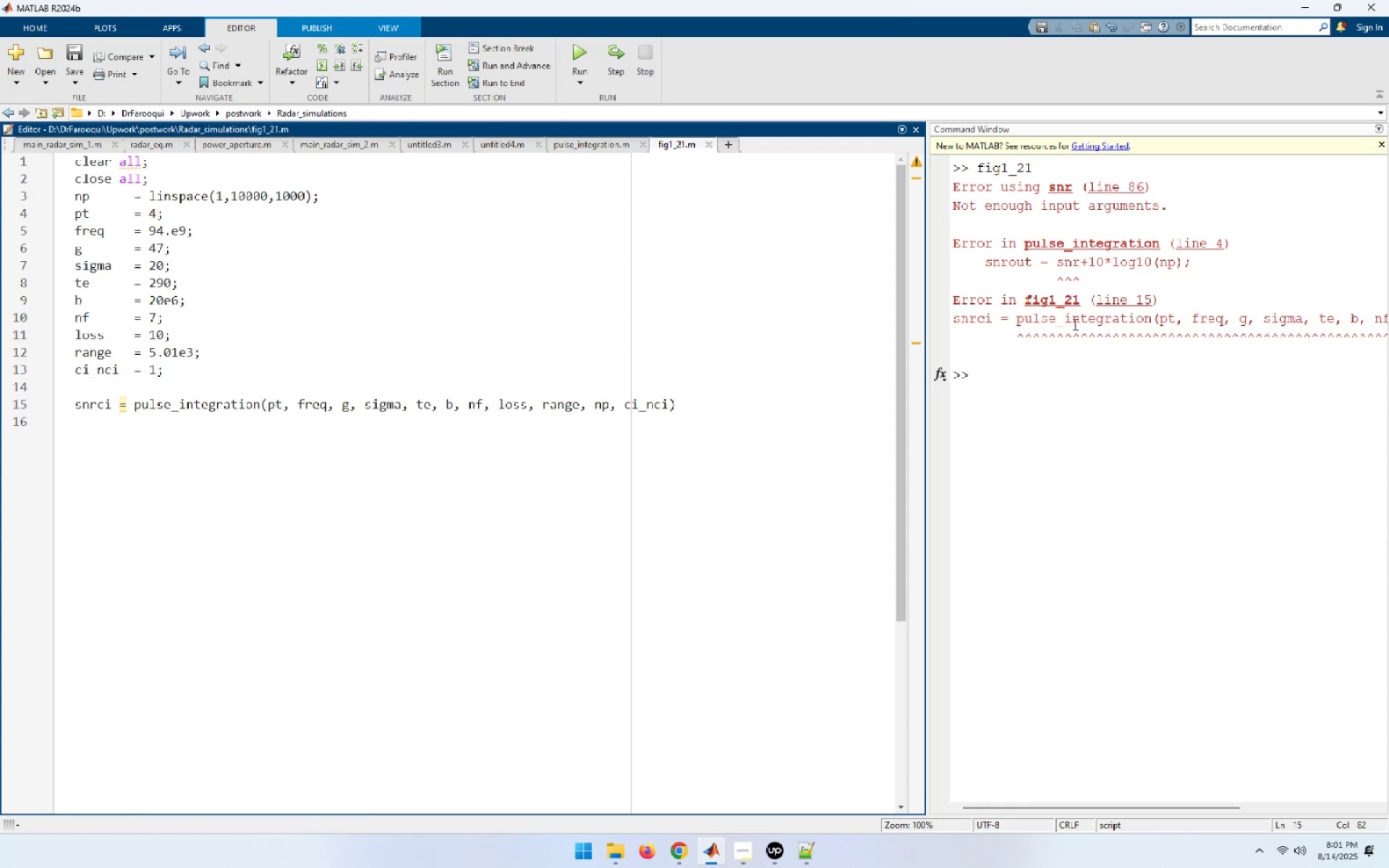 
left_click([1061, 322])
 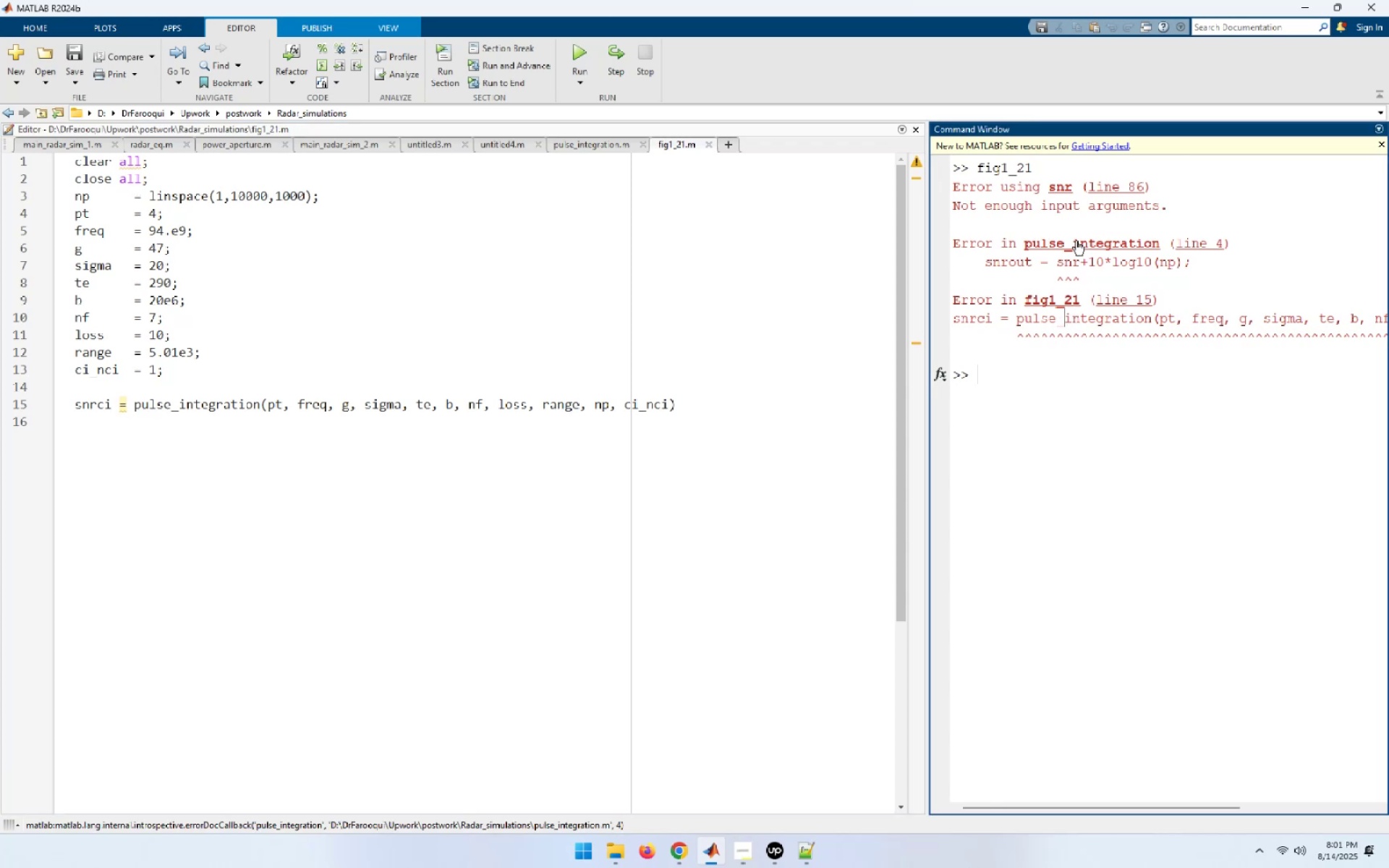 
left_click([1097, 237])
 